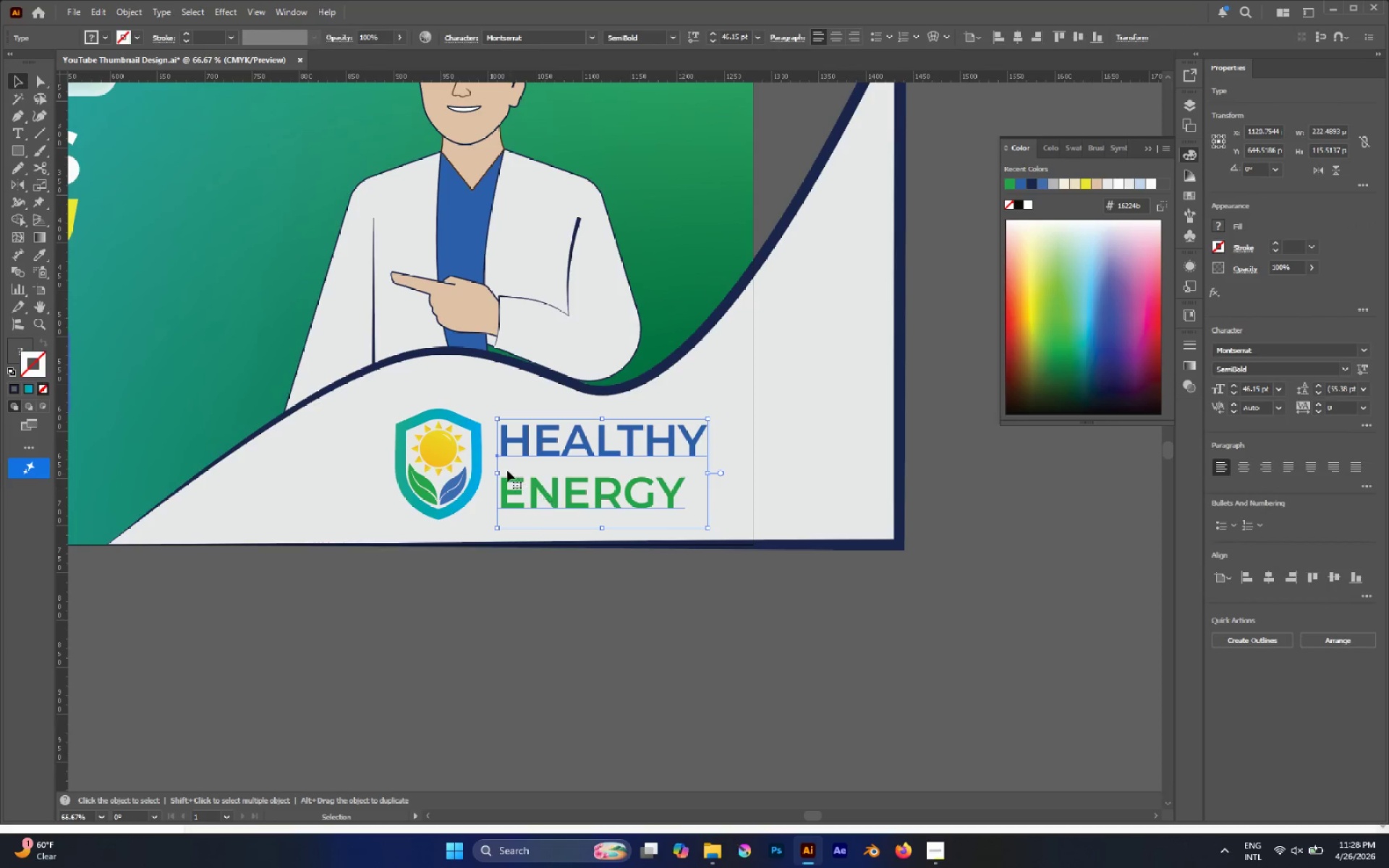 
left_click([541, 488])
 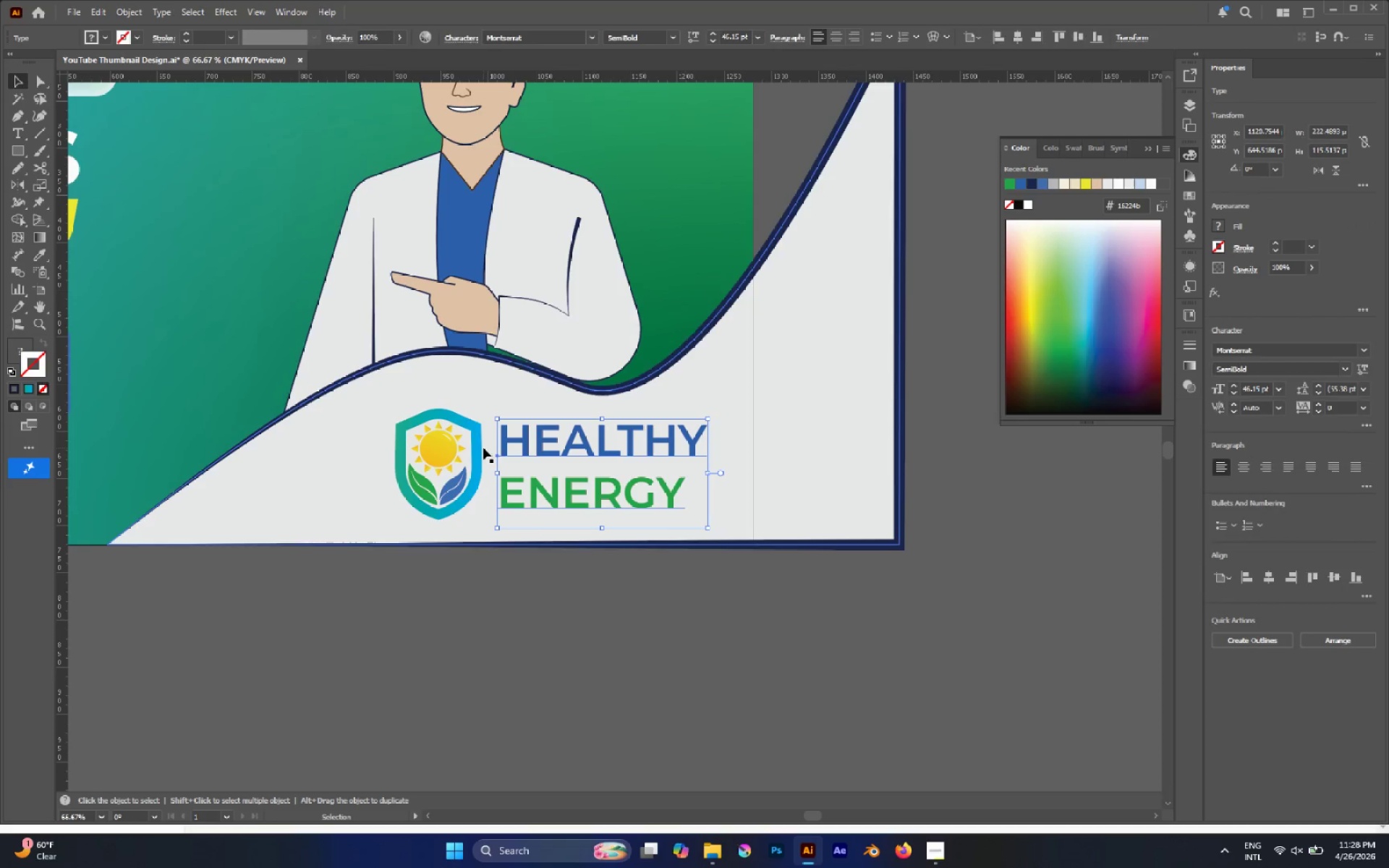 
hold_key(key=ShiftLeft, duration=0.72)
left_click([449, 448])
 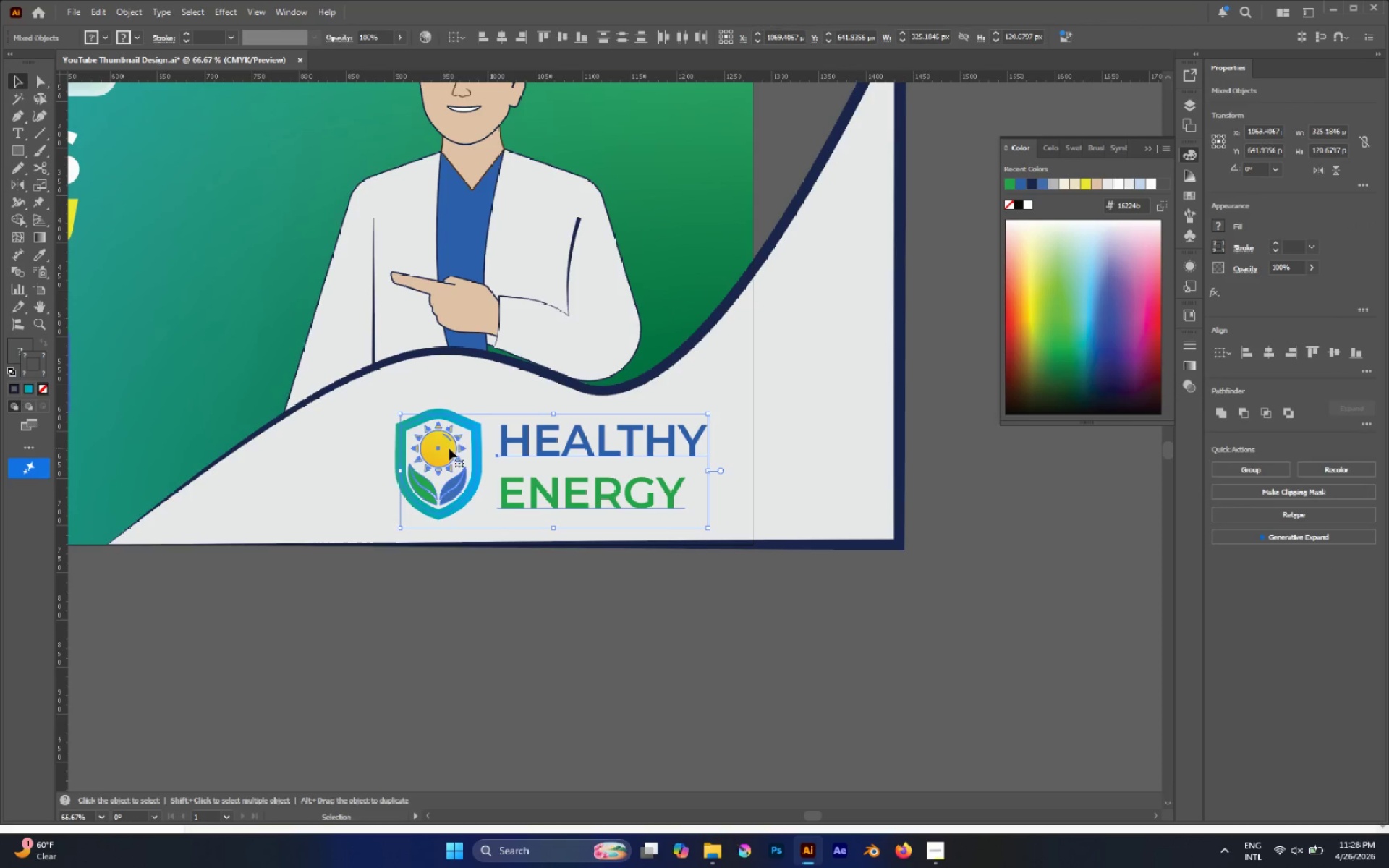 
key(Control+G)
 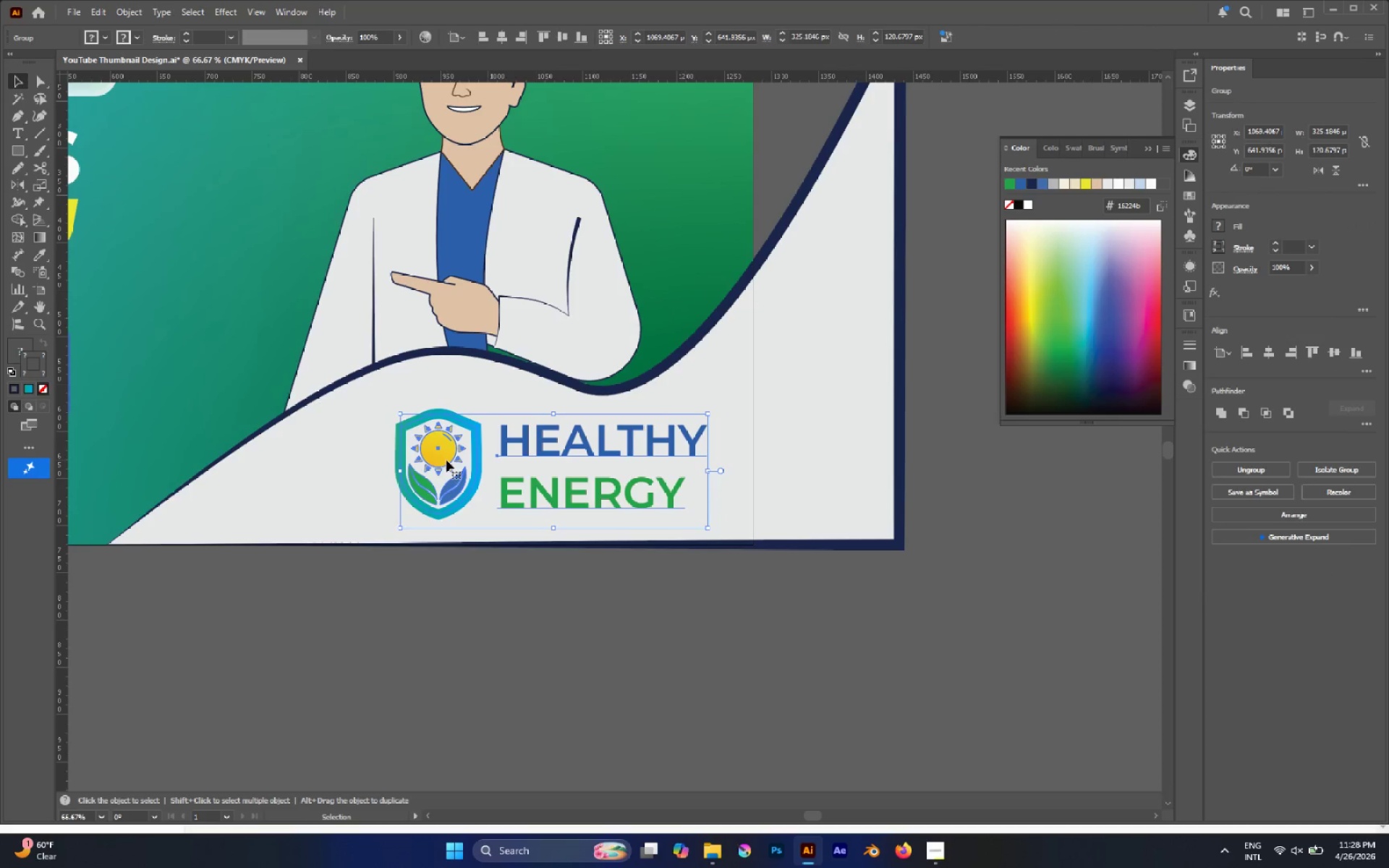 
hold_key(key=ShiftLeft, duration=1.34)
left_click_drag(start_coordinate=[402, 469], to_coordinate=[361, 465])
 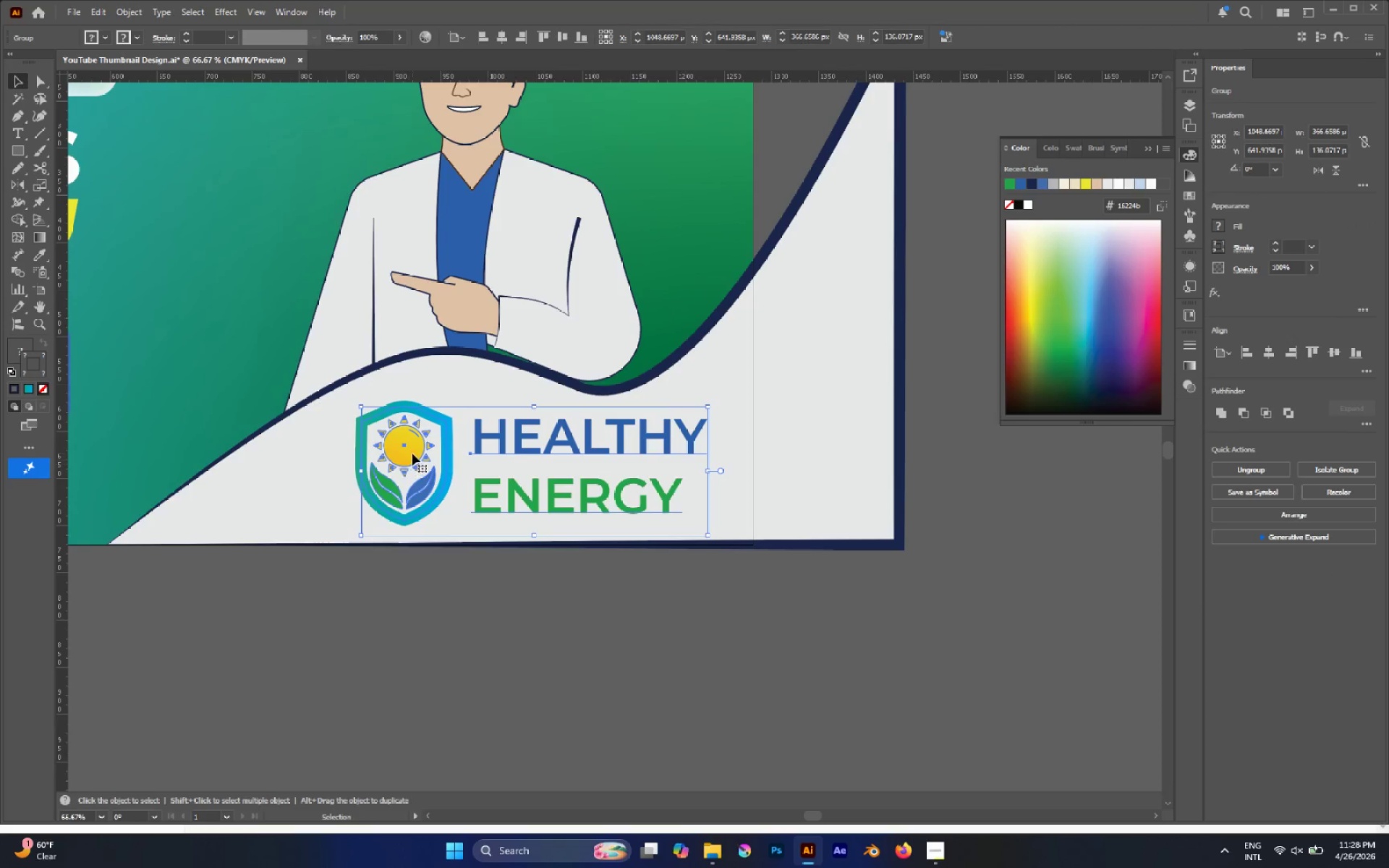 
left_click_drag(start_coordinate=[412, 454], to_coordinate=[391, 448])
 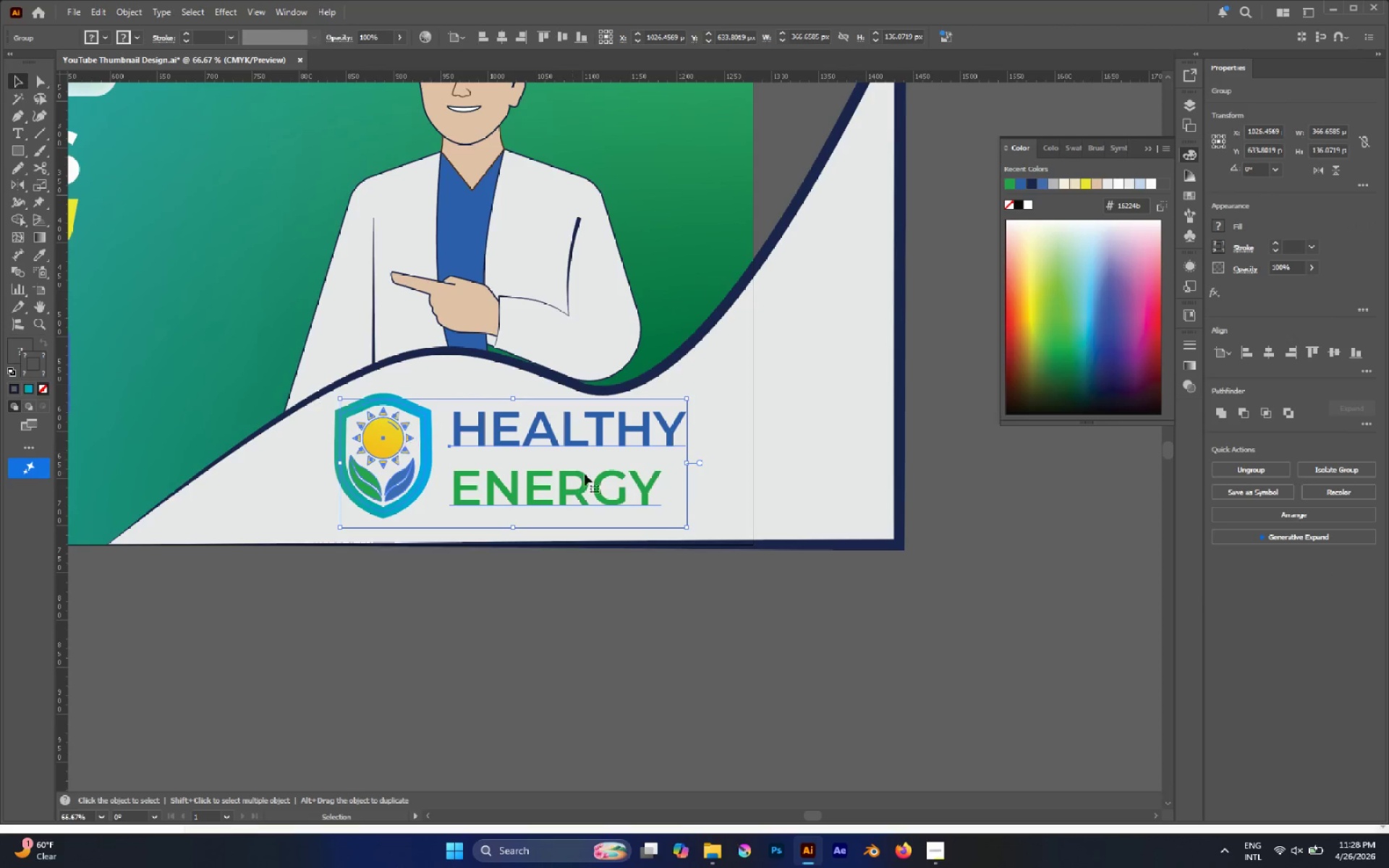 
hold_key(key=ShiftLeft, duration=1.72)
left_click_drag(start_coordinate=[684, 464], to_coordinate=[670, 465])
 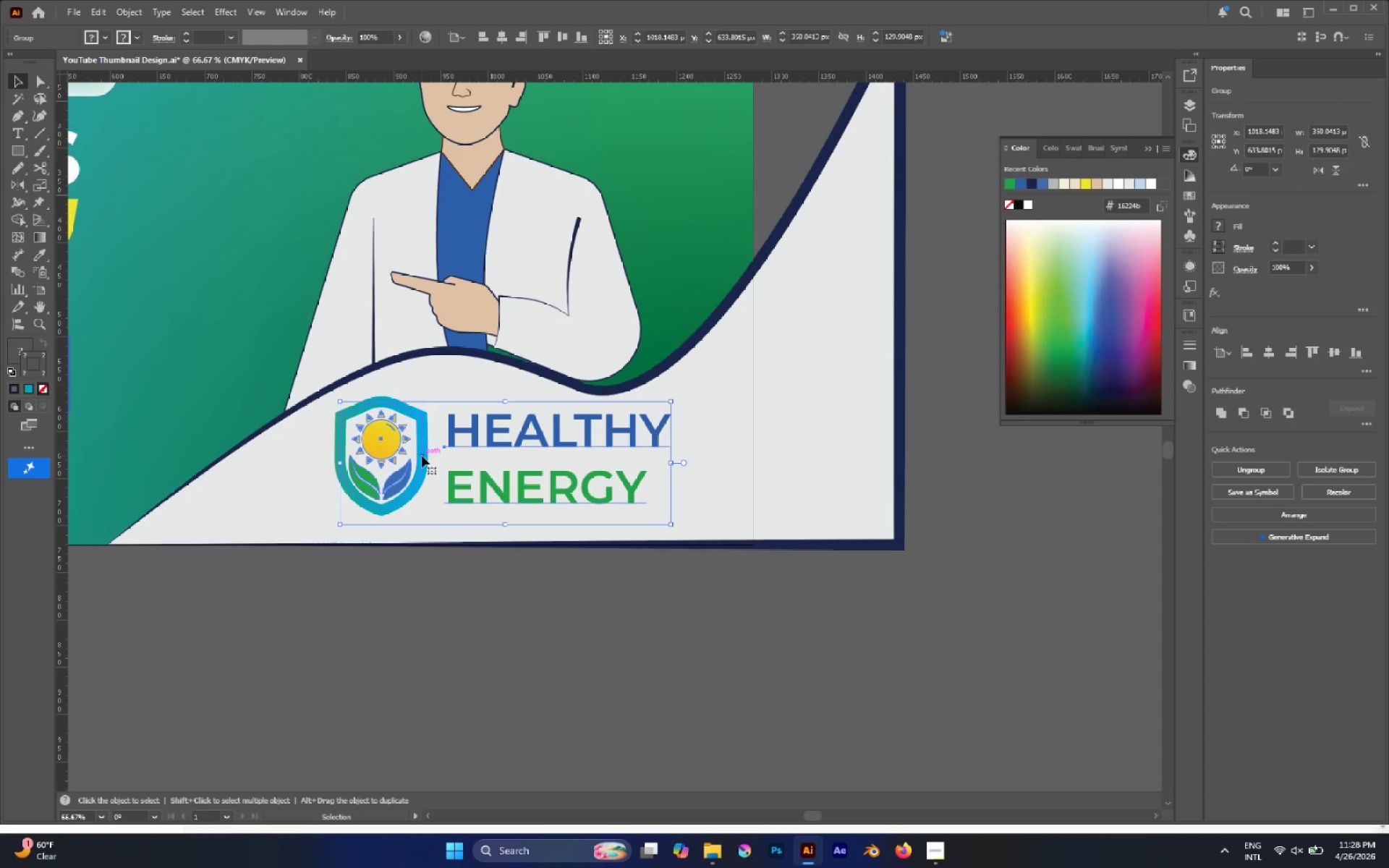 
left_click_drag(start_coordinate=[423, 455], to_coordinate=[417, 459])
 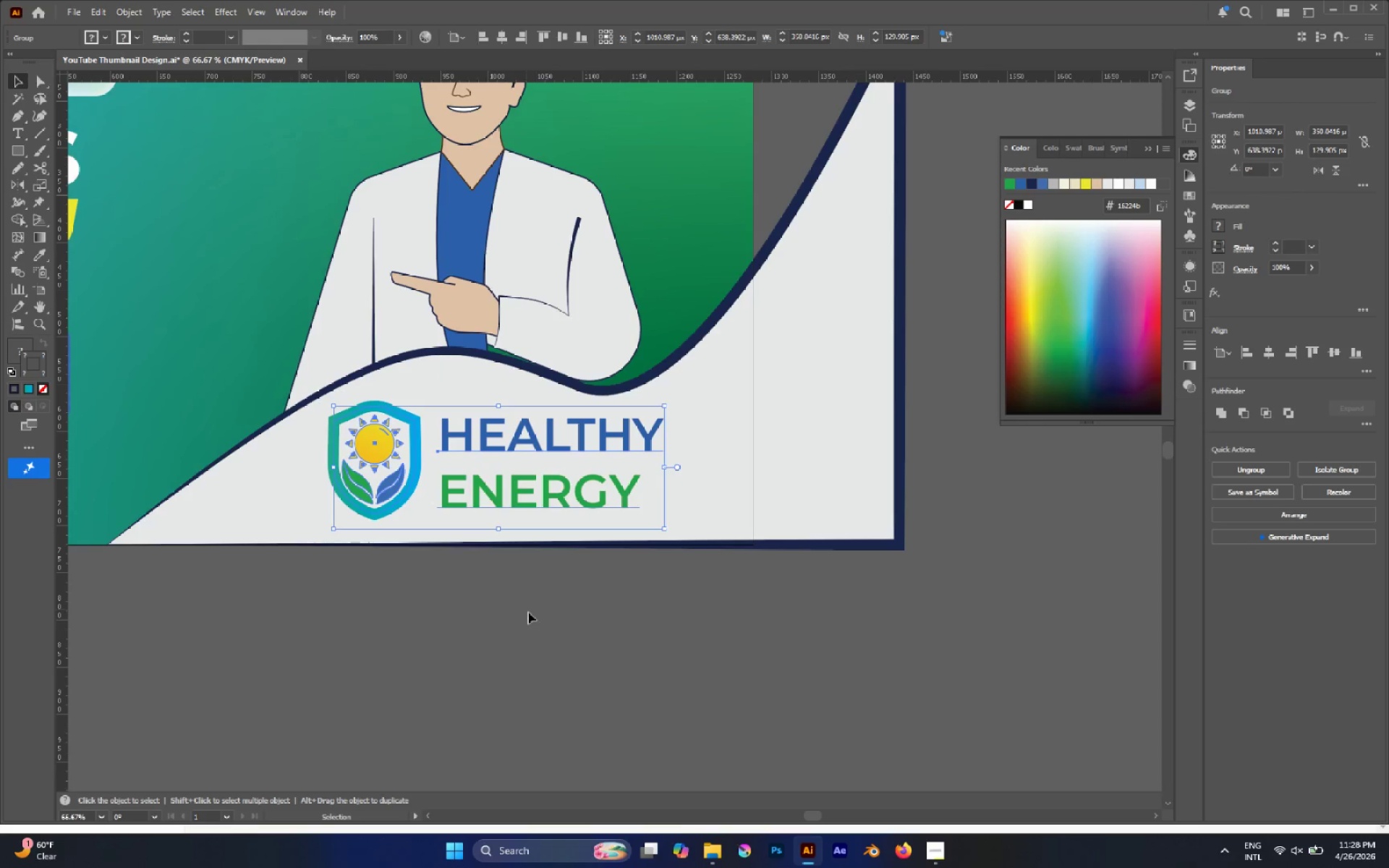 
left_click([529, 613])
 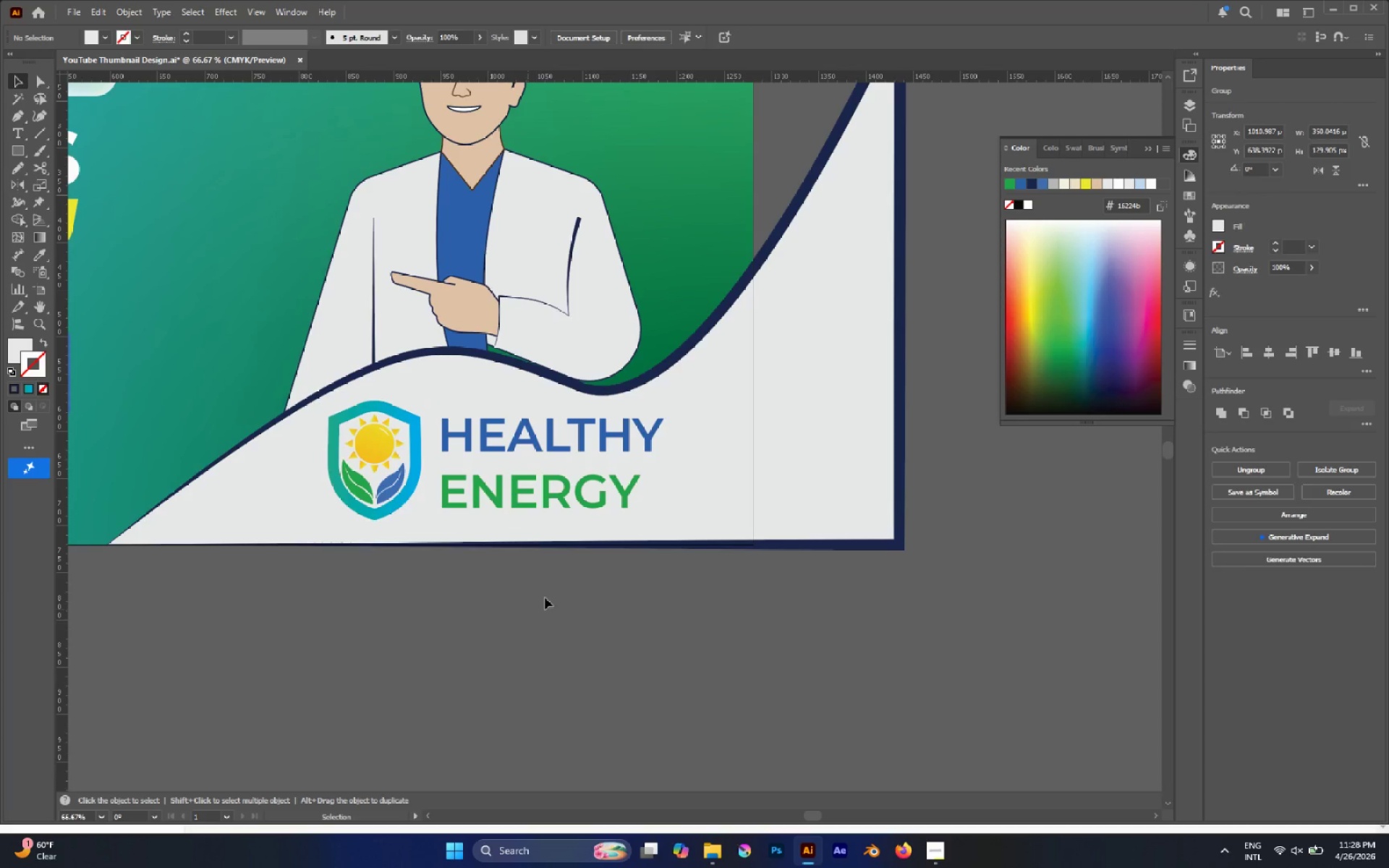 
hold_key(key=AltLeft, duration=0.52)
scroll: coordinate [557, 586], scroll_direction: down, amount: 3.0
 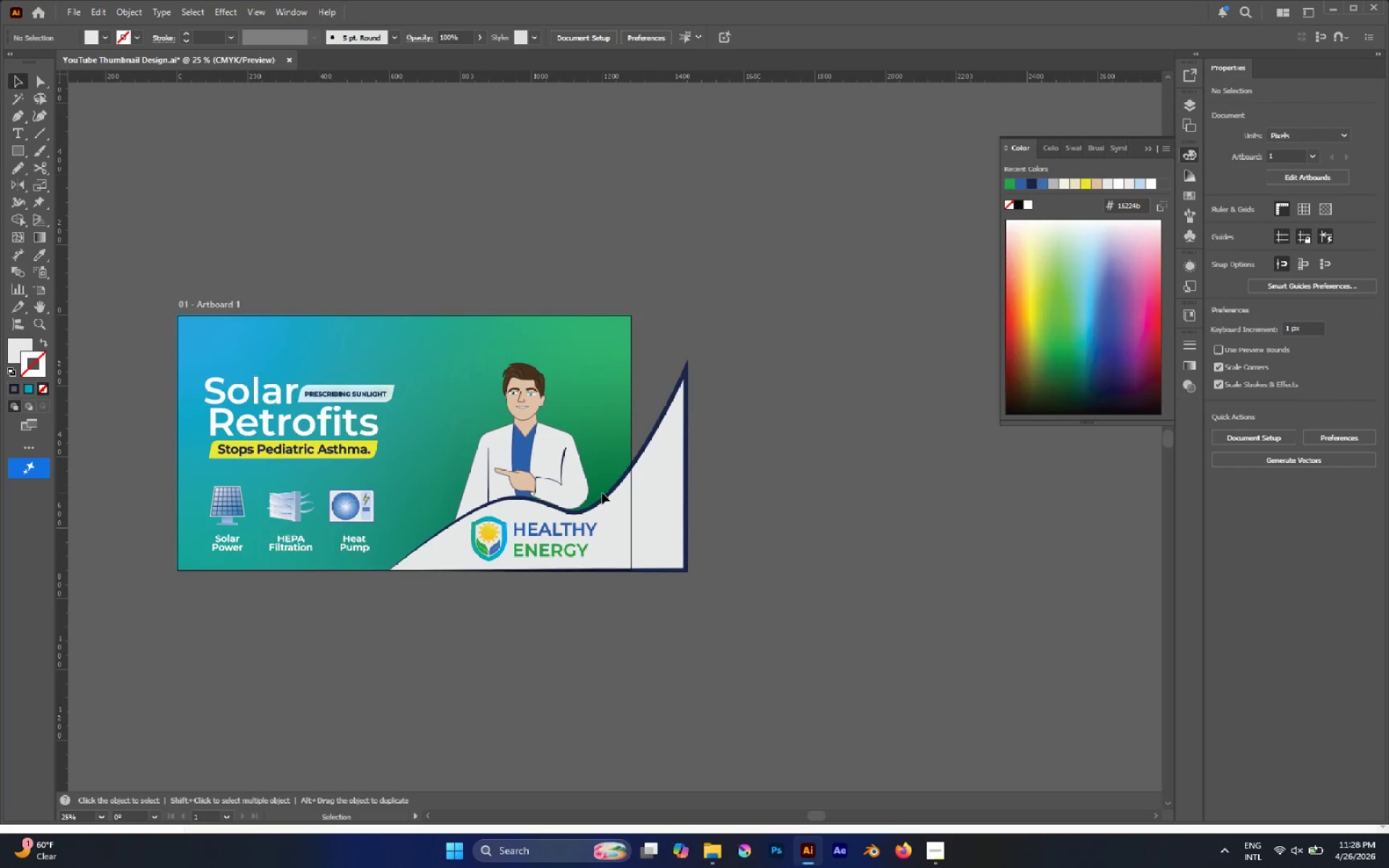 
type(aa)
 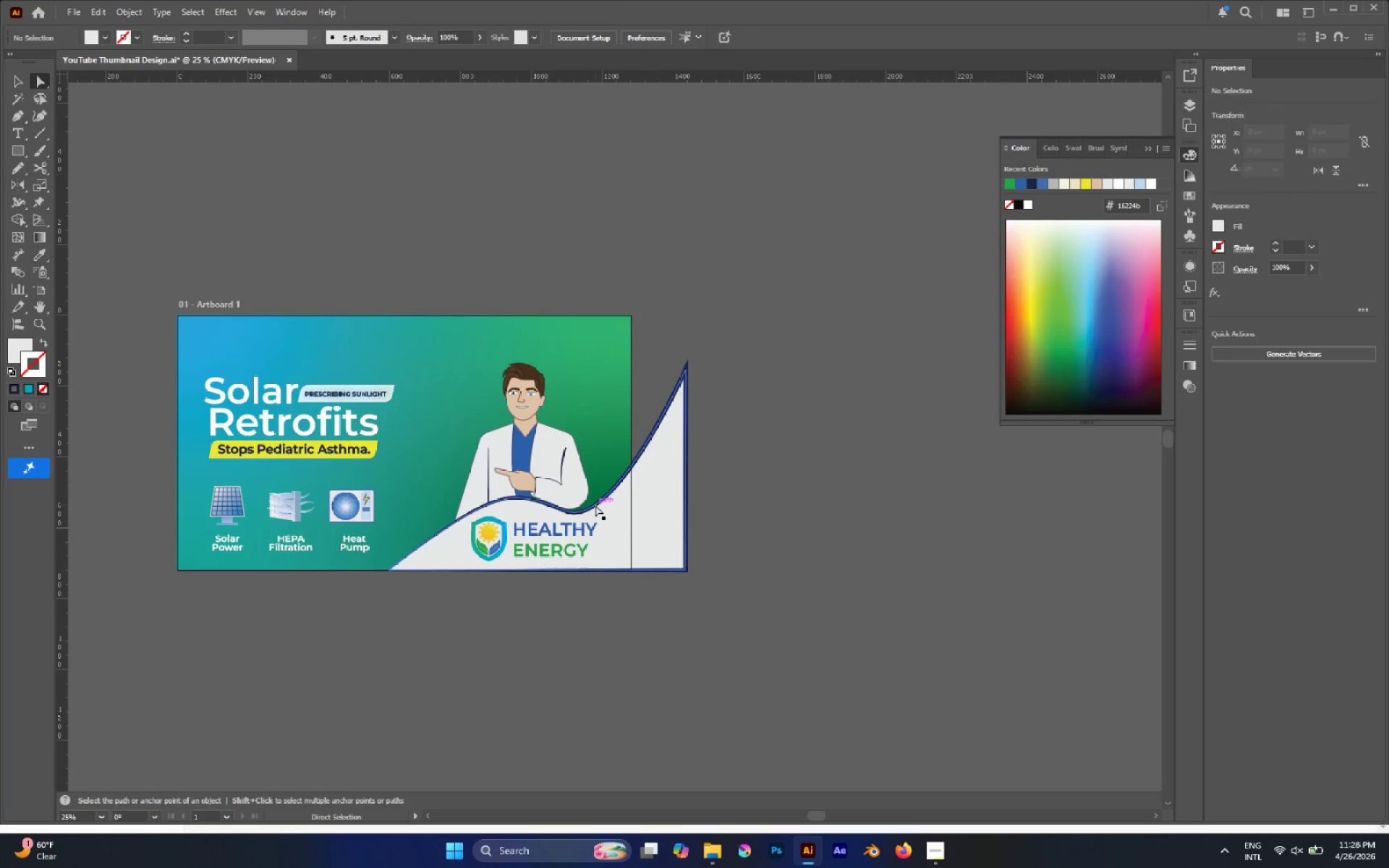 
left_click([595, 505])
 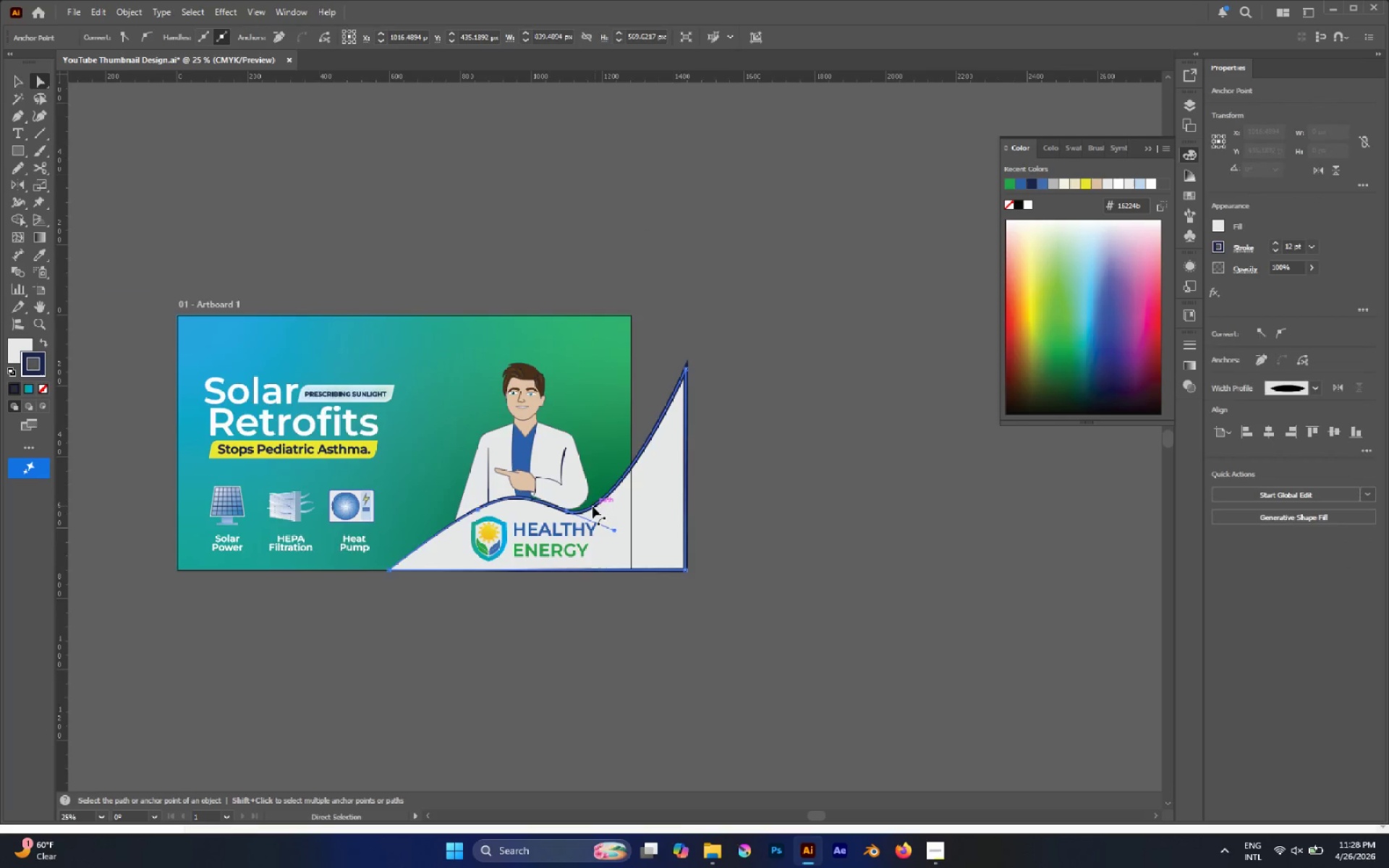 
hold_key(key=AltLeft, duration=0.47)
scroll: coordinate [577, 509], scroll_direction: up, amount: 2.0
 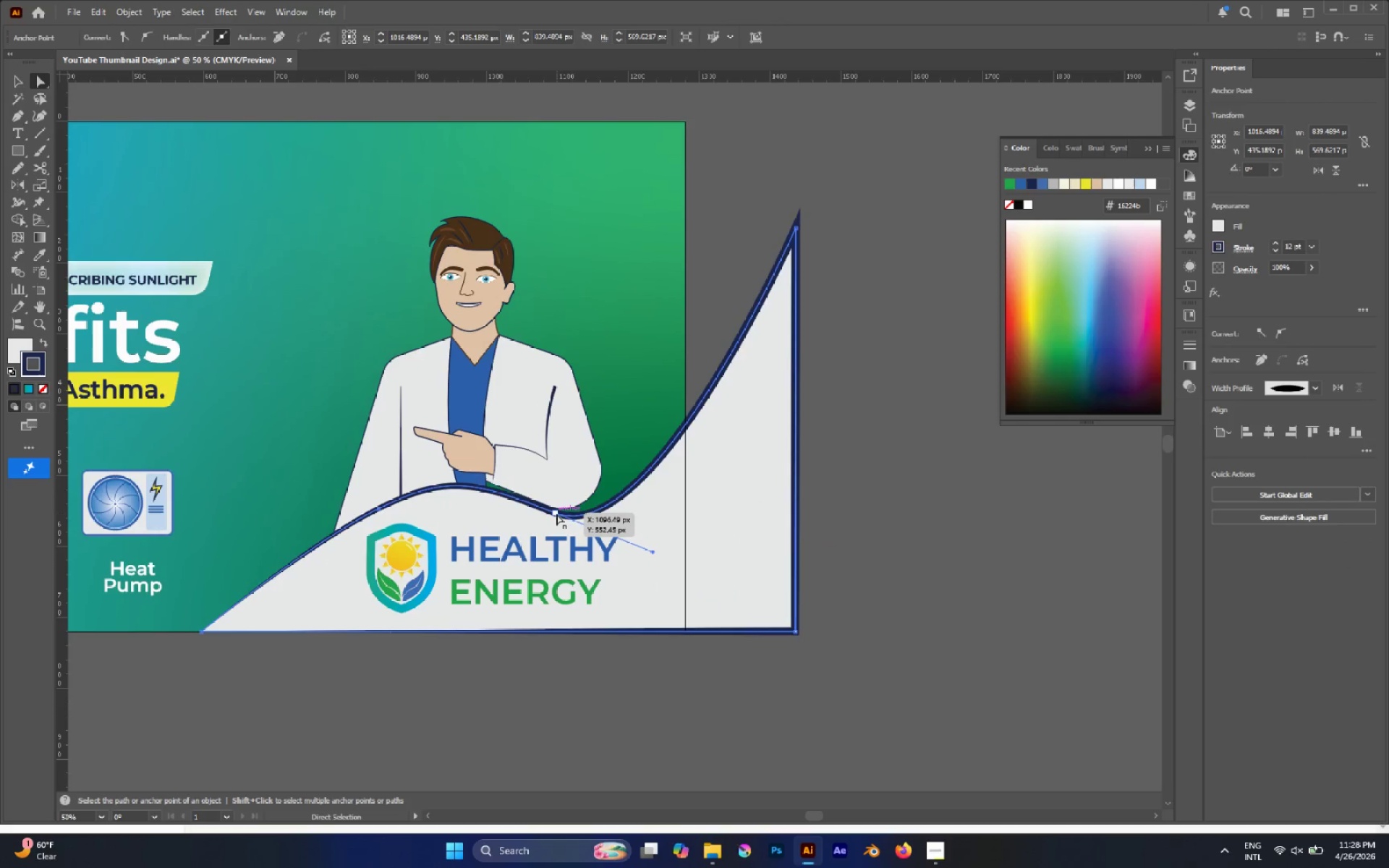 
left_click([556, 514])
 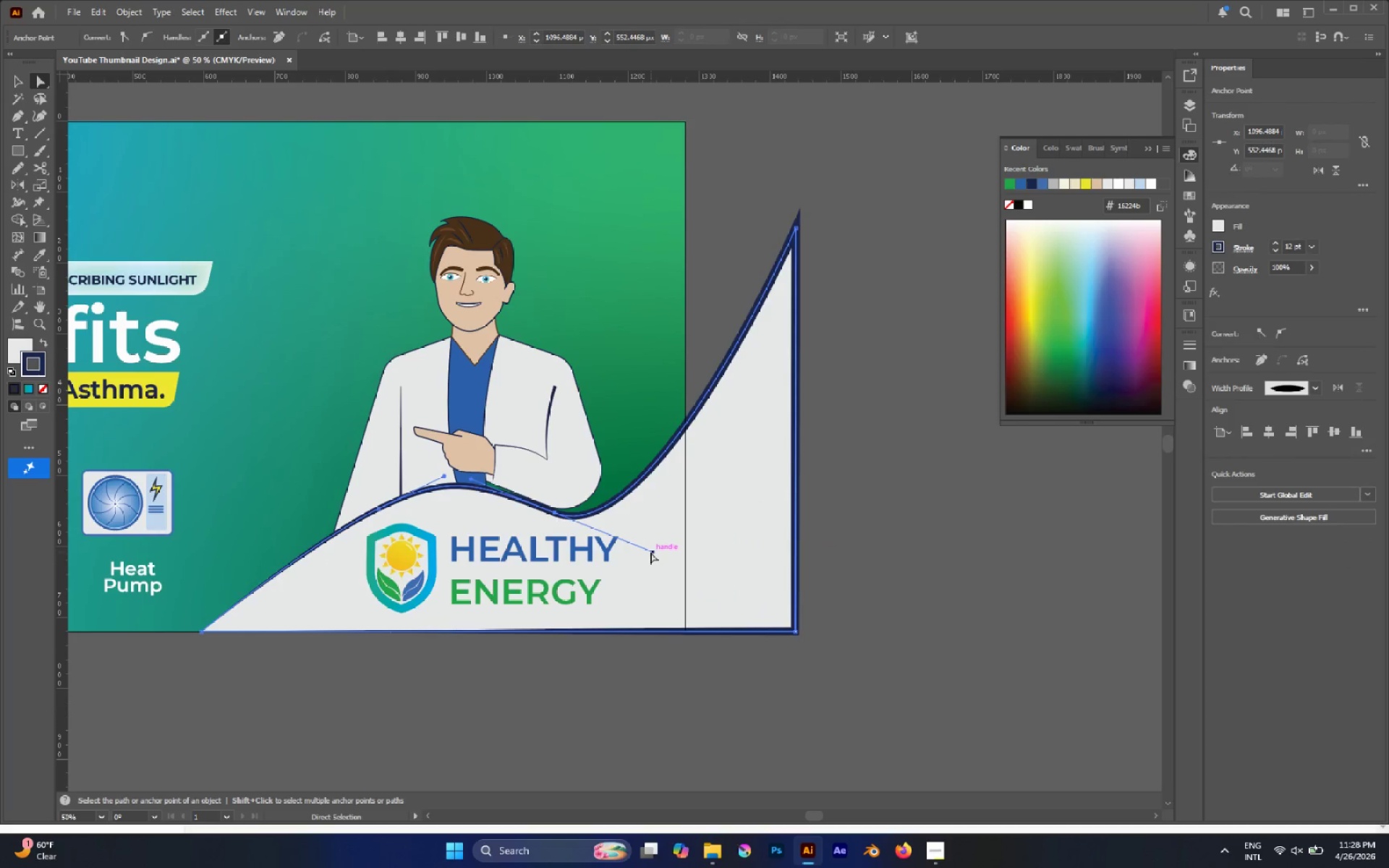 
left_click_drag(start_coordinate=[650, 551], to_coordinate=[647, 557])
 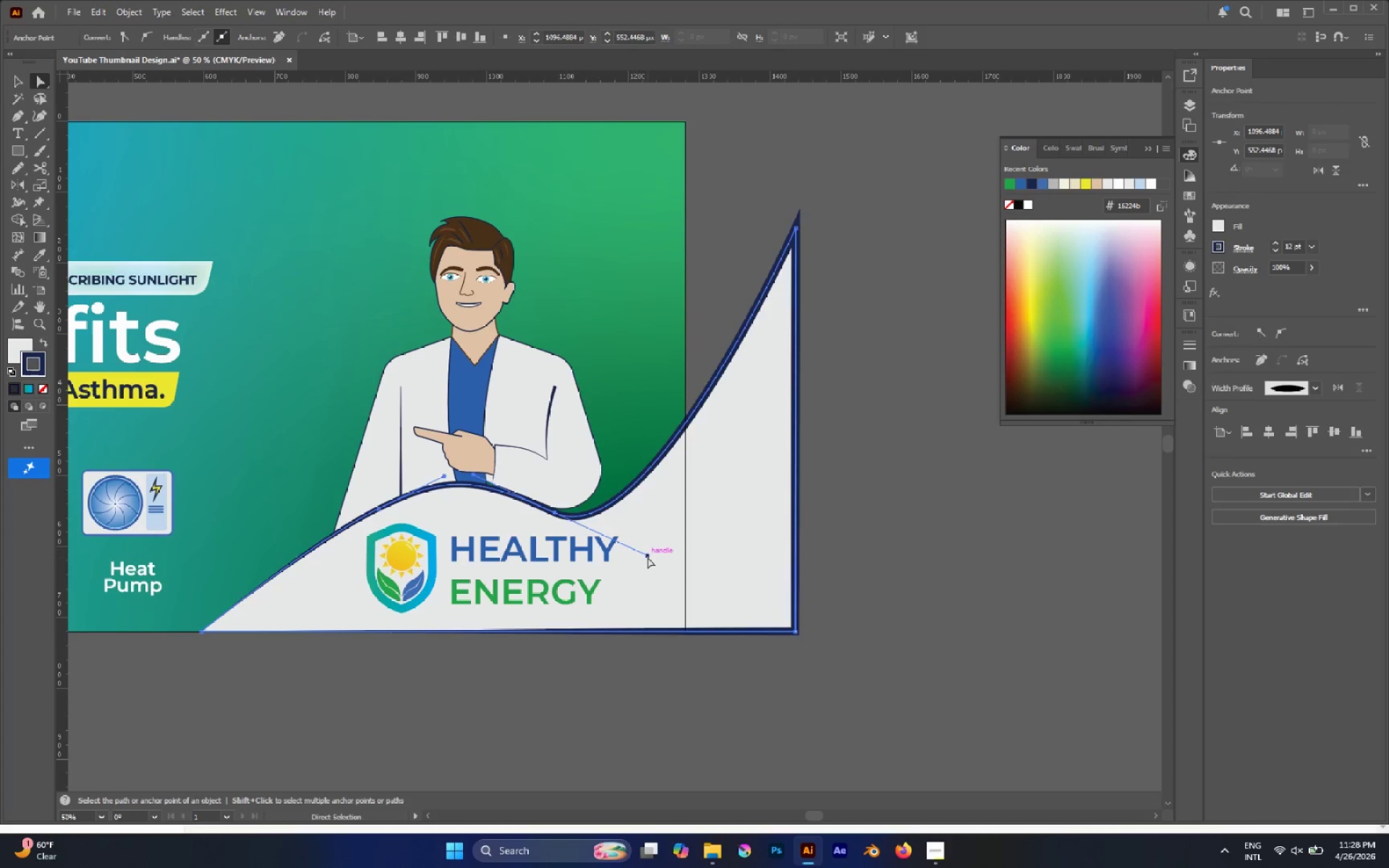 
key(P)
 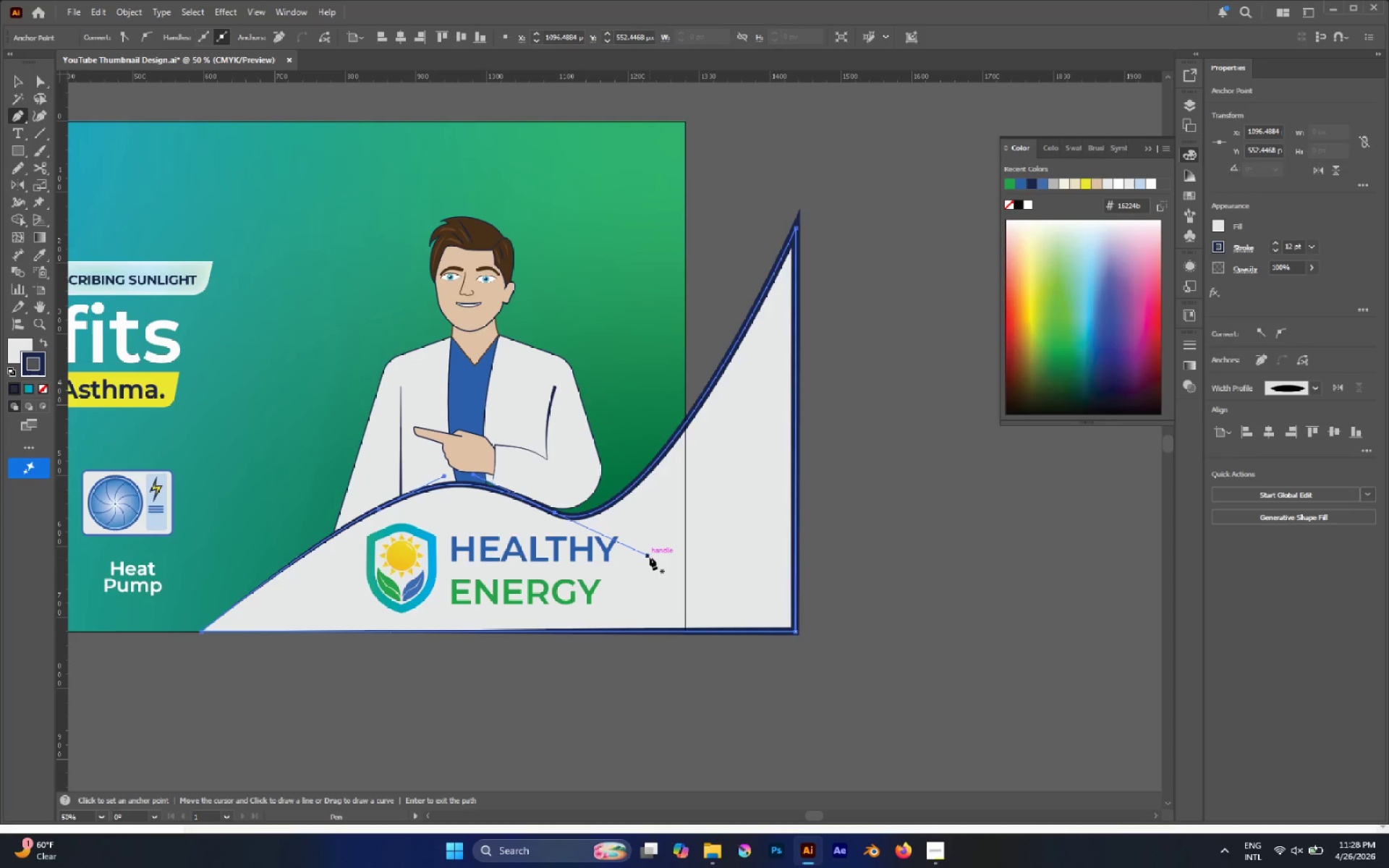 
hold_key(key=AltLeft, duration=3.44)
left_click_drag(start_coordinate=[647, 556], to_coordinate=[673, 435])
 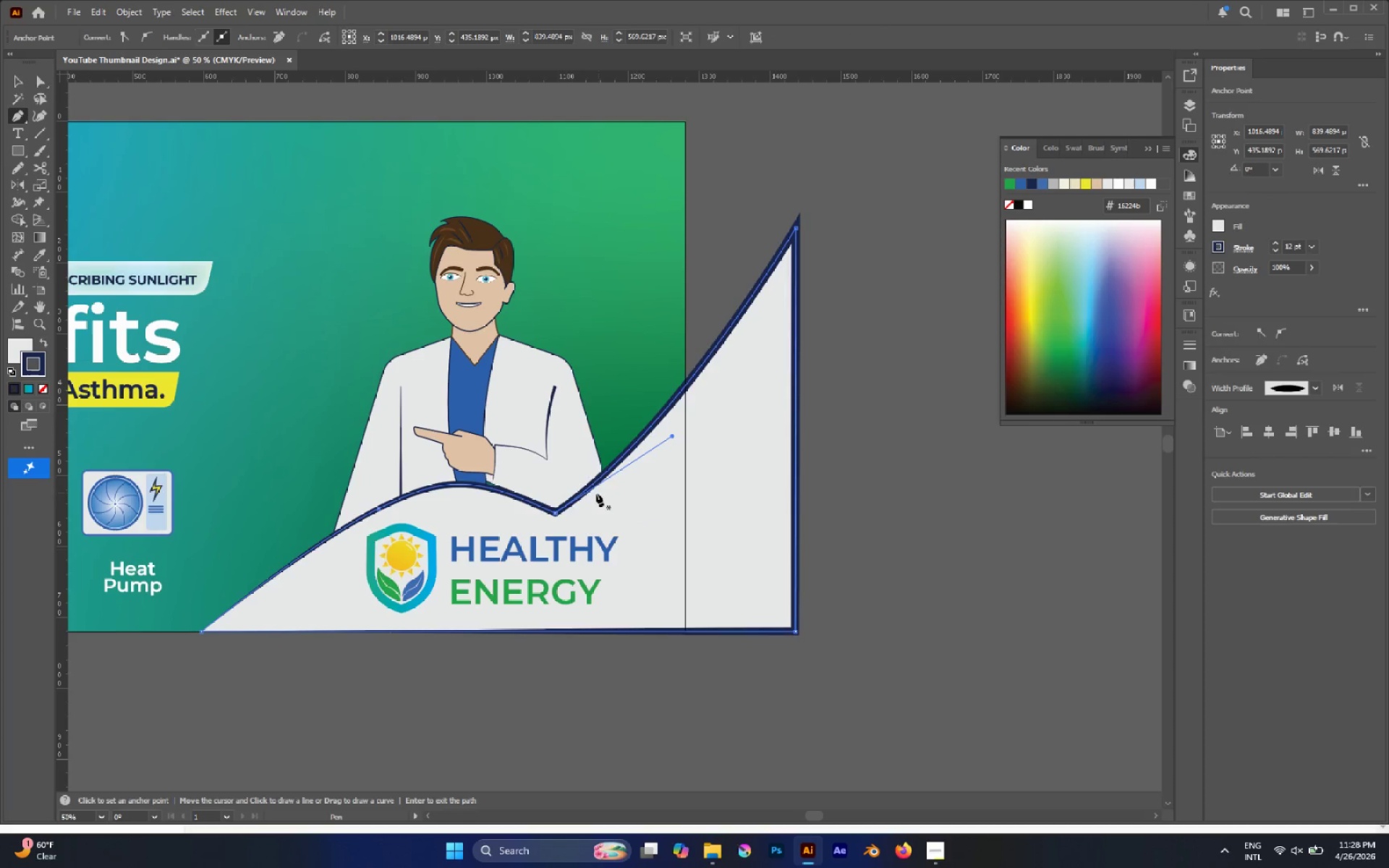 
key(A)
 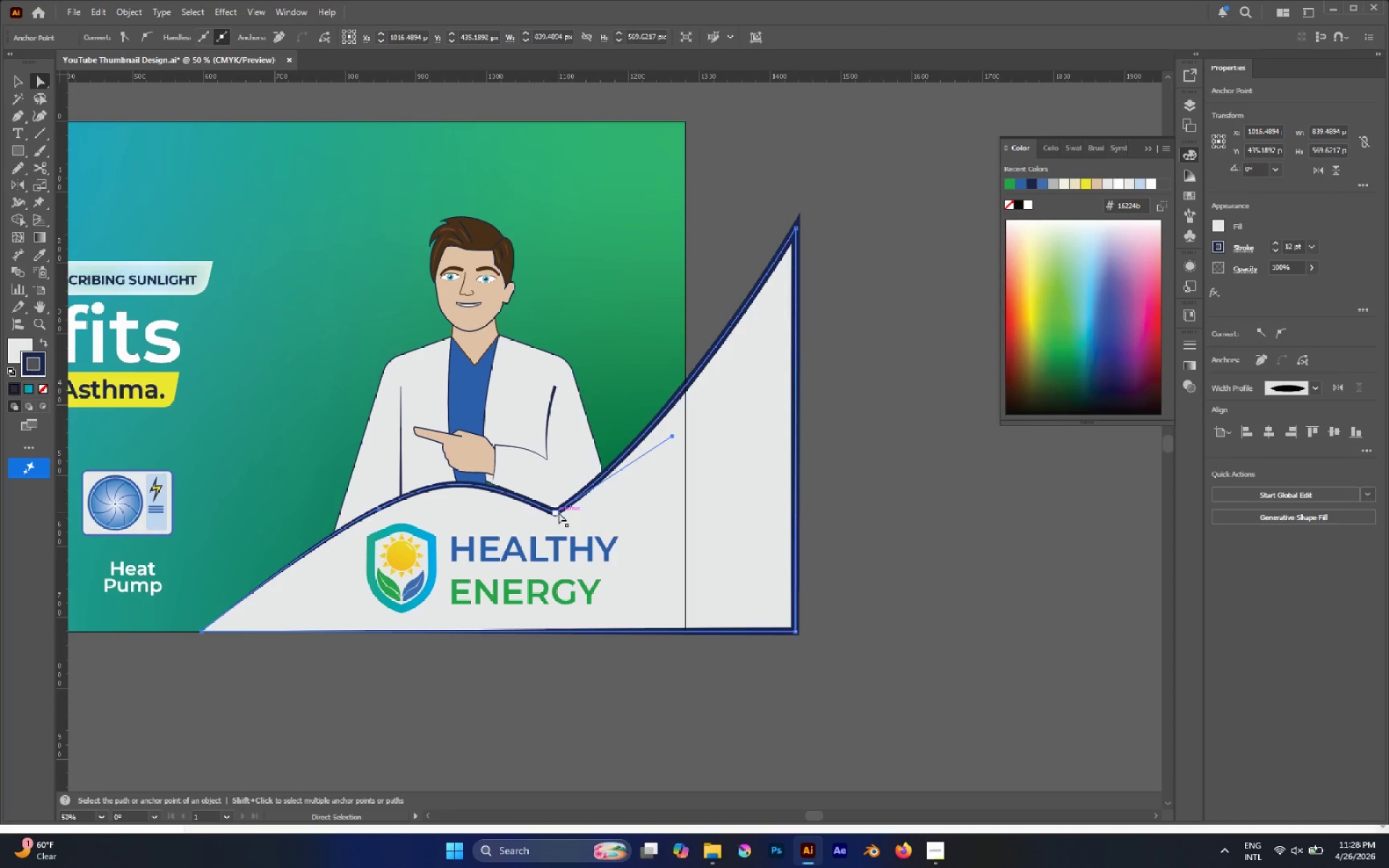 
left_click([558, 512])
 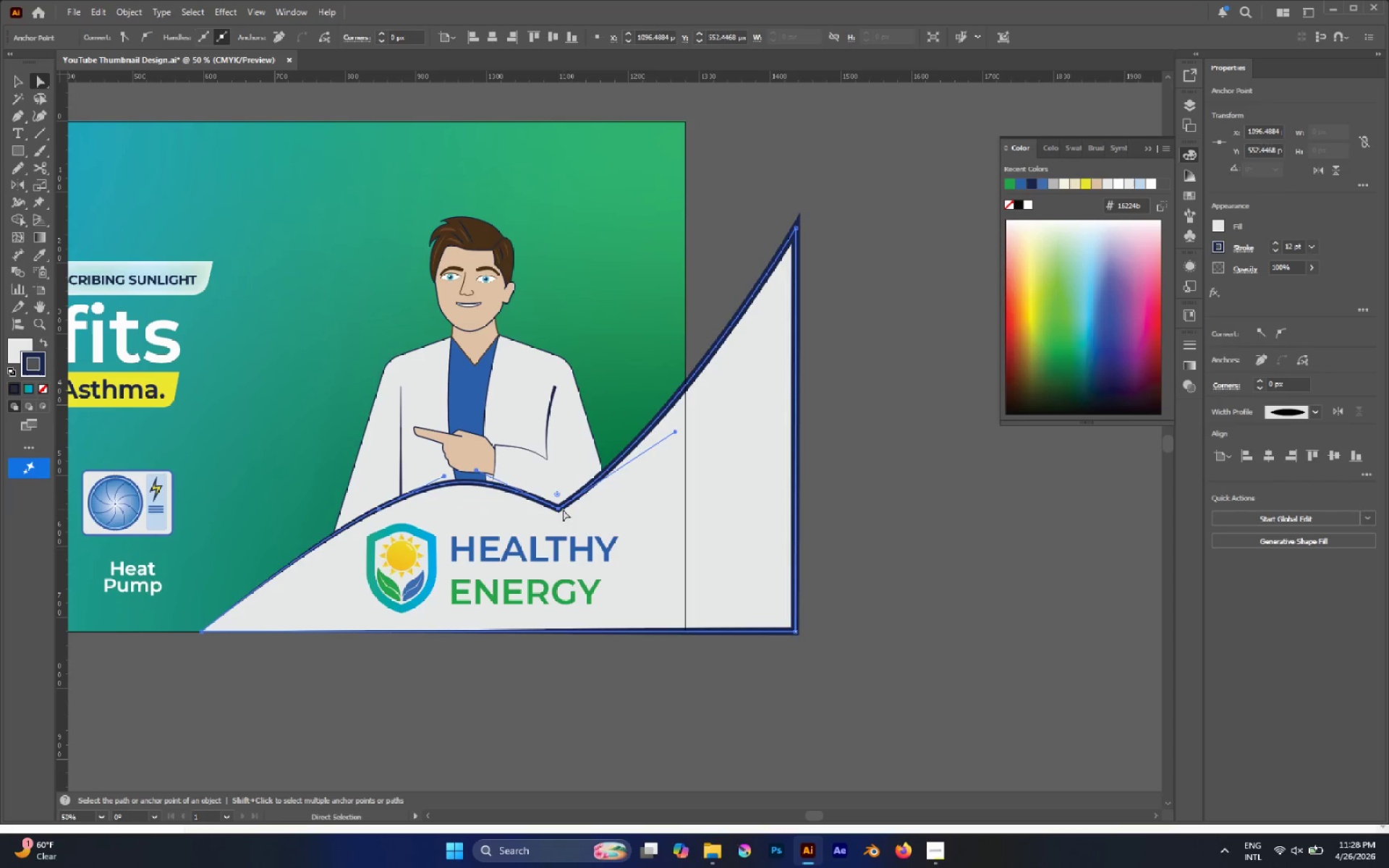 
left_click_drag(start_coordinate=[560, 509], to_coordinate=[581, 519])
 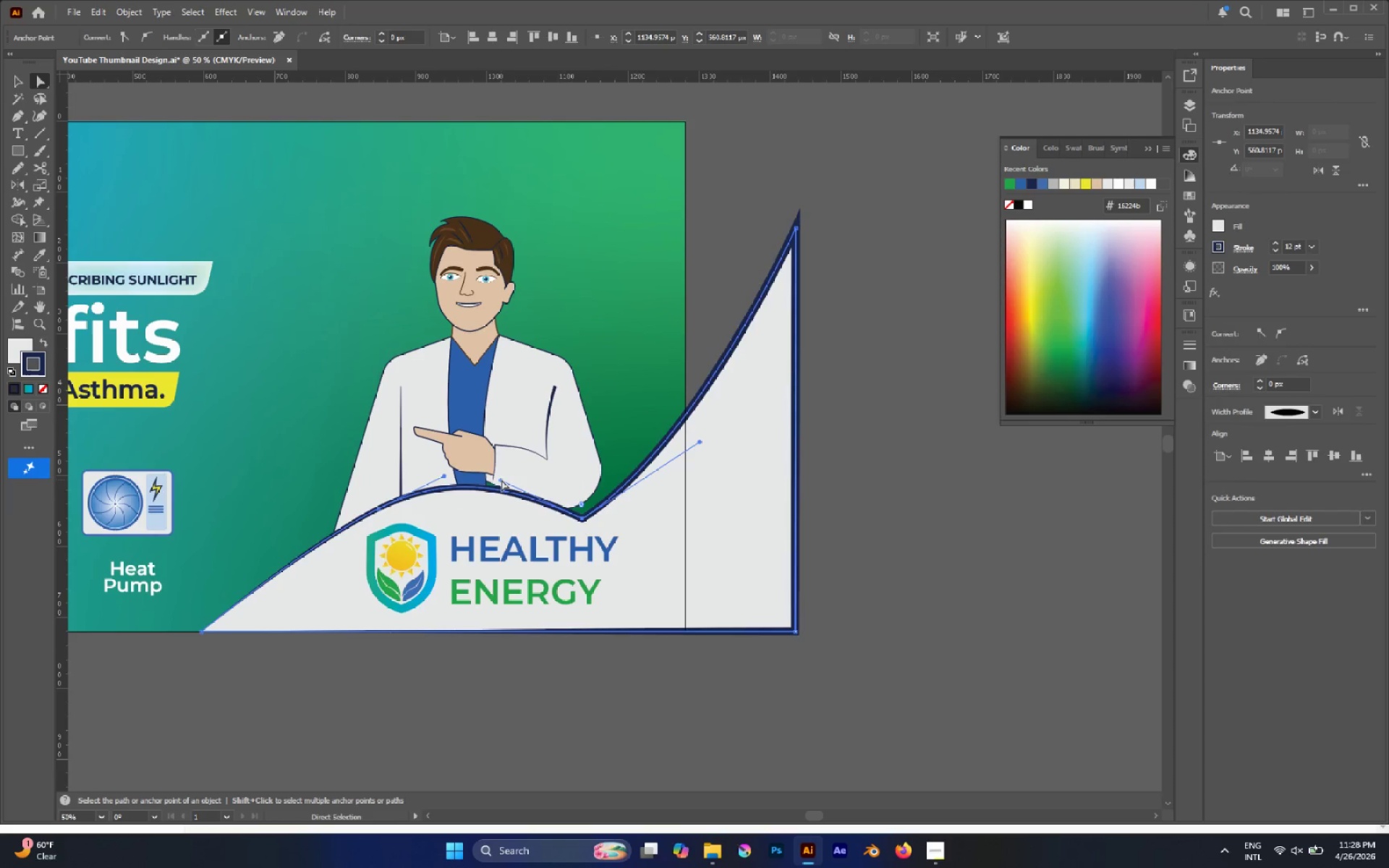 
left_click_drag(start_coordinate=[501, 480], to_coordinate=[469, 461])
 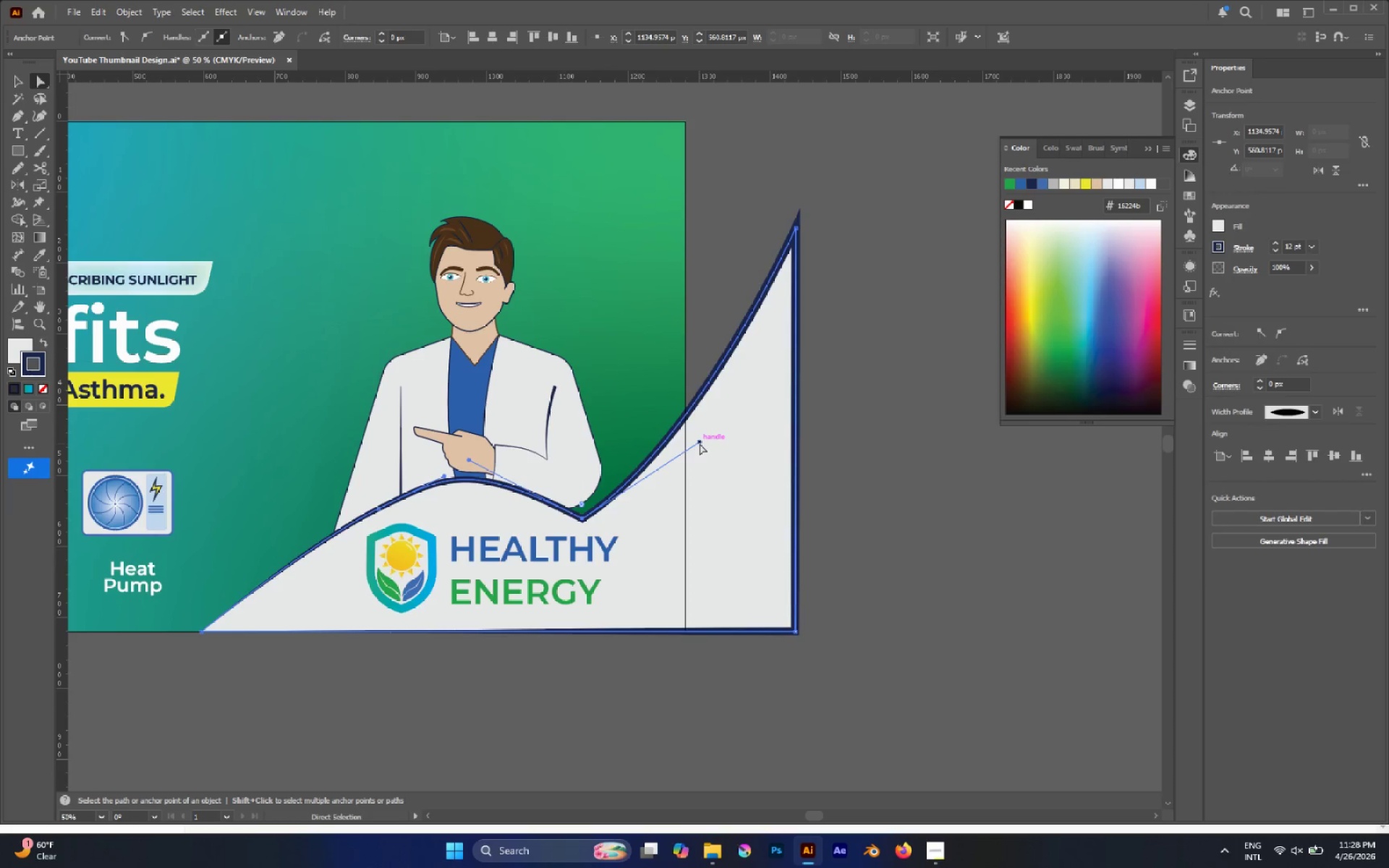 
left_click_drag(start_coordinate=[700, 443], to_coordinate=[674, 423])
 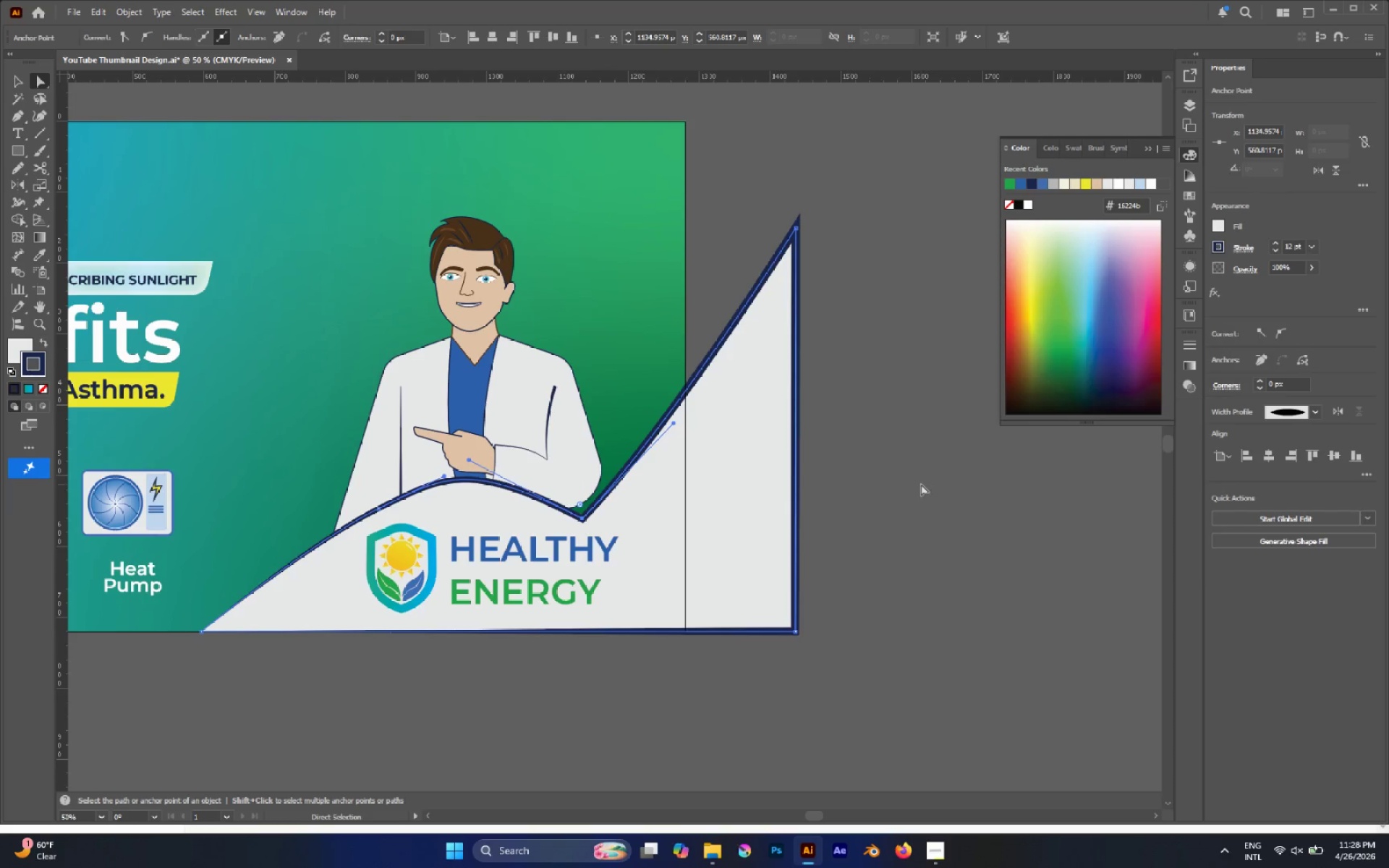 
left_click([921, 484])
 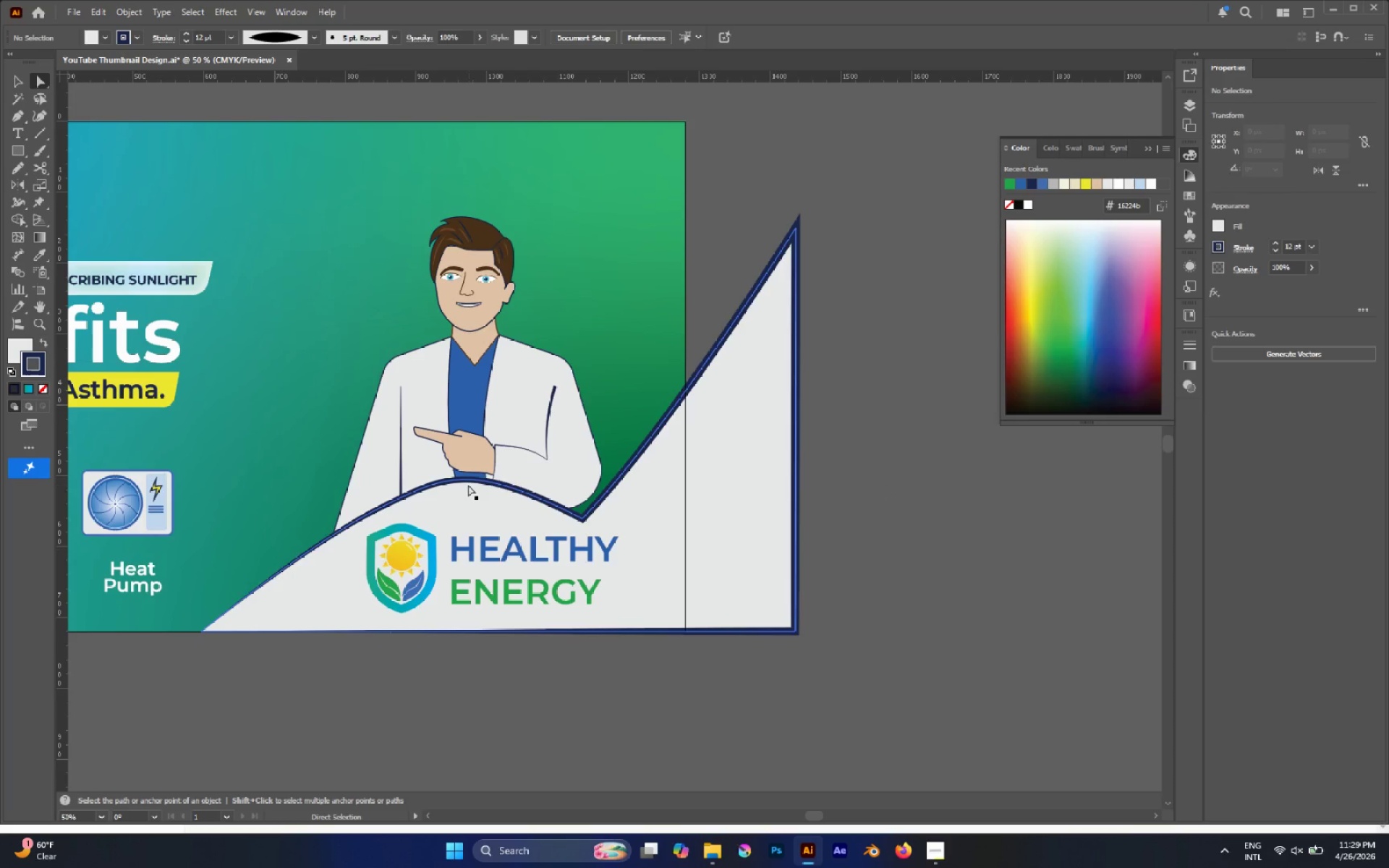 
left_click([457, 478])
 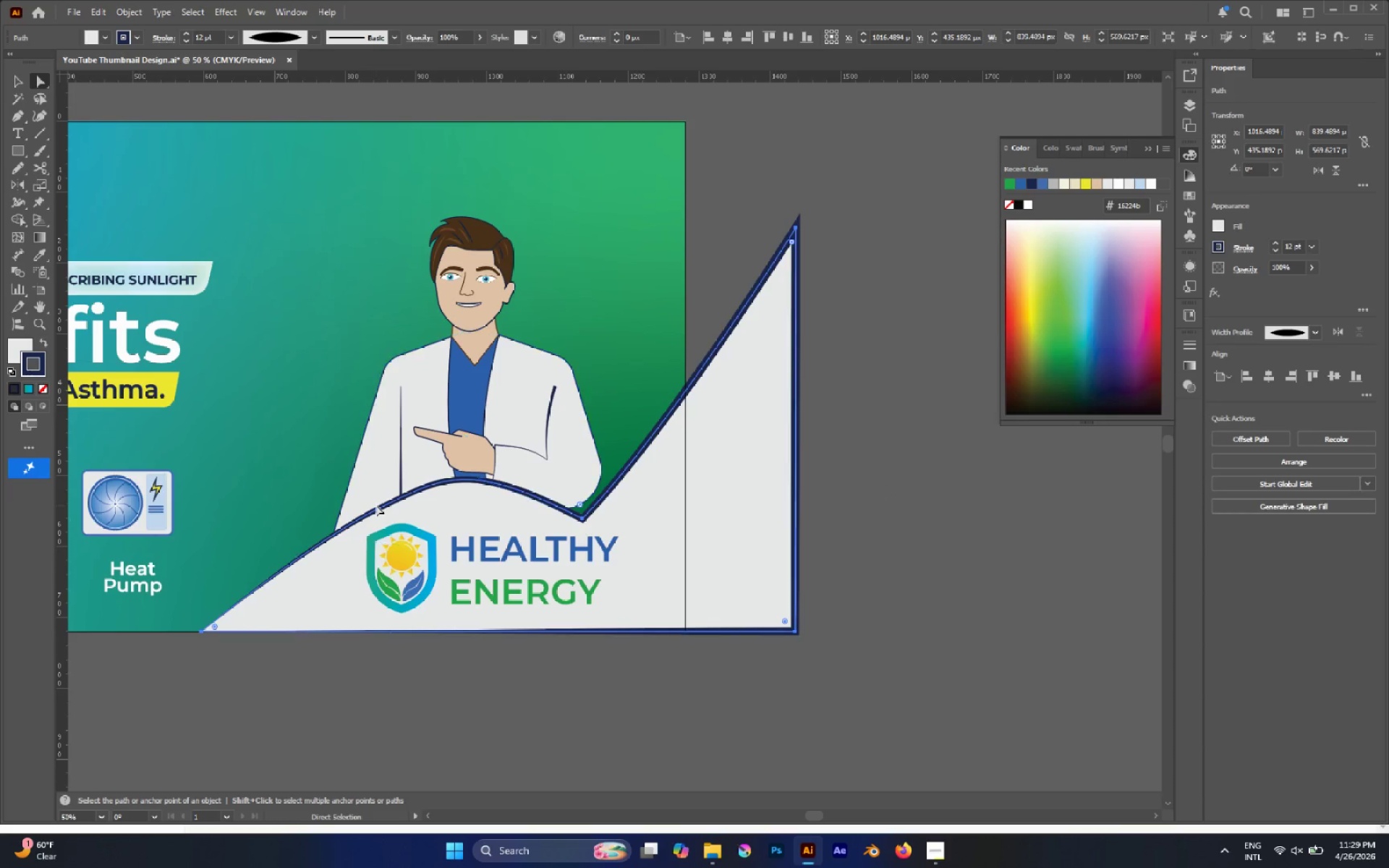 
left_click([376, 507])
 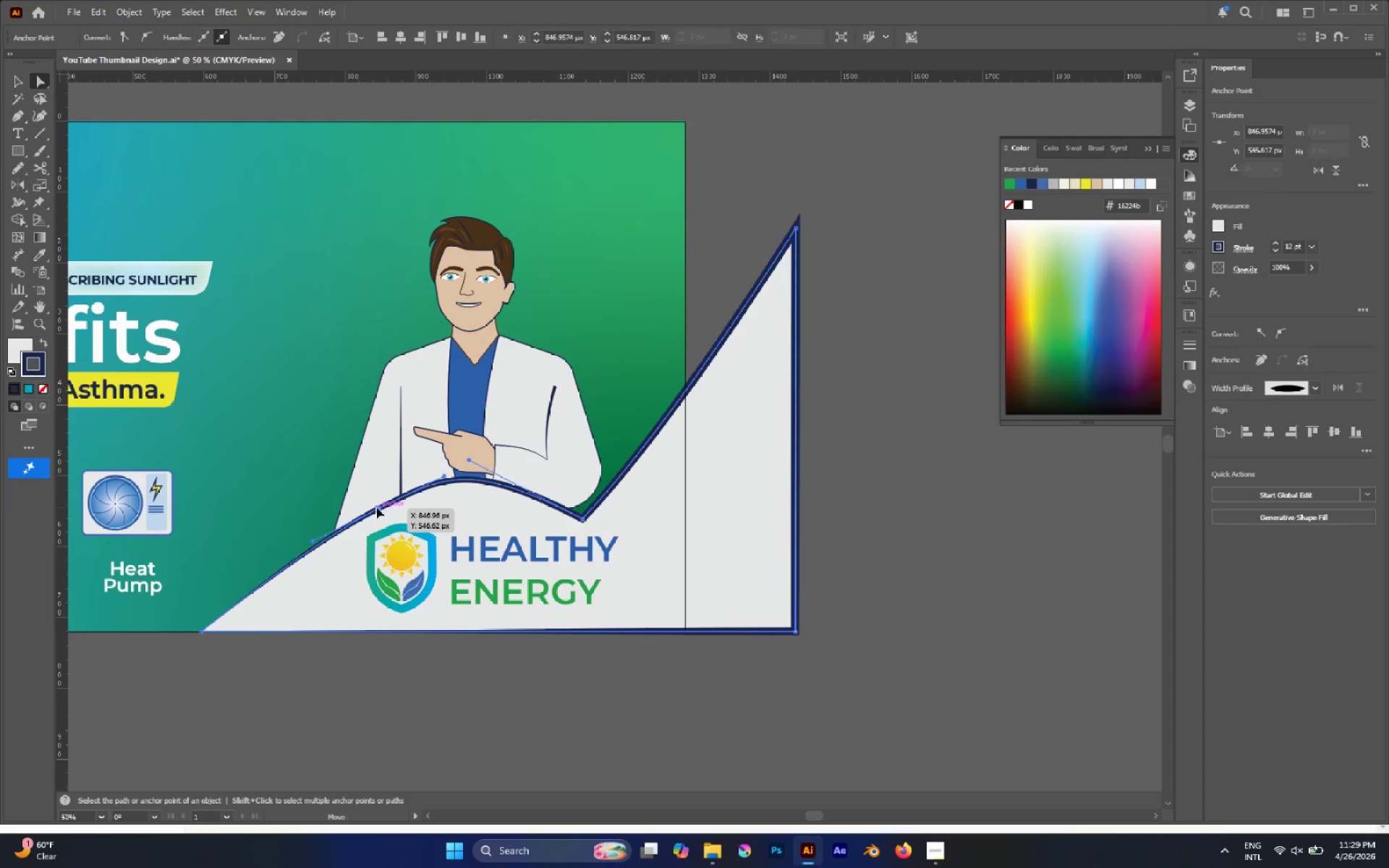 
left_click_drag(start_coordinate=[376, 507], to_coordinate=[366, 516])
 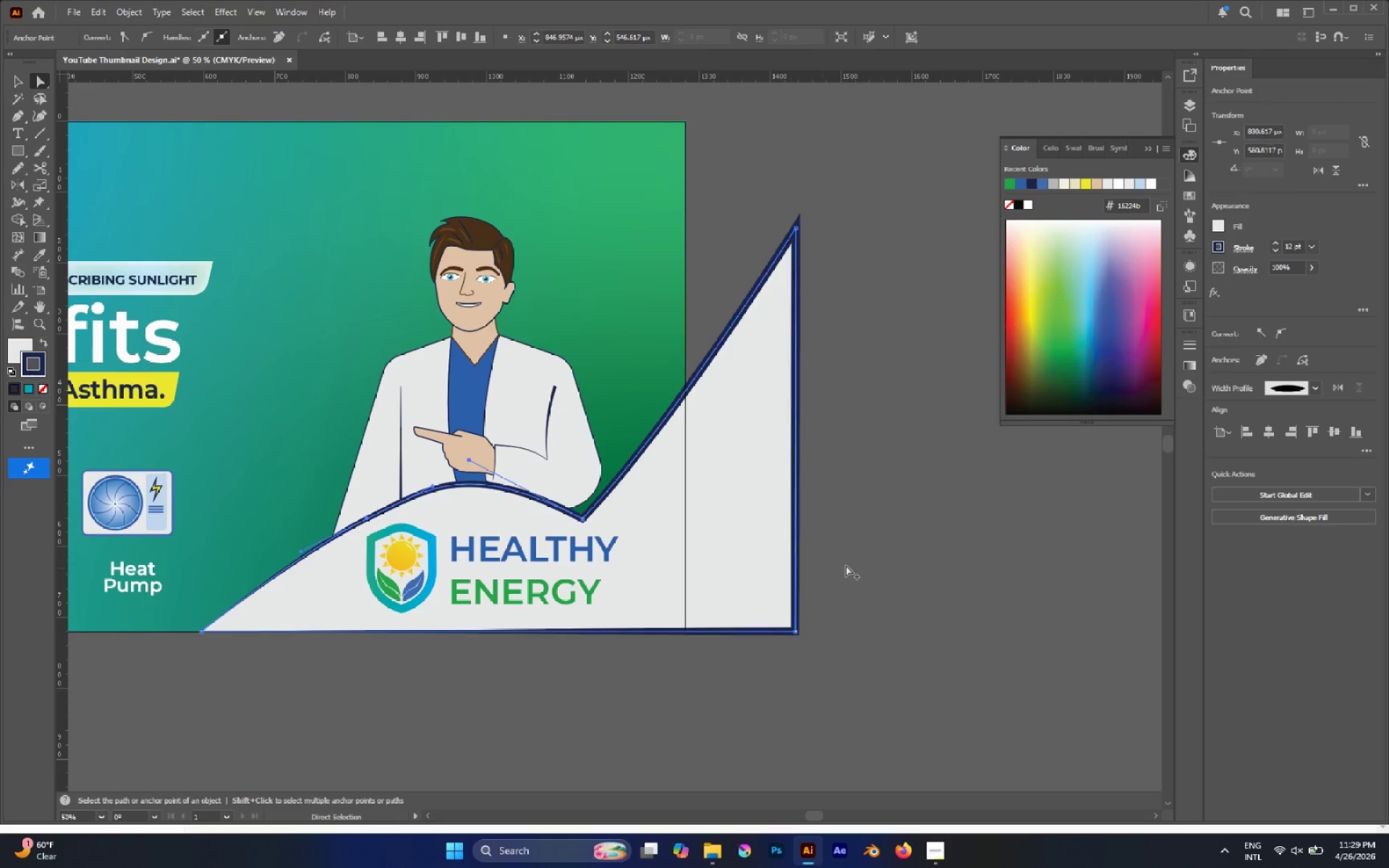 
hold_key(key=AltLeft, duration=0.53)
scroll: coordinate [847, 565], scroll_direction: down, amount: 1.0
 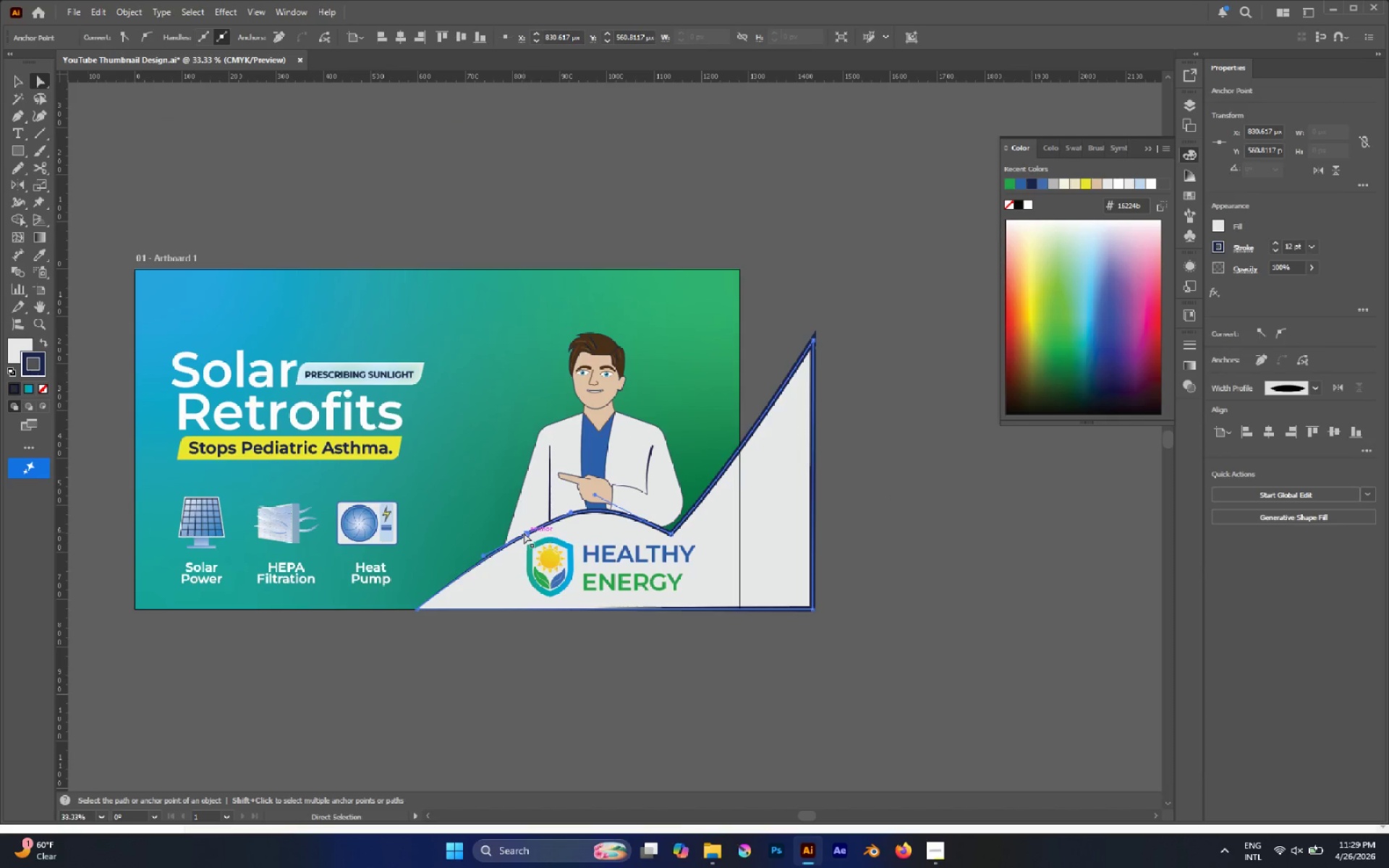 
left_click_drag(start_coordinate=[527, 535], to_coordinate=[506, 546])
 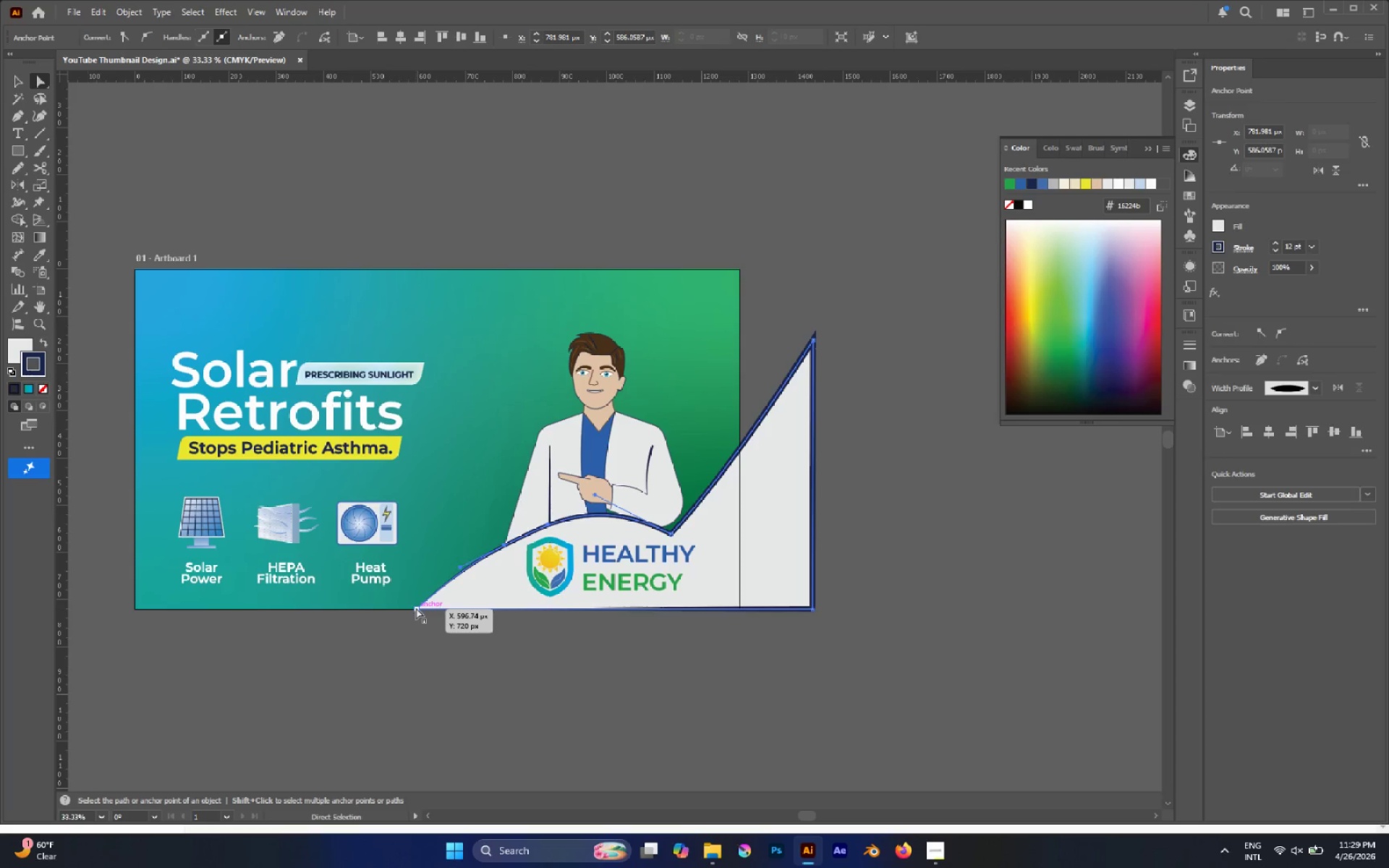 
left_click([416, 608])
 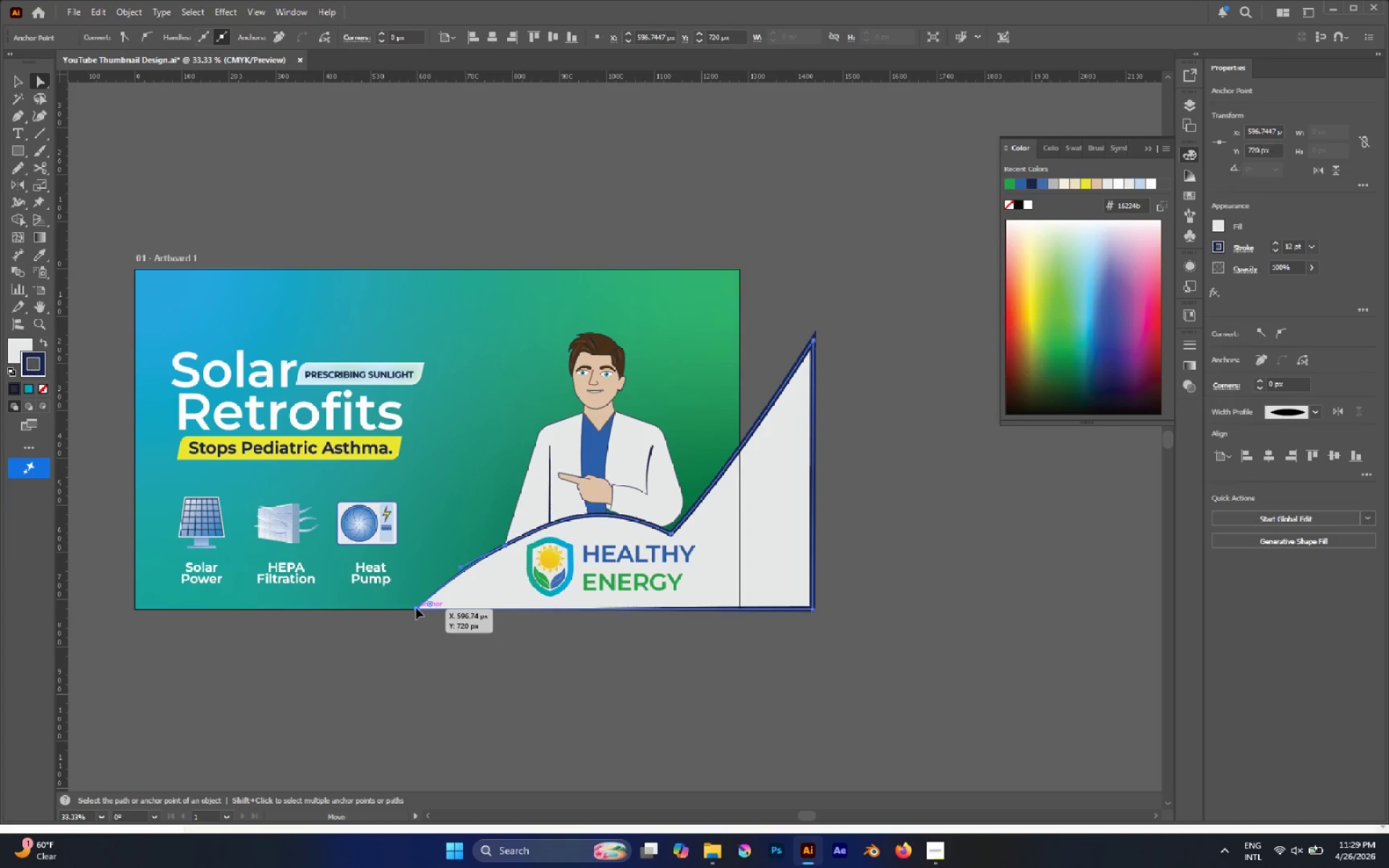 
left_click_drag(start_coordinate=[416, 608], to_coordinate=[387, 612])
 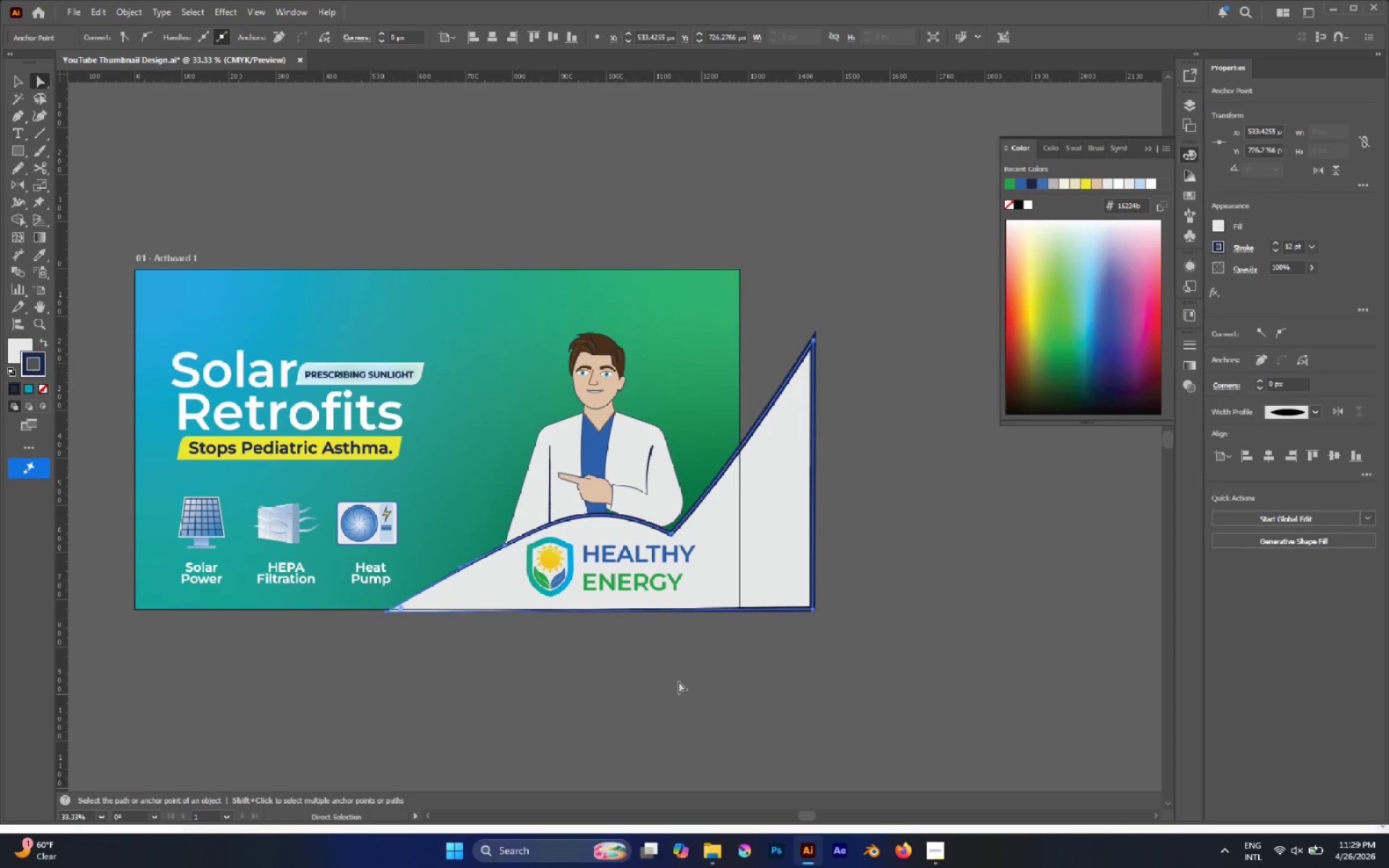 
left_click([679, 681])
 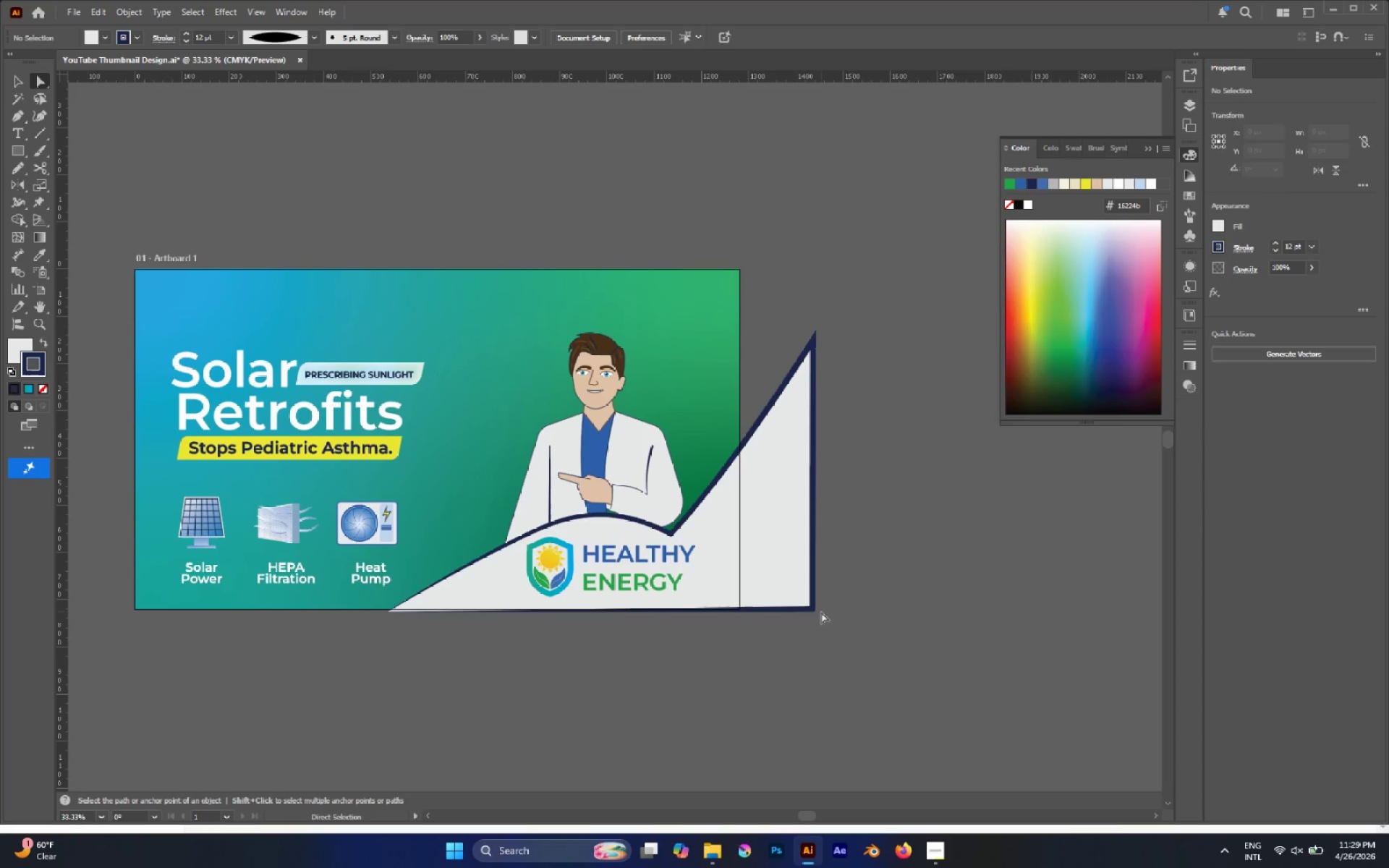 
left_click([811, 610])
 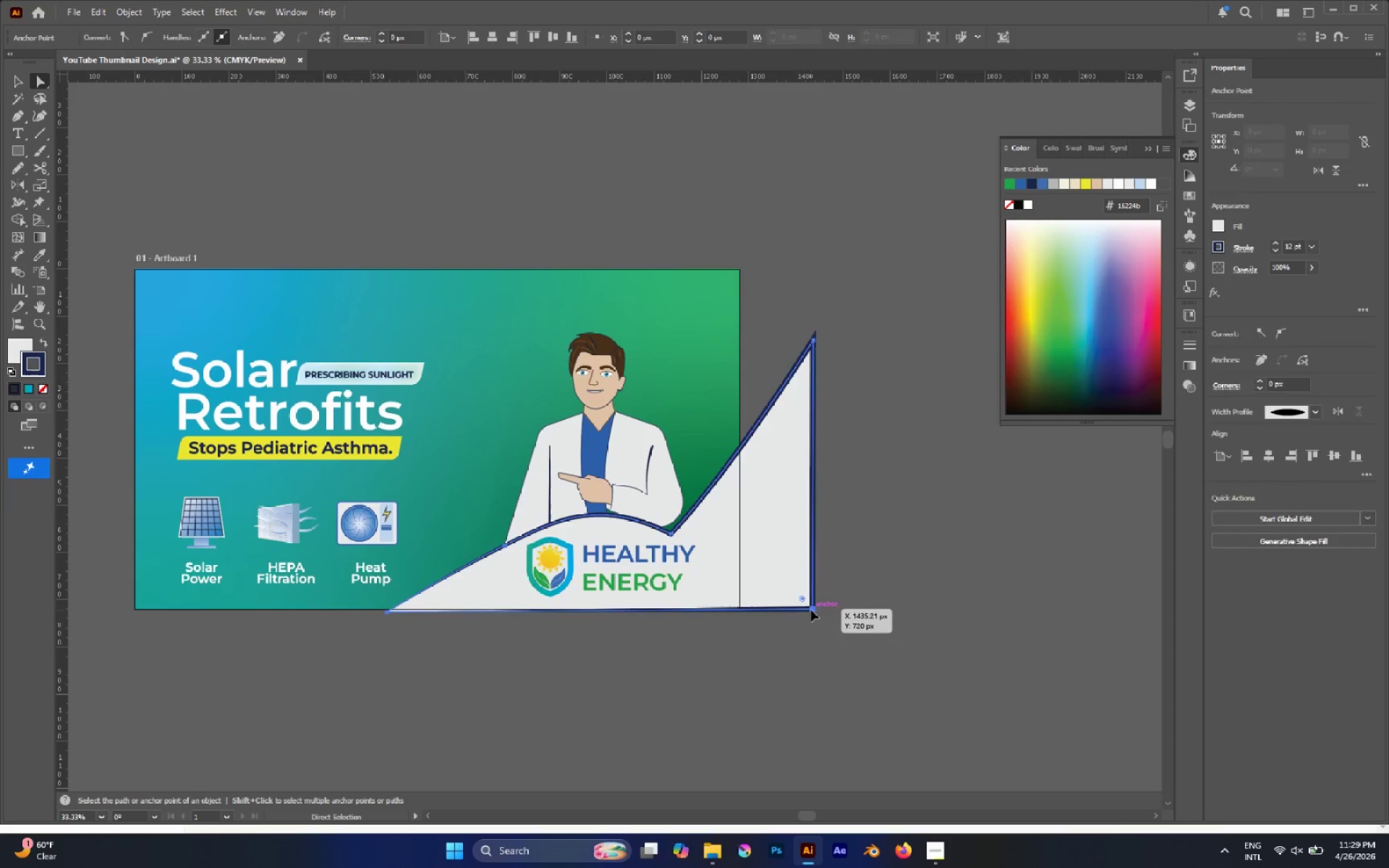 
left_click_drag(start_coordinate=[811, 610], to_coordinate=[815, 642])
 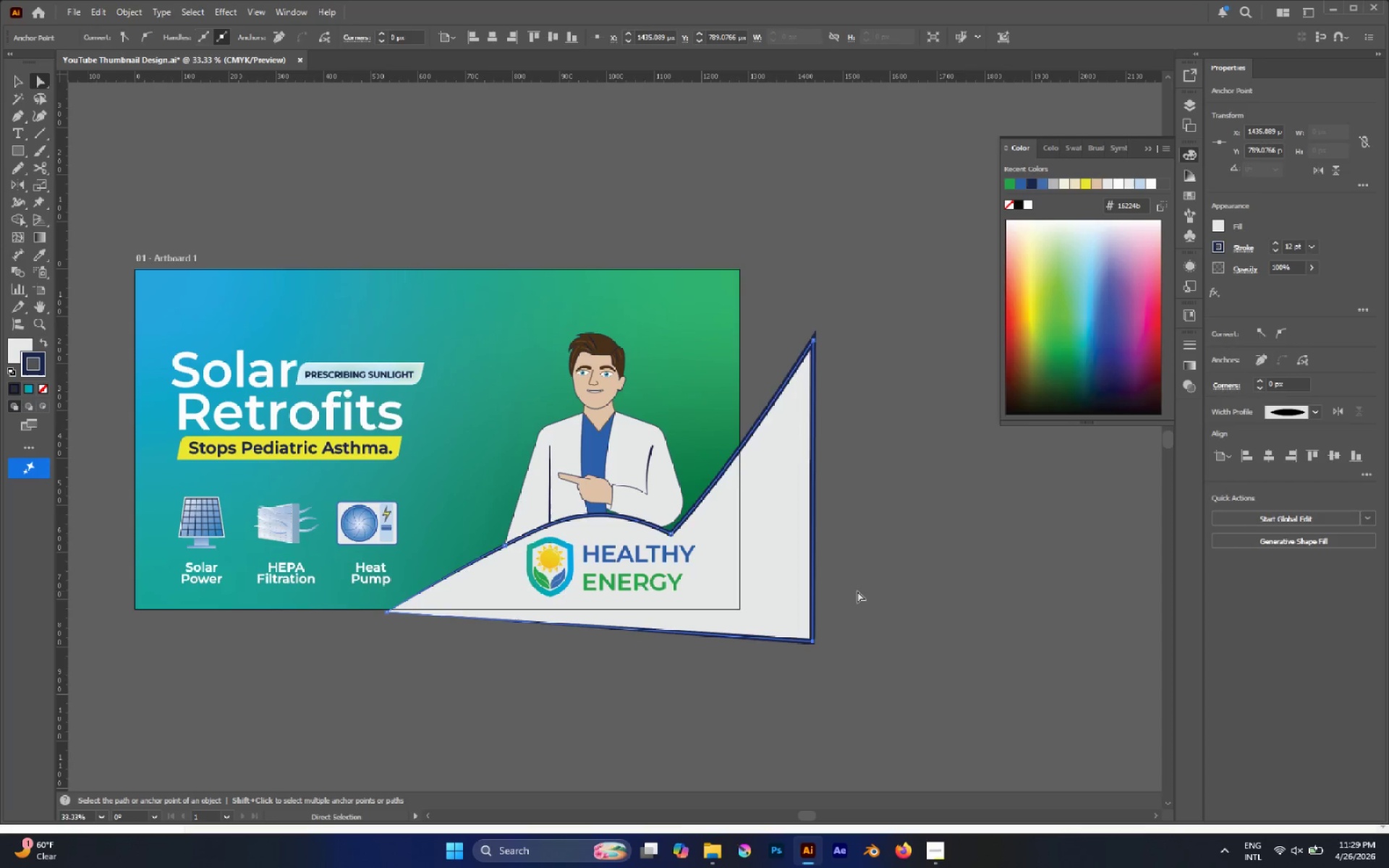 
left_click([857, 591])
 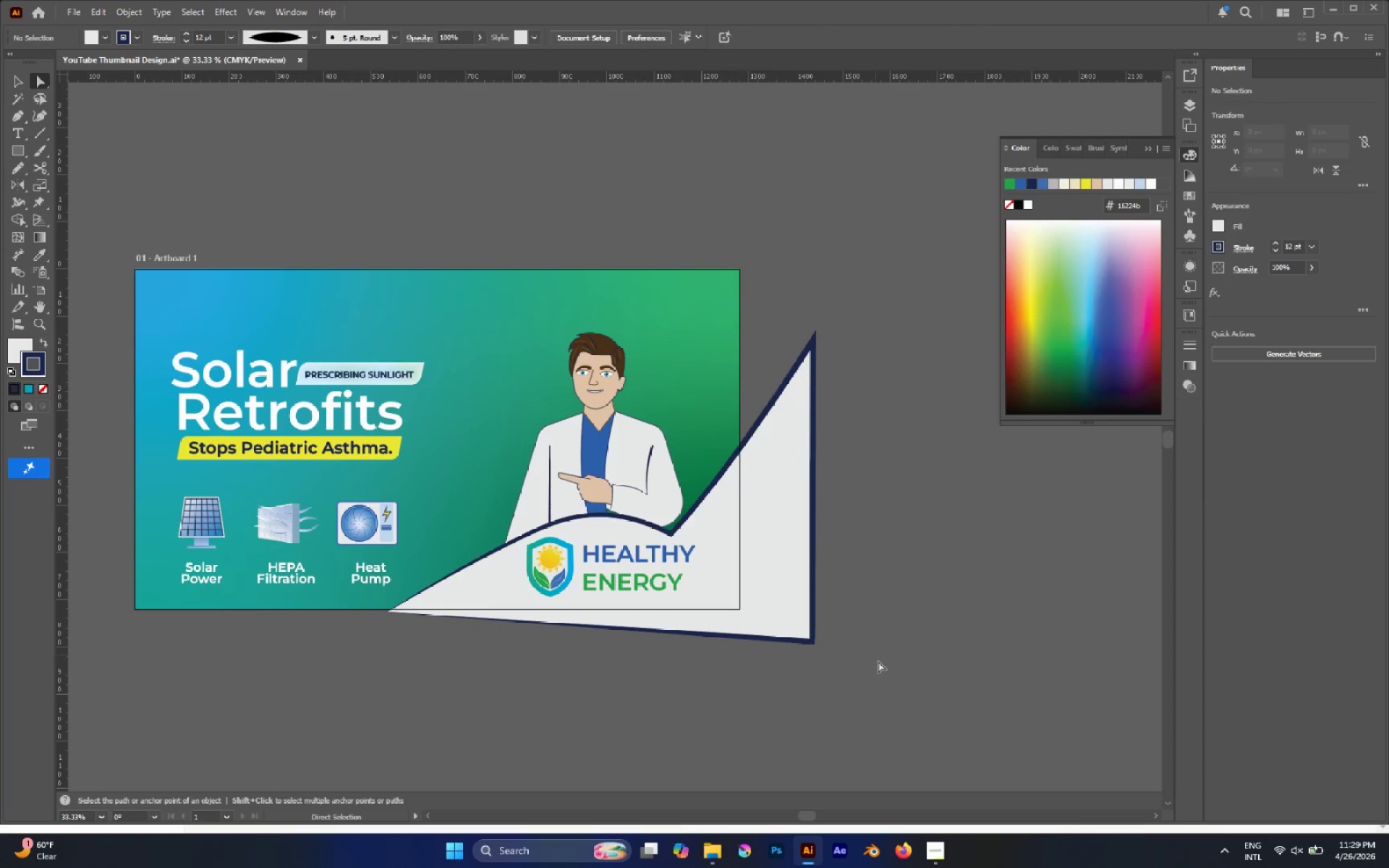 
left_click_drag(start_coordinate=[883, 684], to_coordinate=[756, 626])
 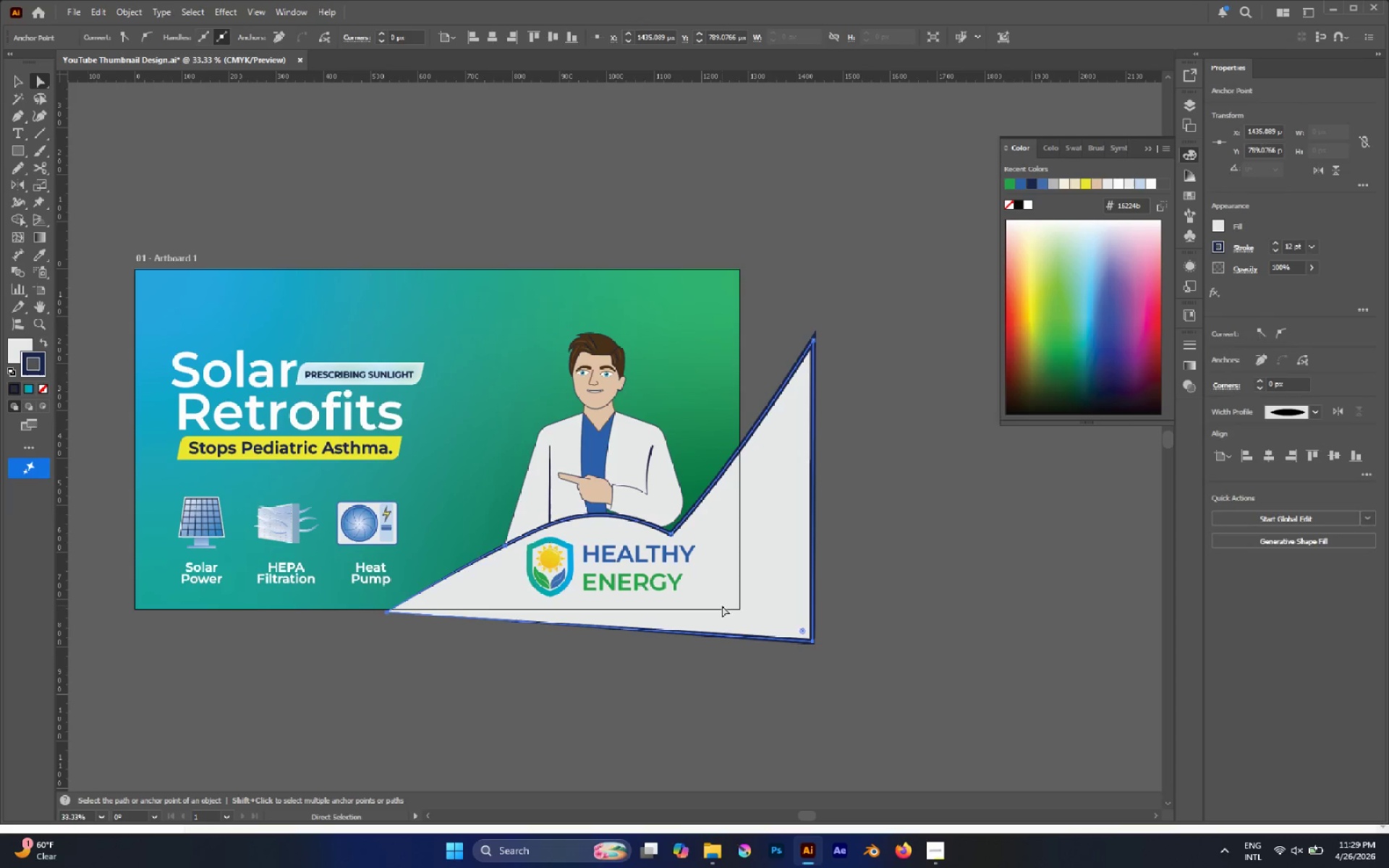 
key(Delete)
 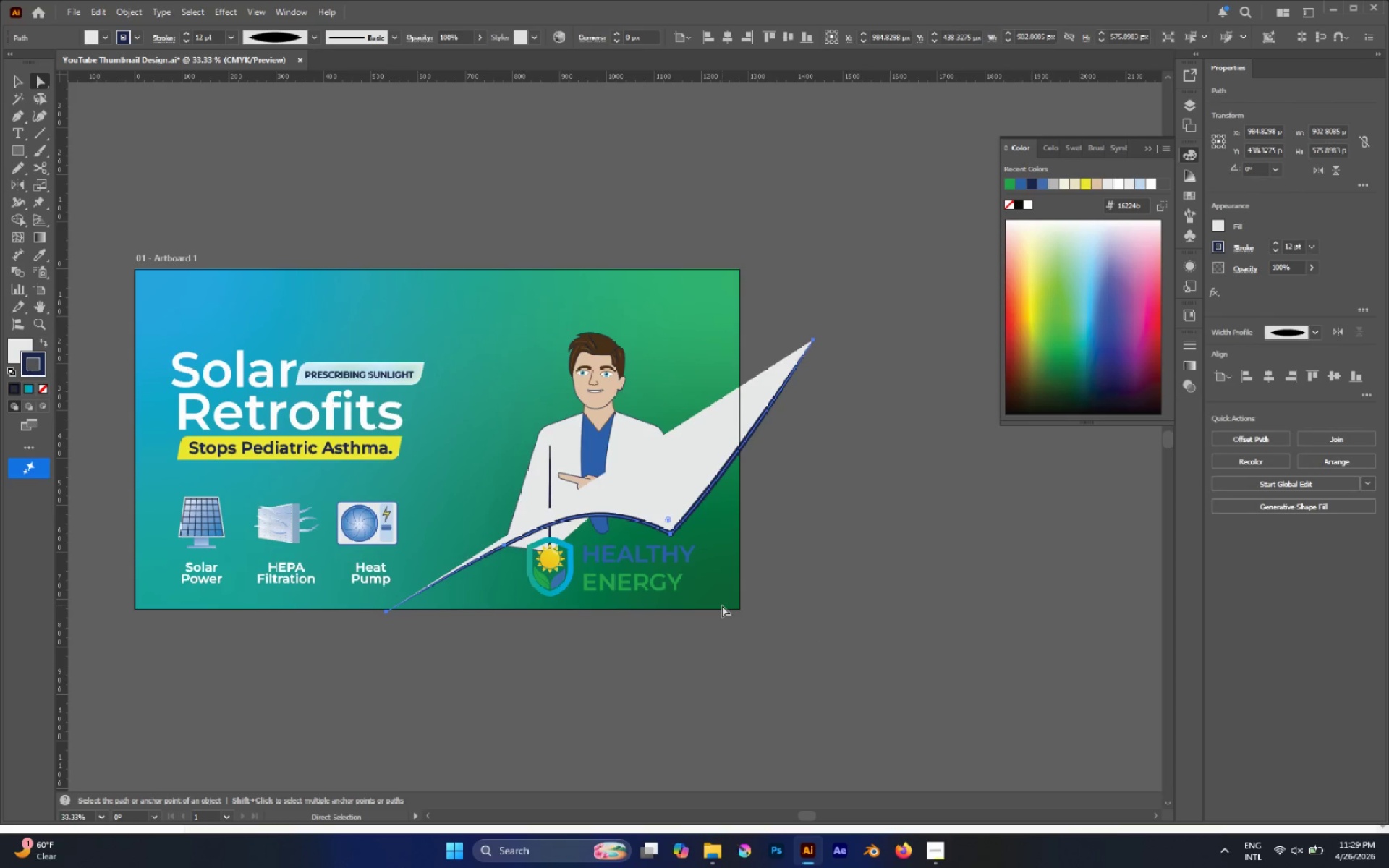 
key(Control+ControlLeft)
 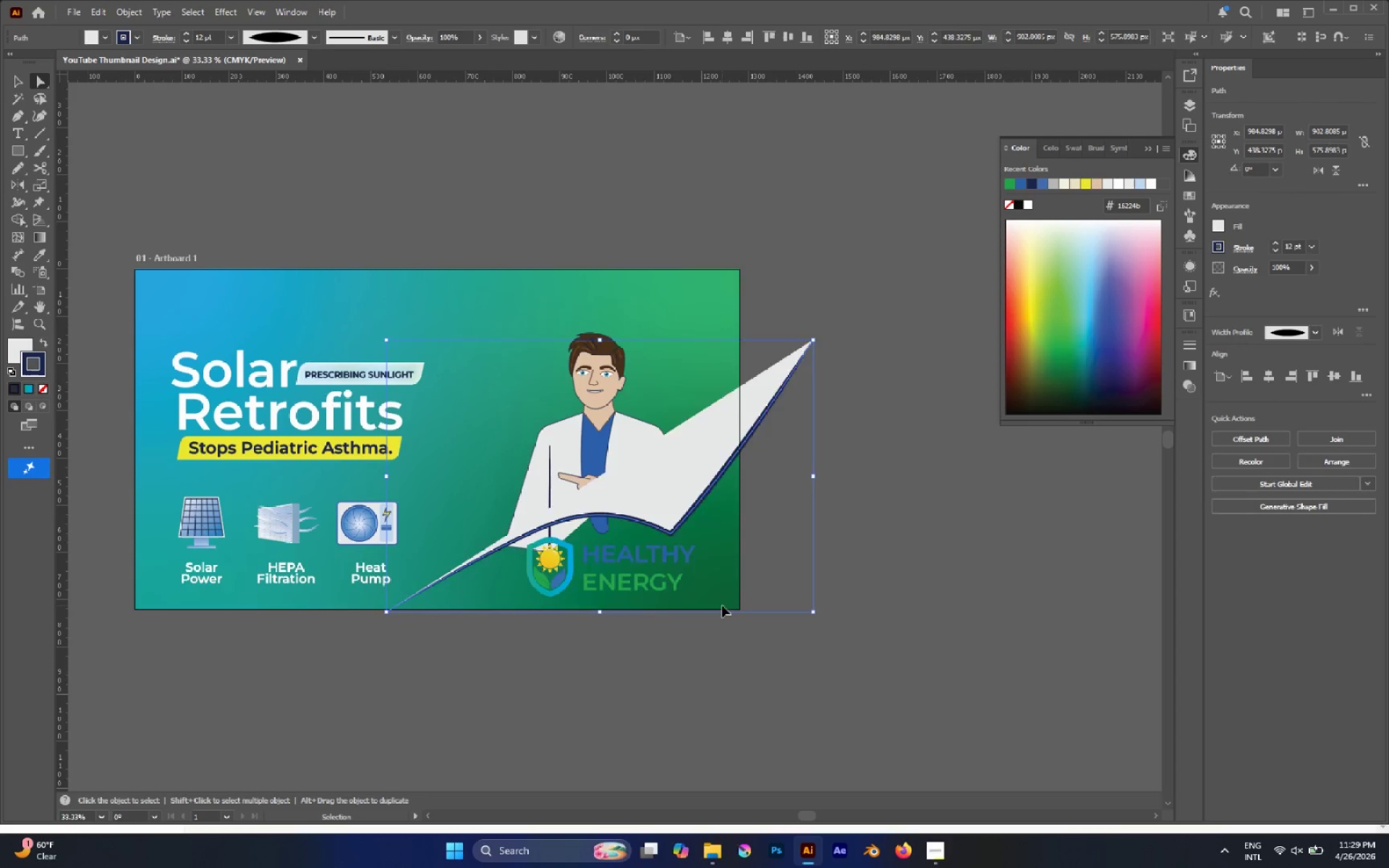 
key(Control+Z)
 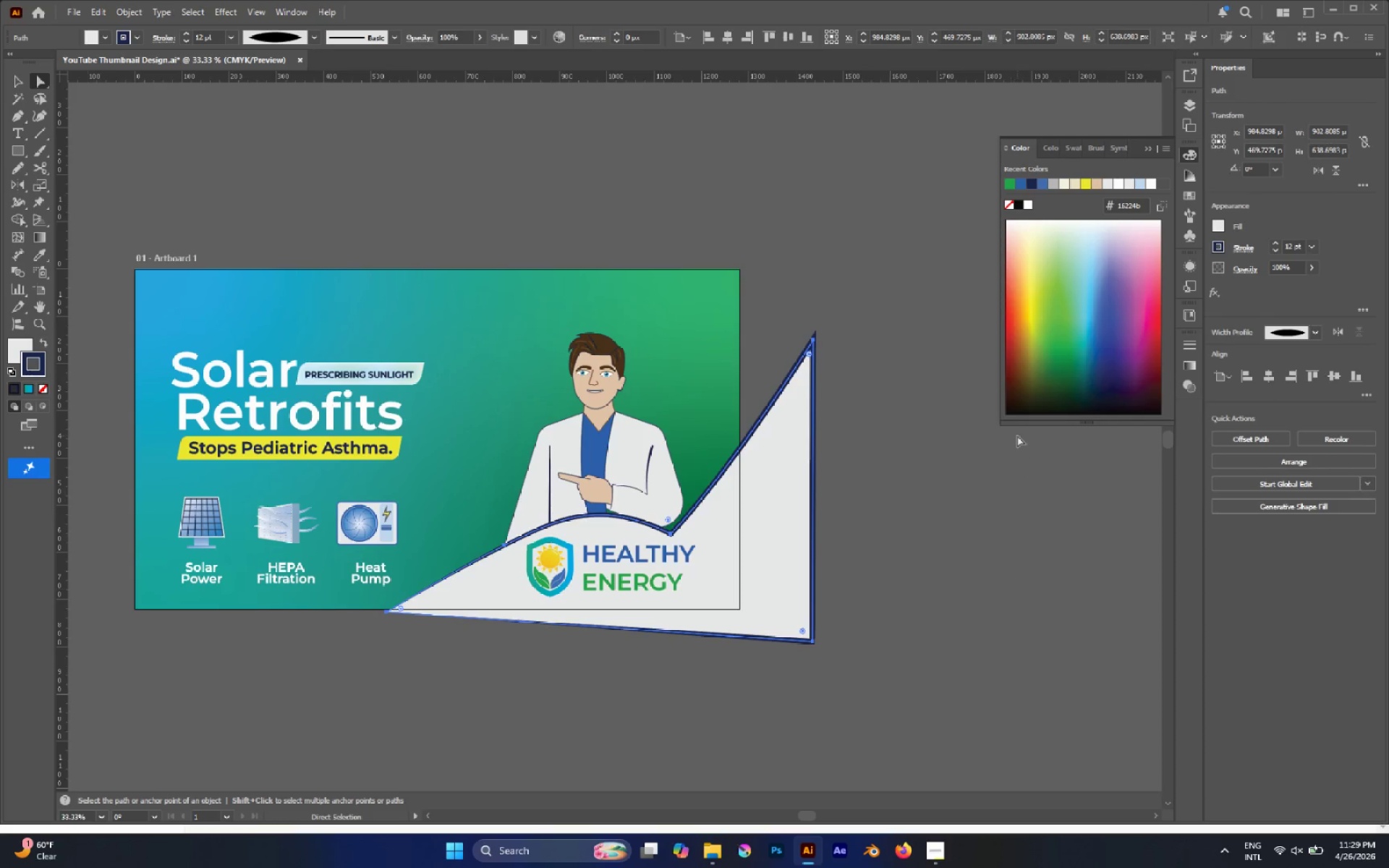 
left_click([960, 420])
 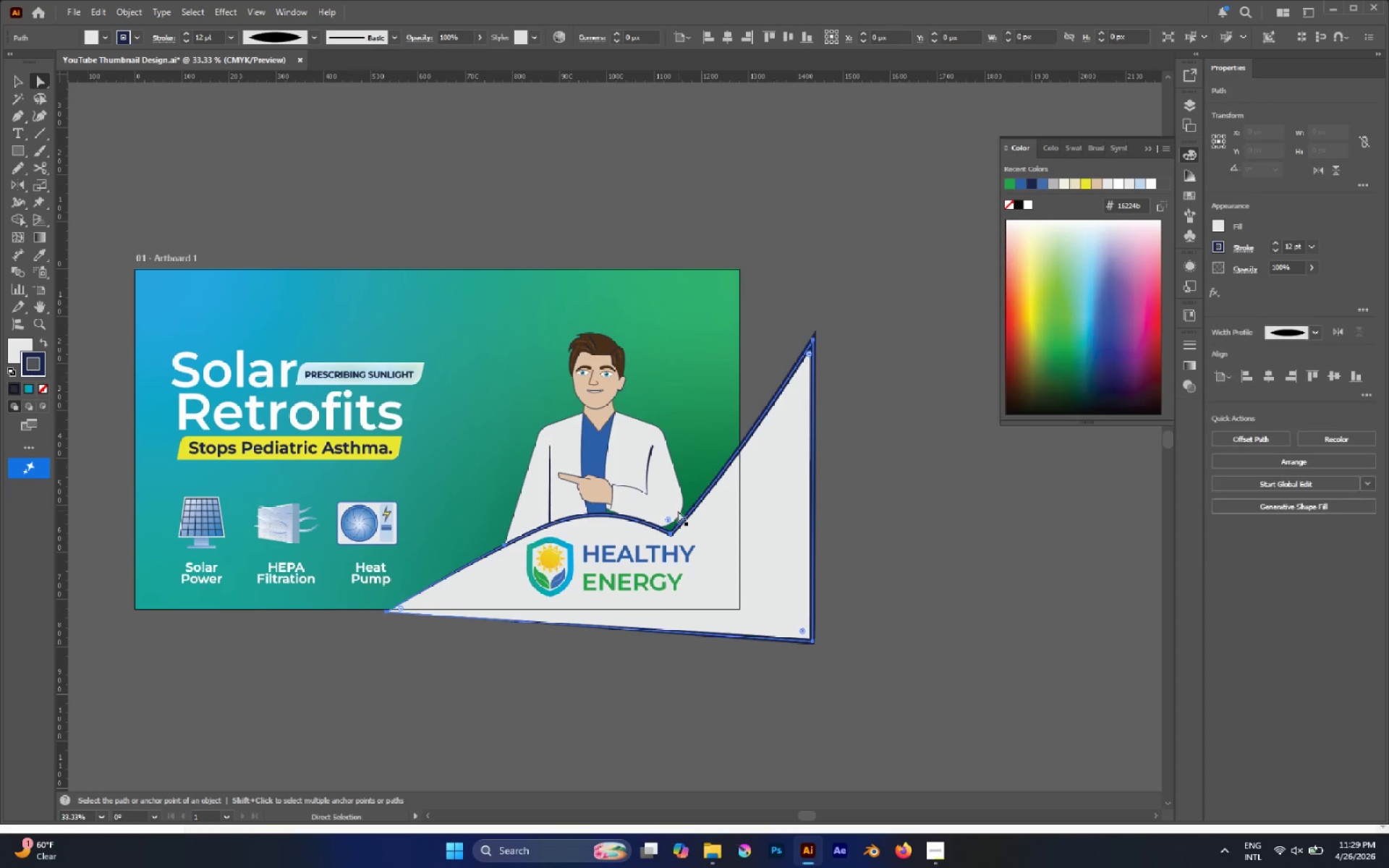 
left_click([671, 518])
 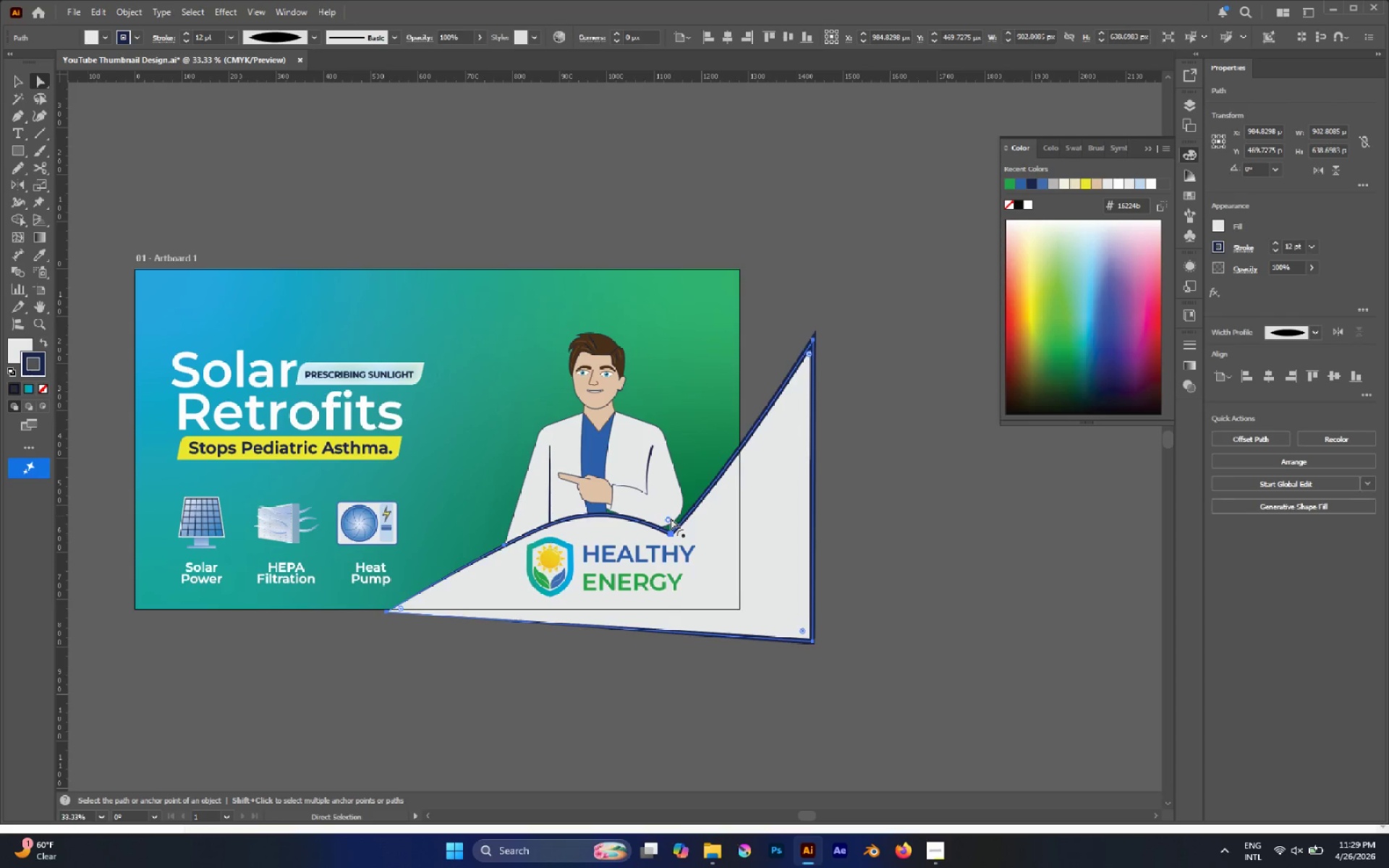 
left_click_drag(start_coordinate=[671, 518], to_coordinate=[684, 501])
 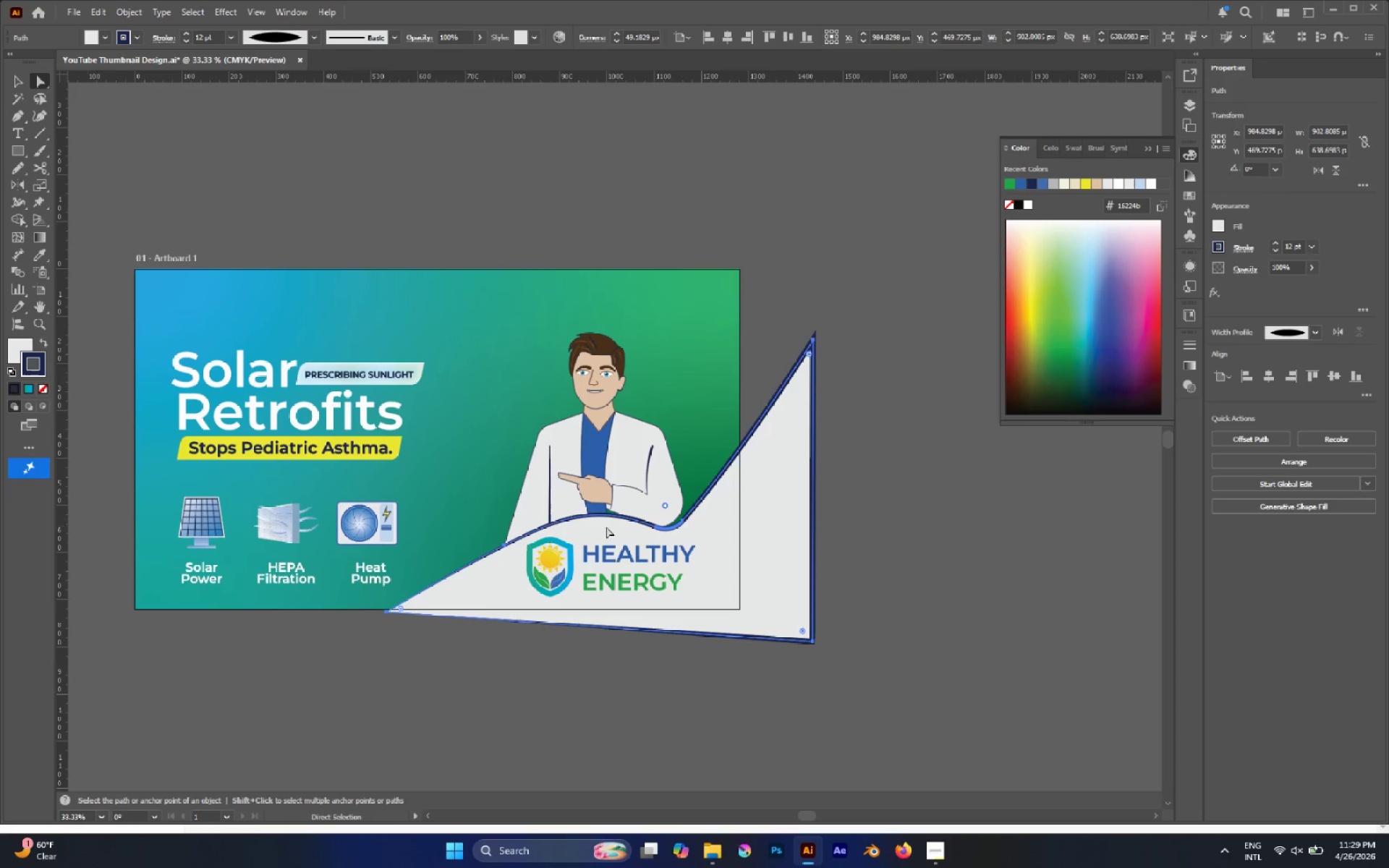 
left_click([605, 527])
 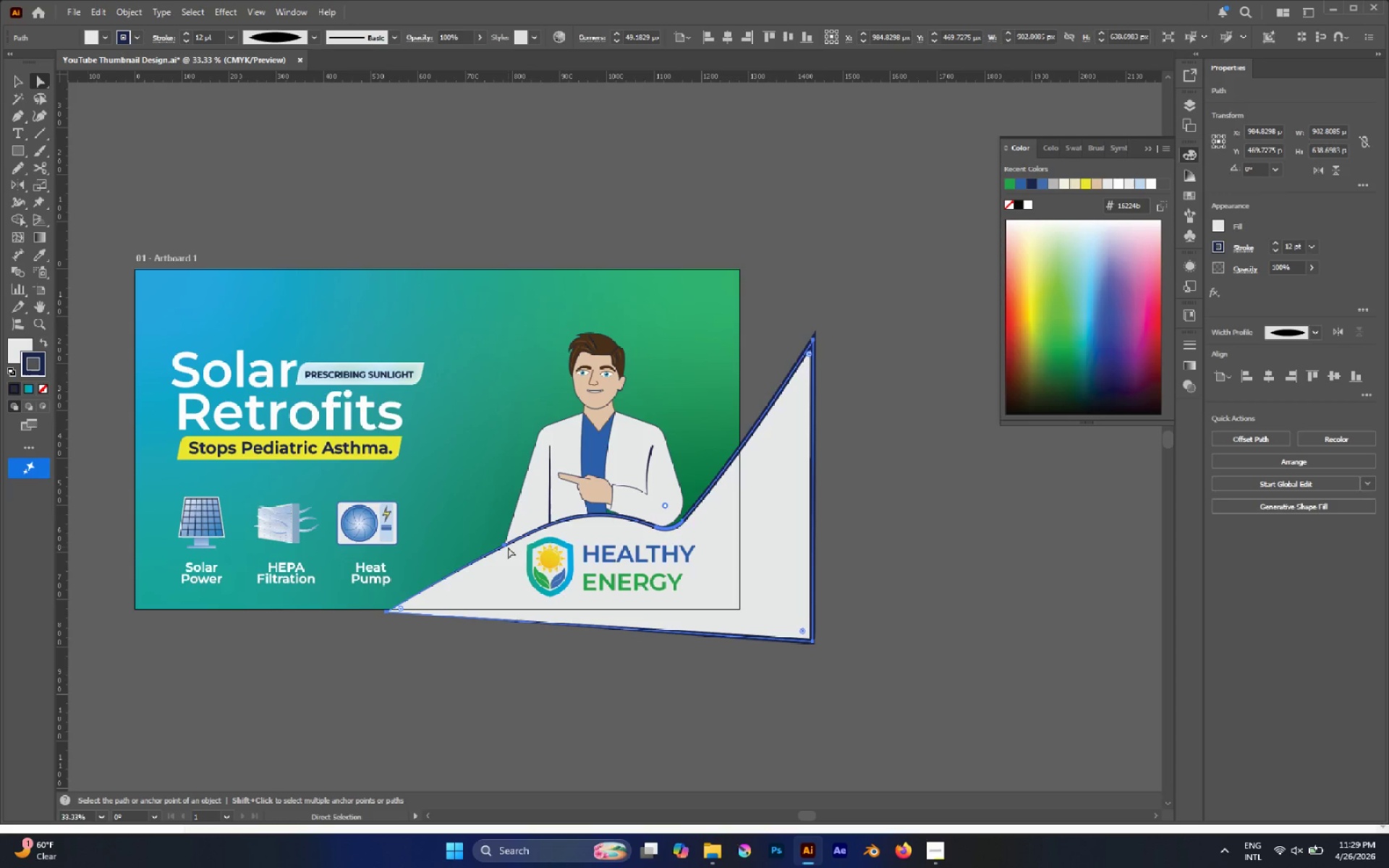 
left_click_drag(start_coordinate=[505, 546], to_coordinate=[494, 553])
 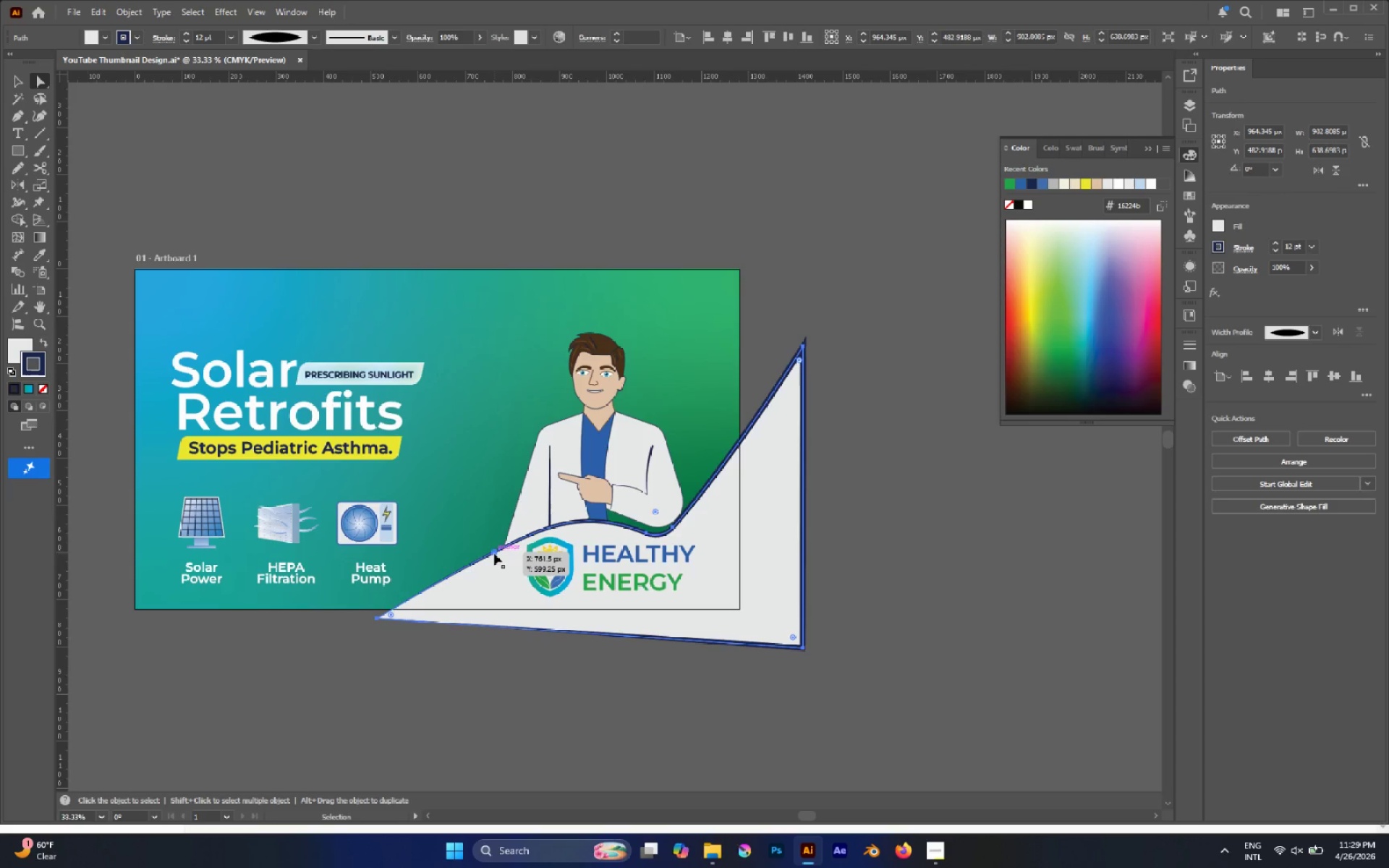 
key(Control+Z)
 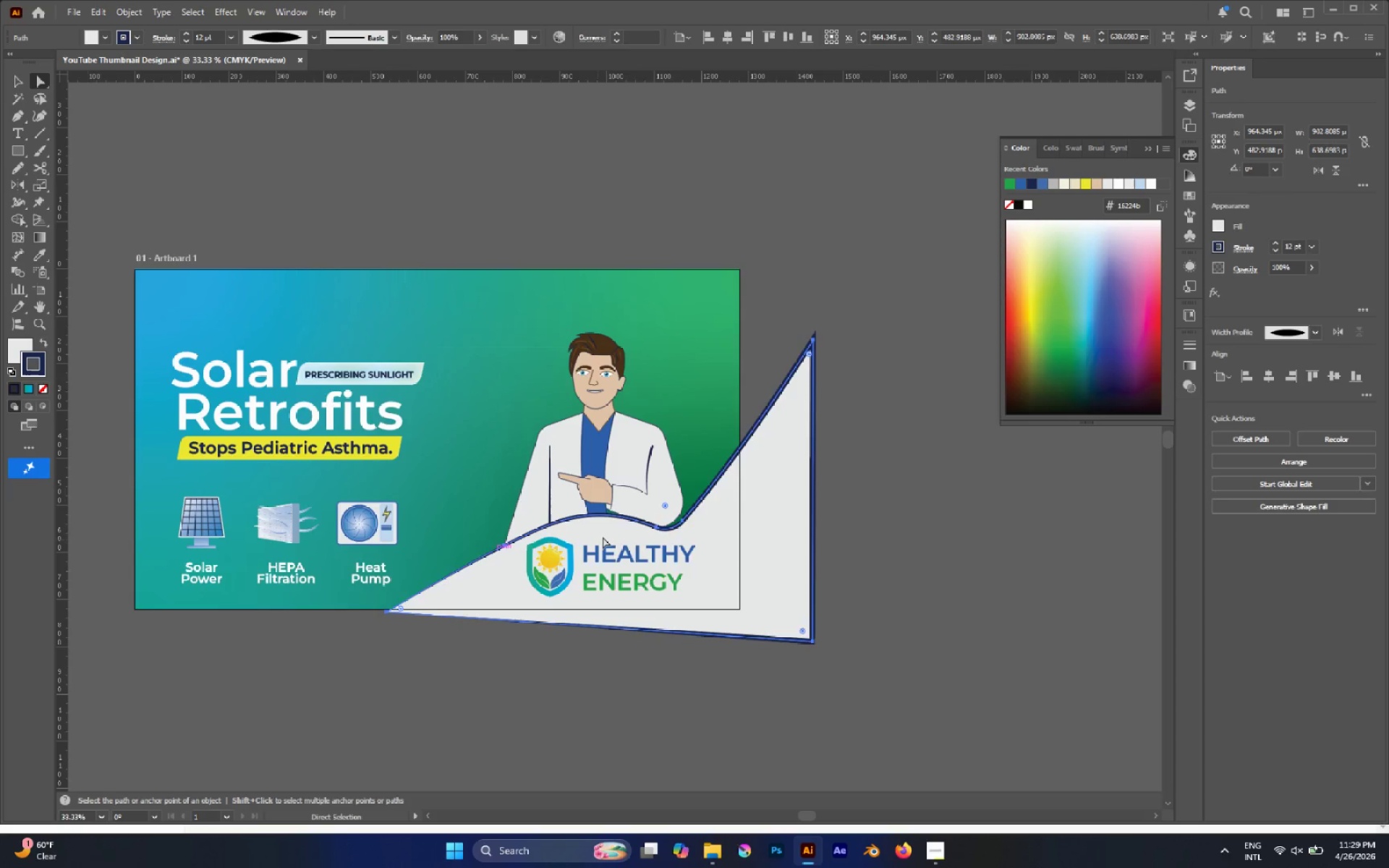 
hold_key(key=AltLeft, duration=0.48)
scroll: coordinate [608, 535], scroll_direction: up, amount: 2.0
 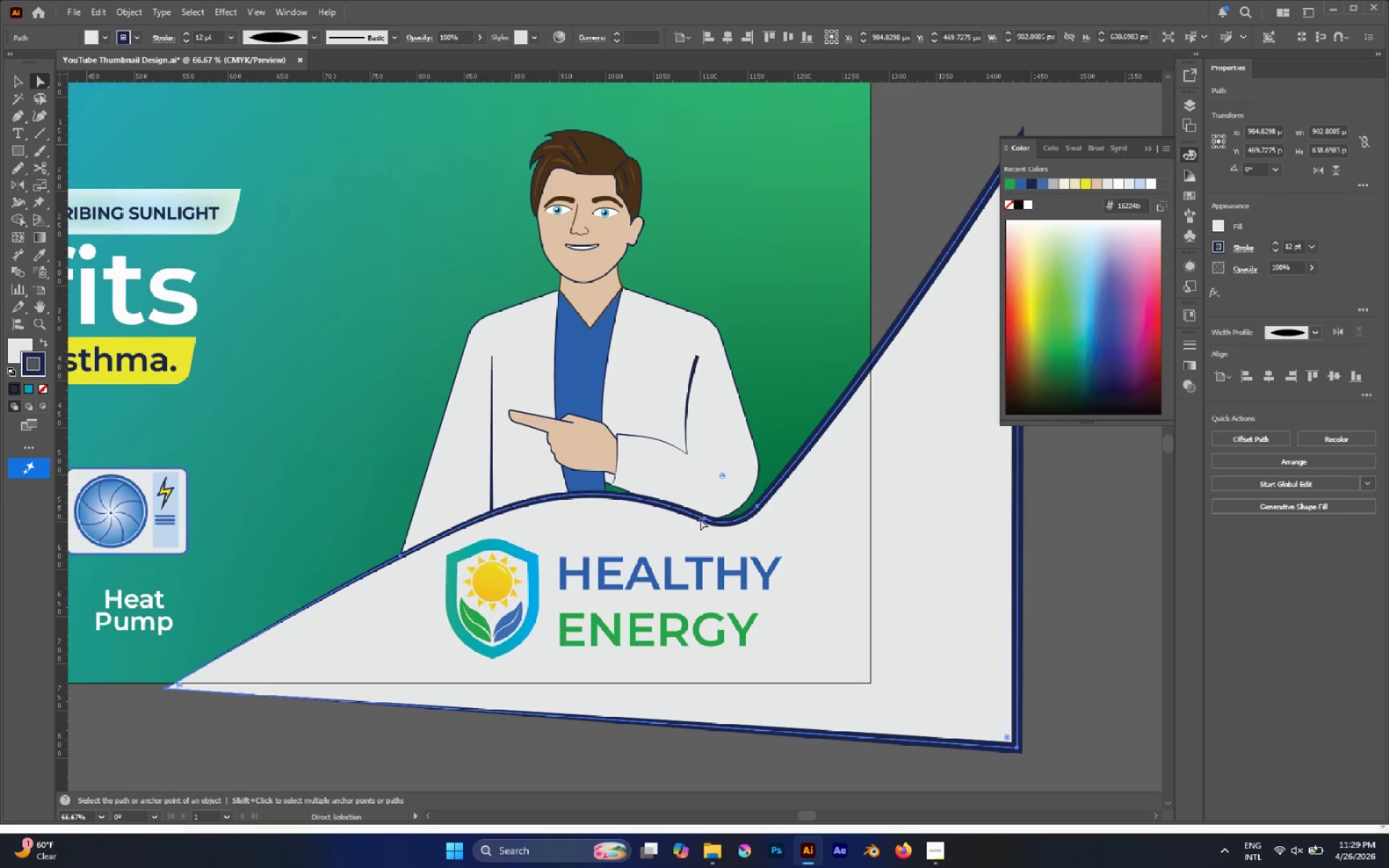 
left_click([703, 519])
 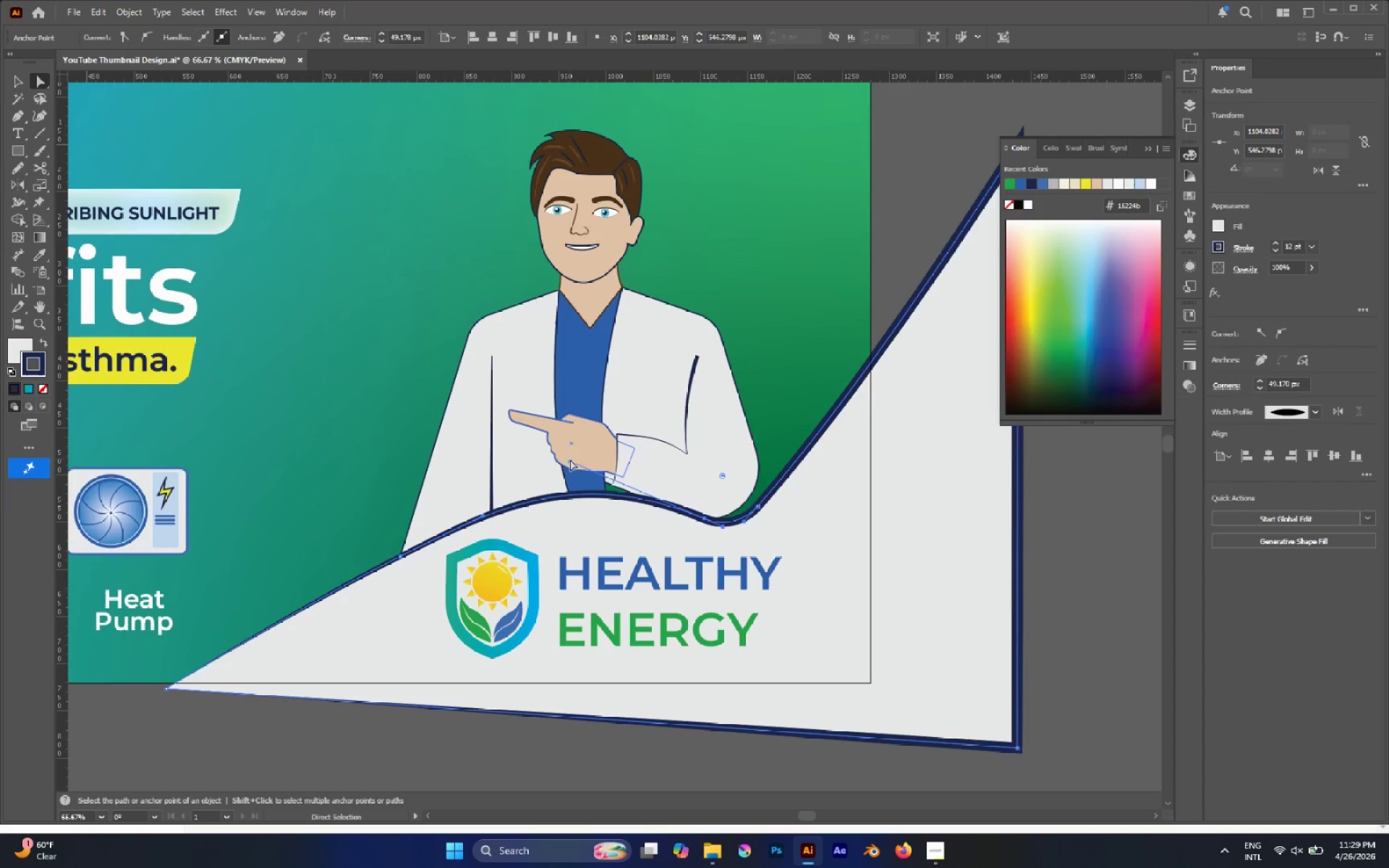 
left_click_drag(start_coordinate=[570, 460], to_coordinate=[567, 483])
 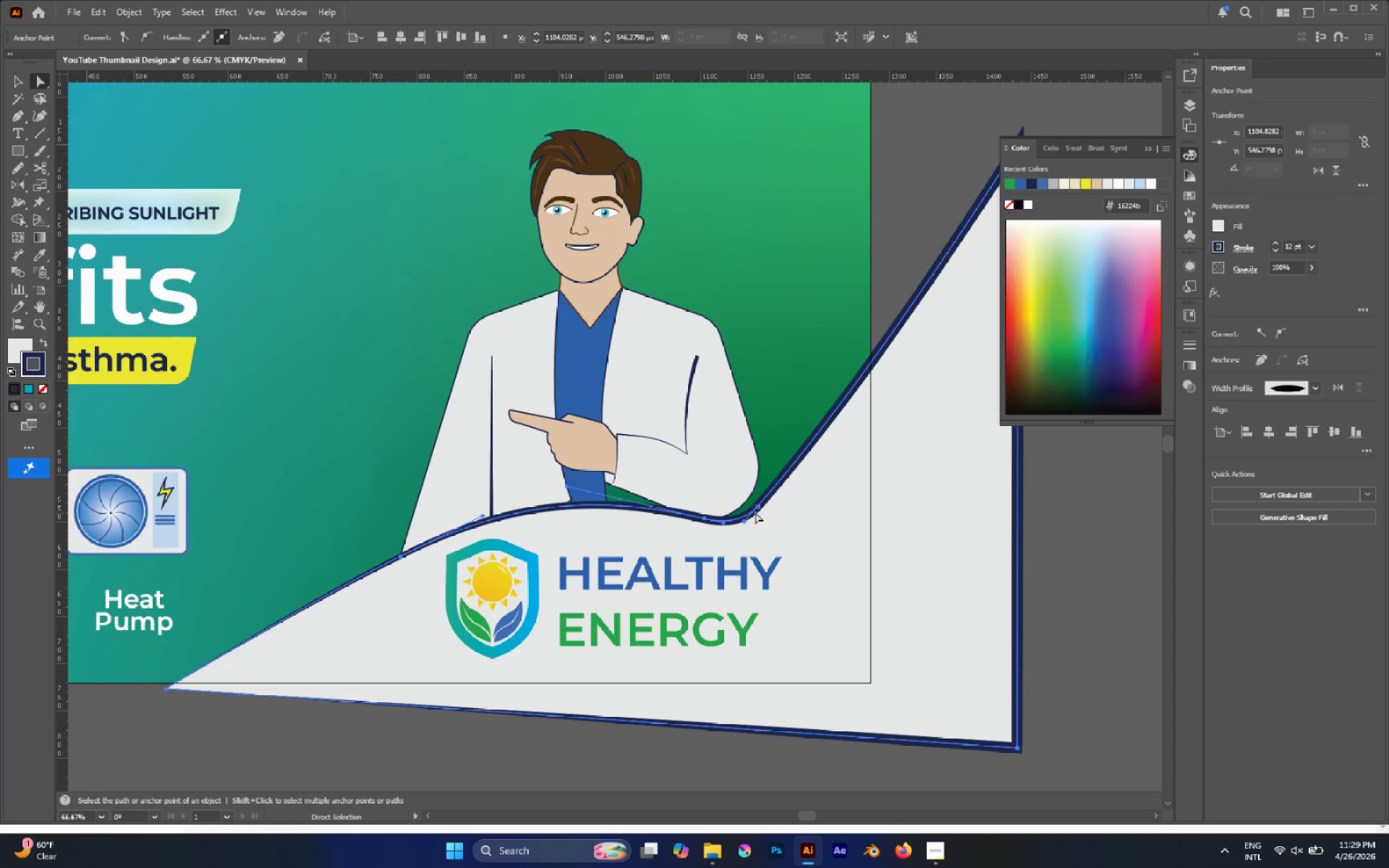 
left_click([755, 508])
 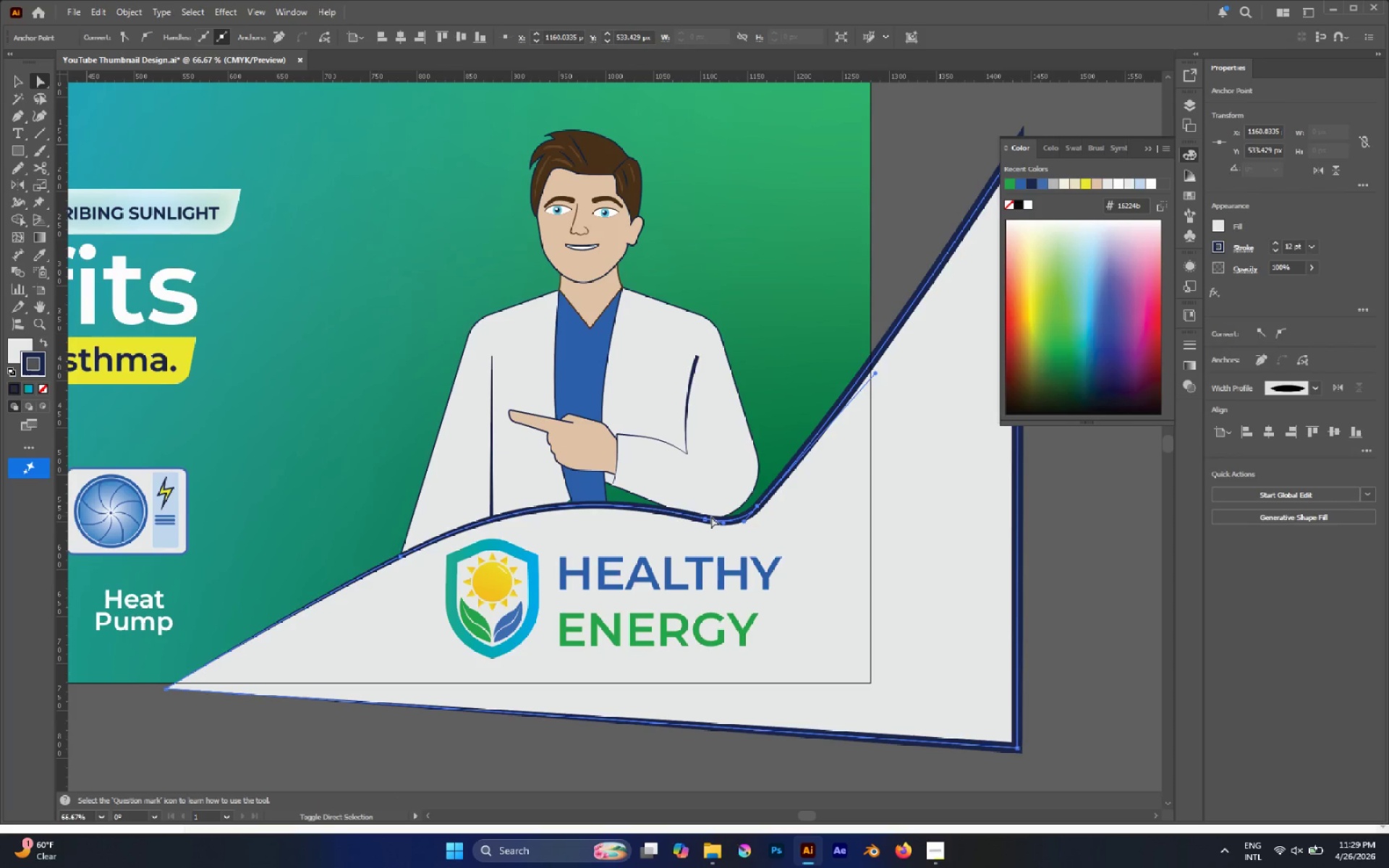 
hold_key(key=ShiftLeft, duration=1.19)
left_click([707, 519])
 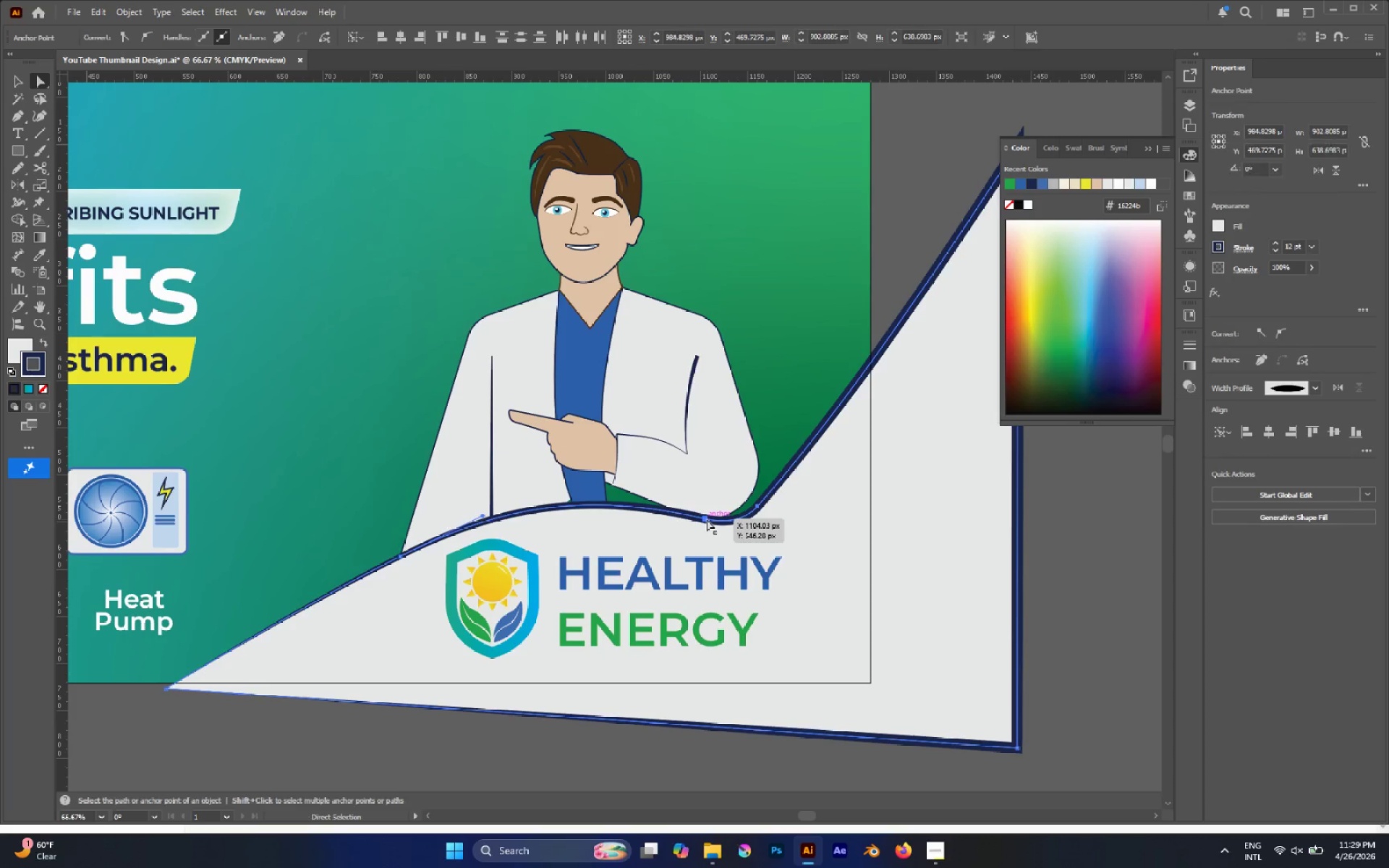 
left_click_drag(start_coordinate=[707, 519], to_coordinate=[703, 526])
 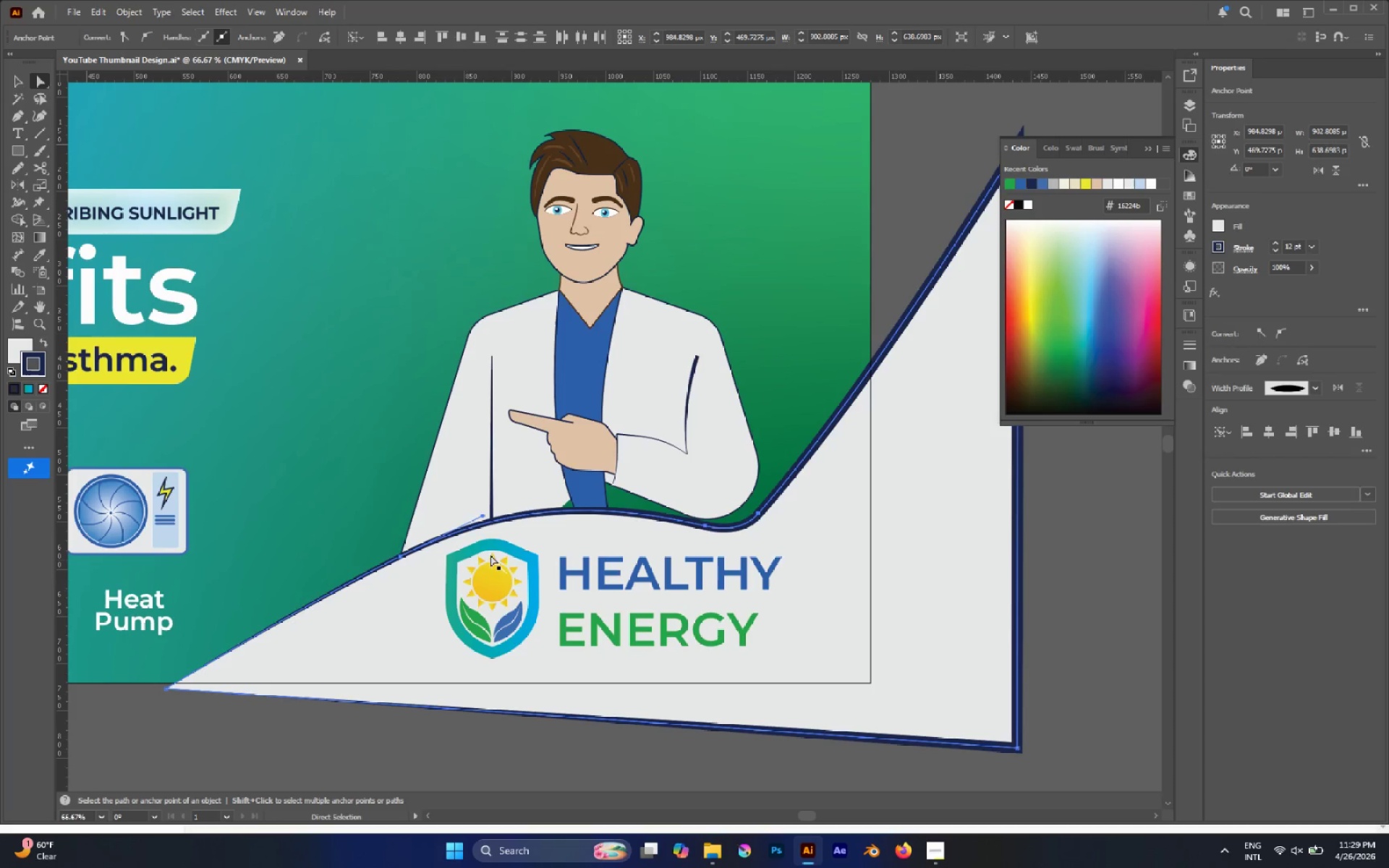 
hold_key(key=ShiftLeft, duration=1.89)
 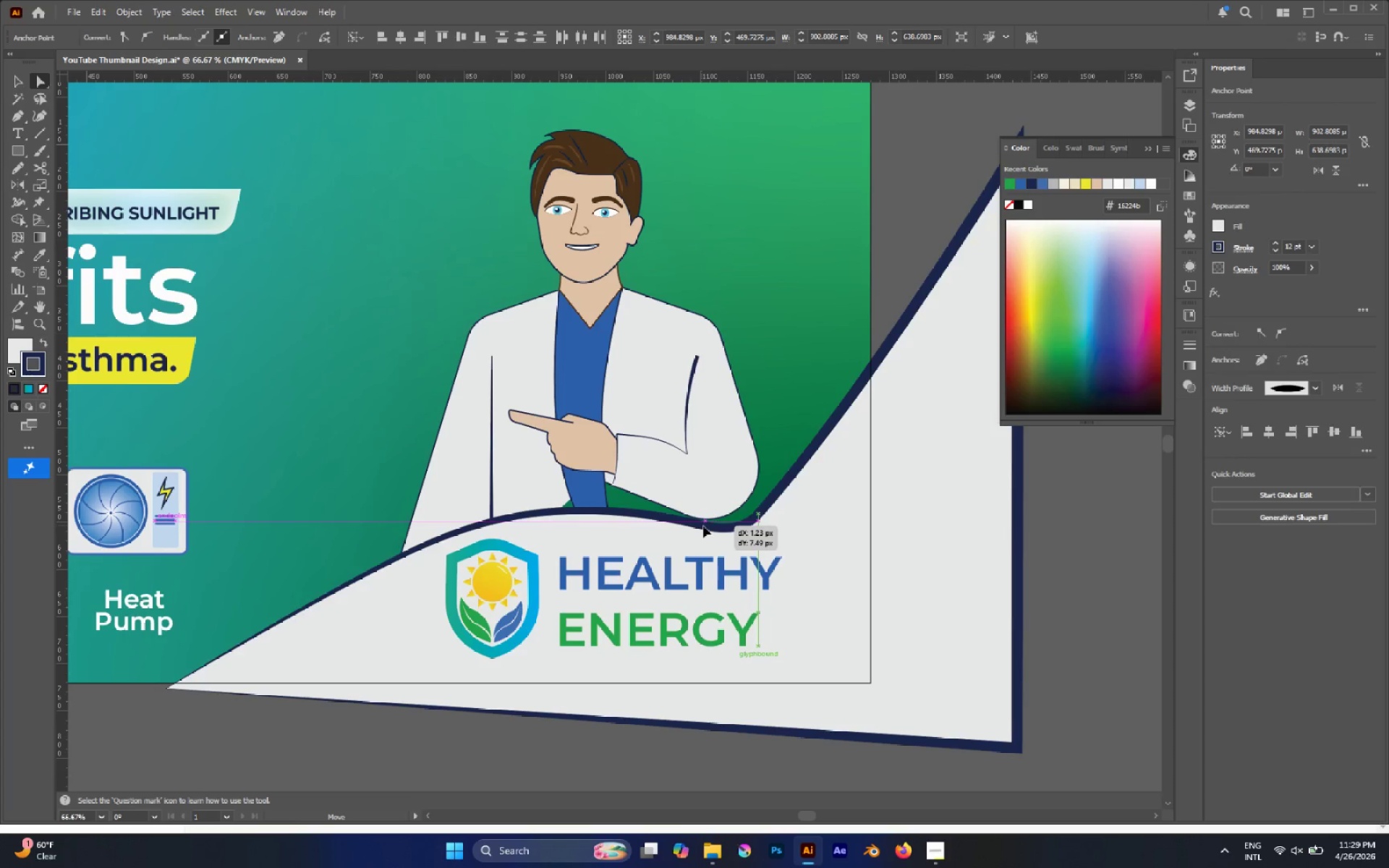 
left_click([402, 558])
 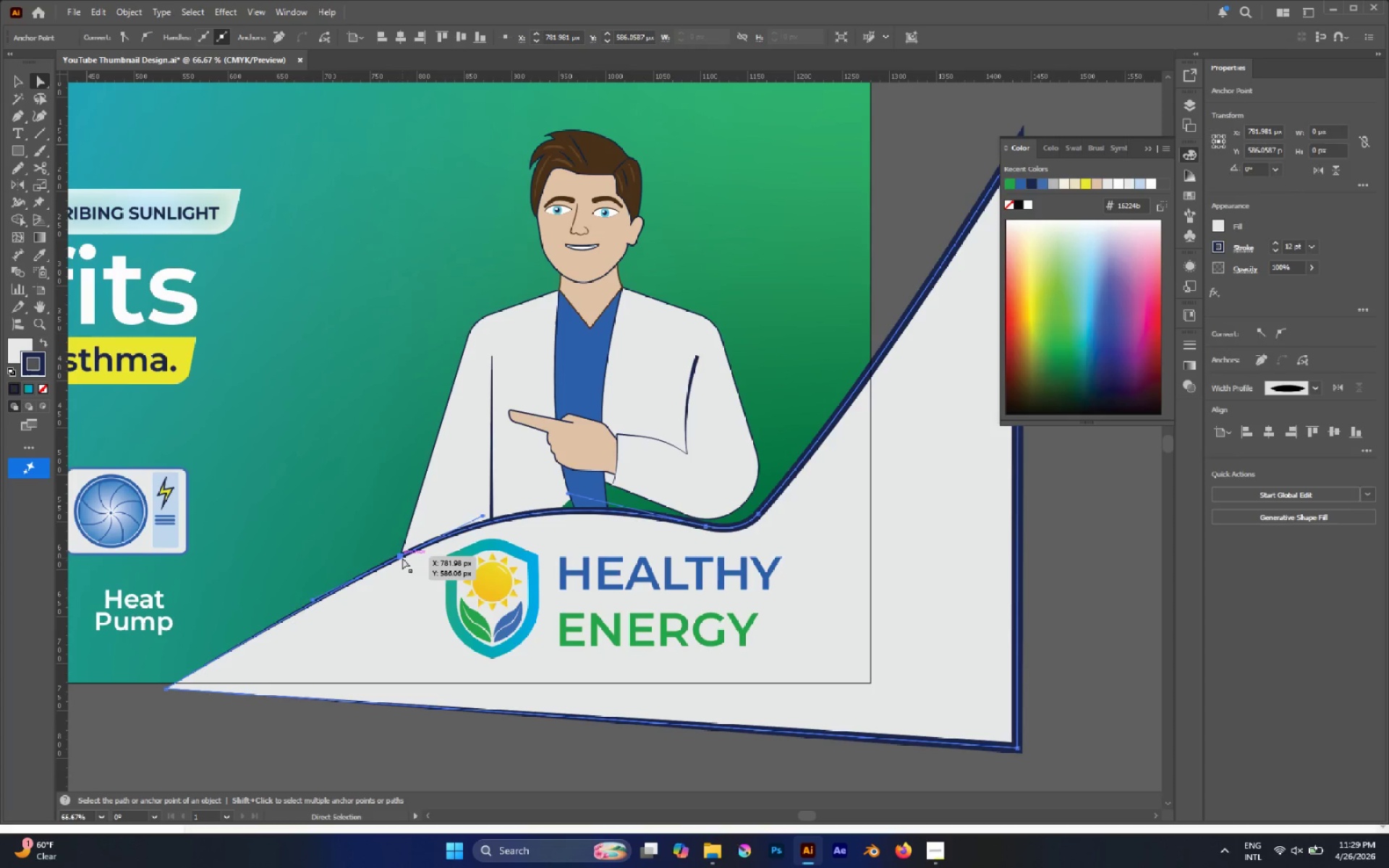 
left_click_drag(start_coordinate=[402, 558], to_coordinate=[395, 556])
 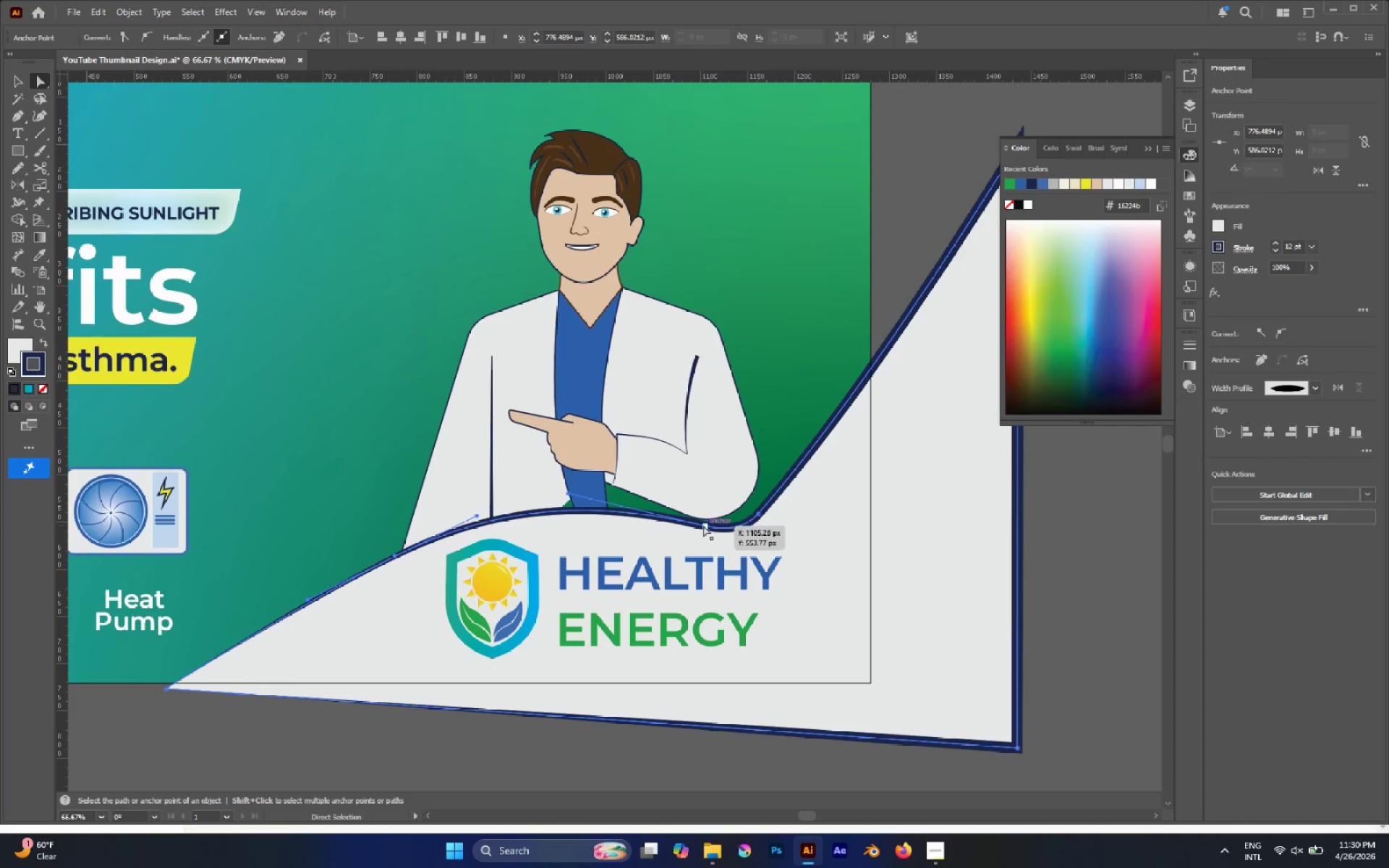 
left_click([705, 527])
 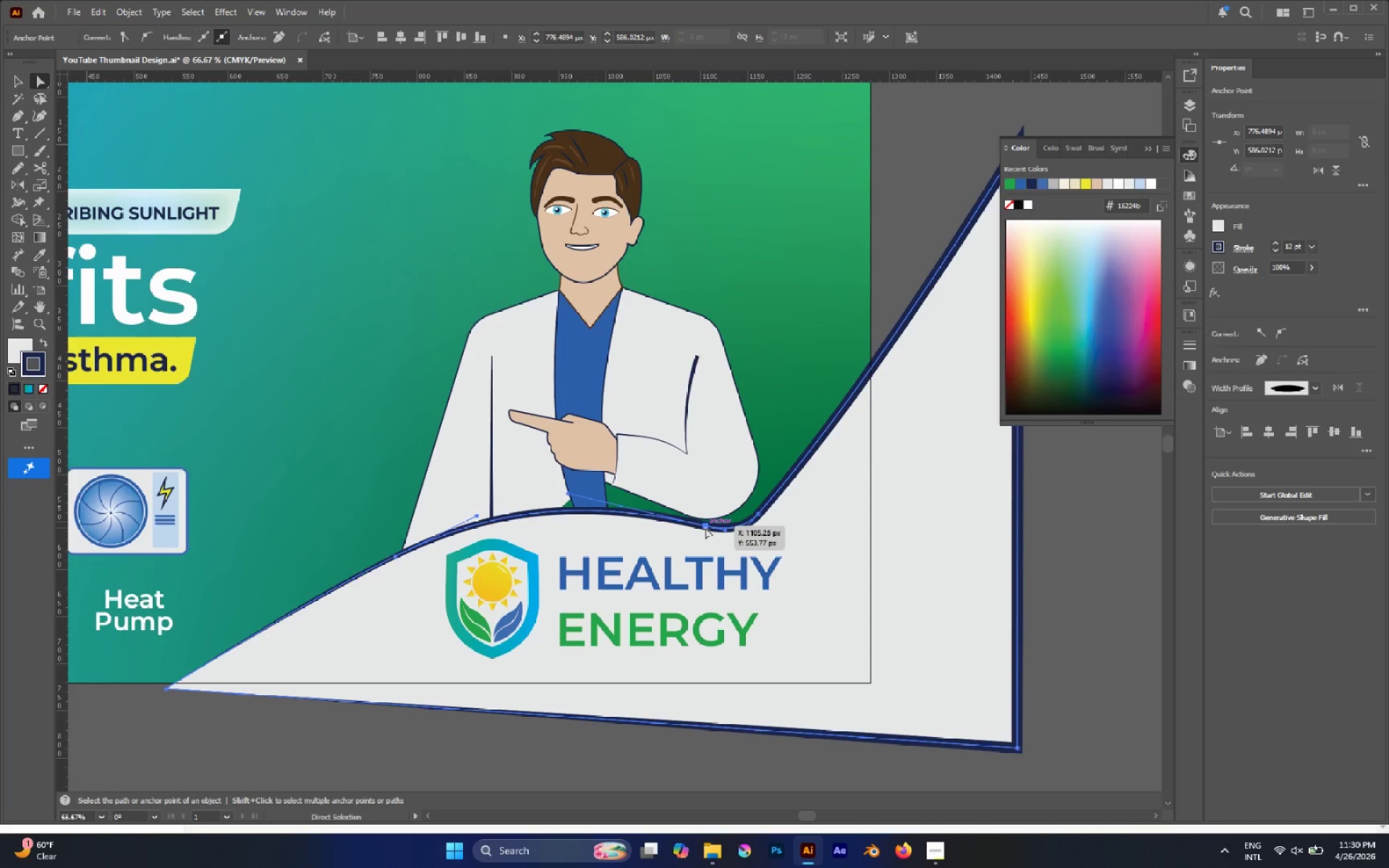 
left_click_drag(start_coordinate=[705, 527], to_coordinate=[708, 499])
 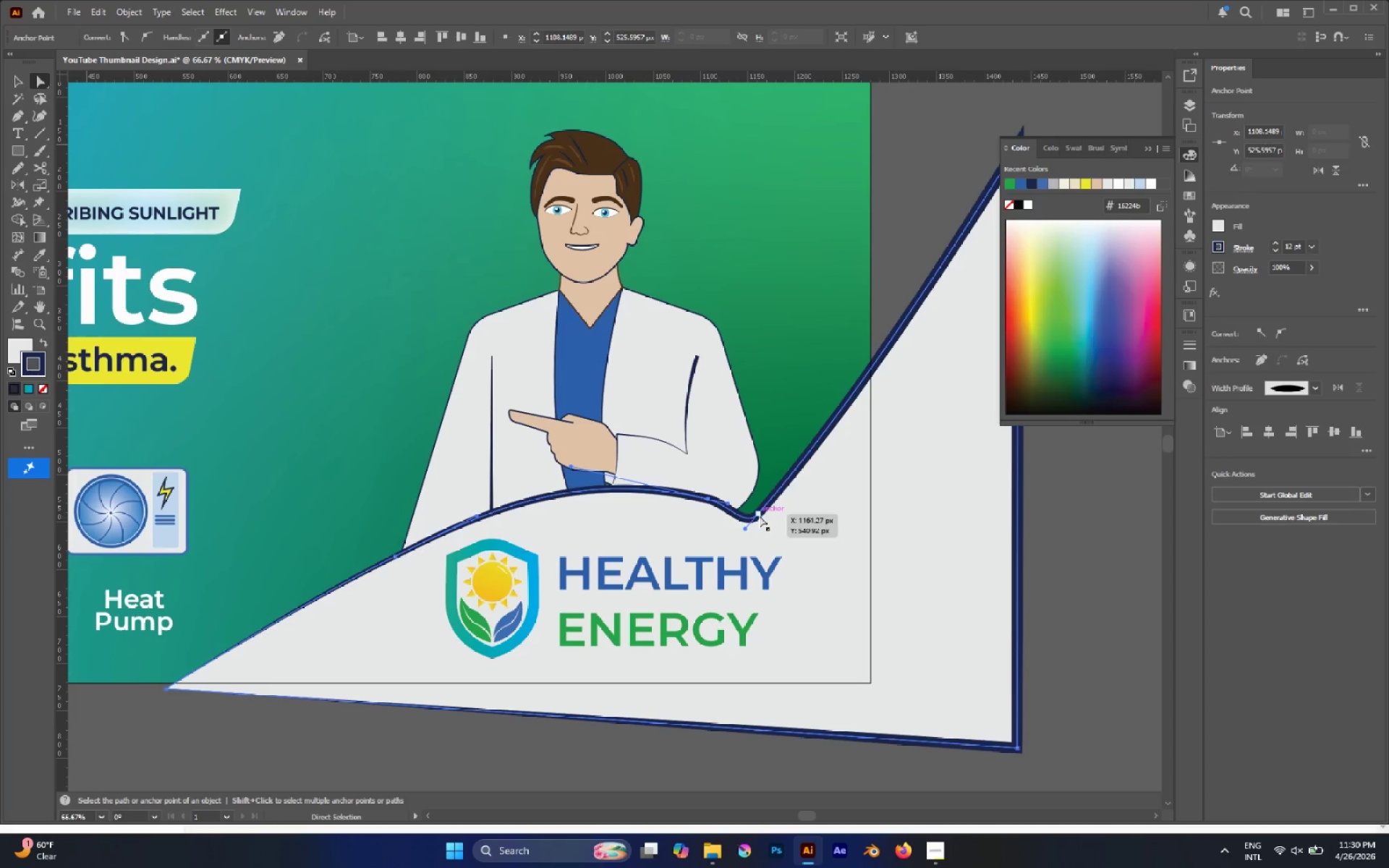 
left_click([759, 514])
 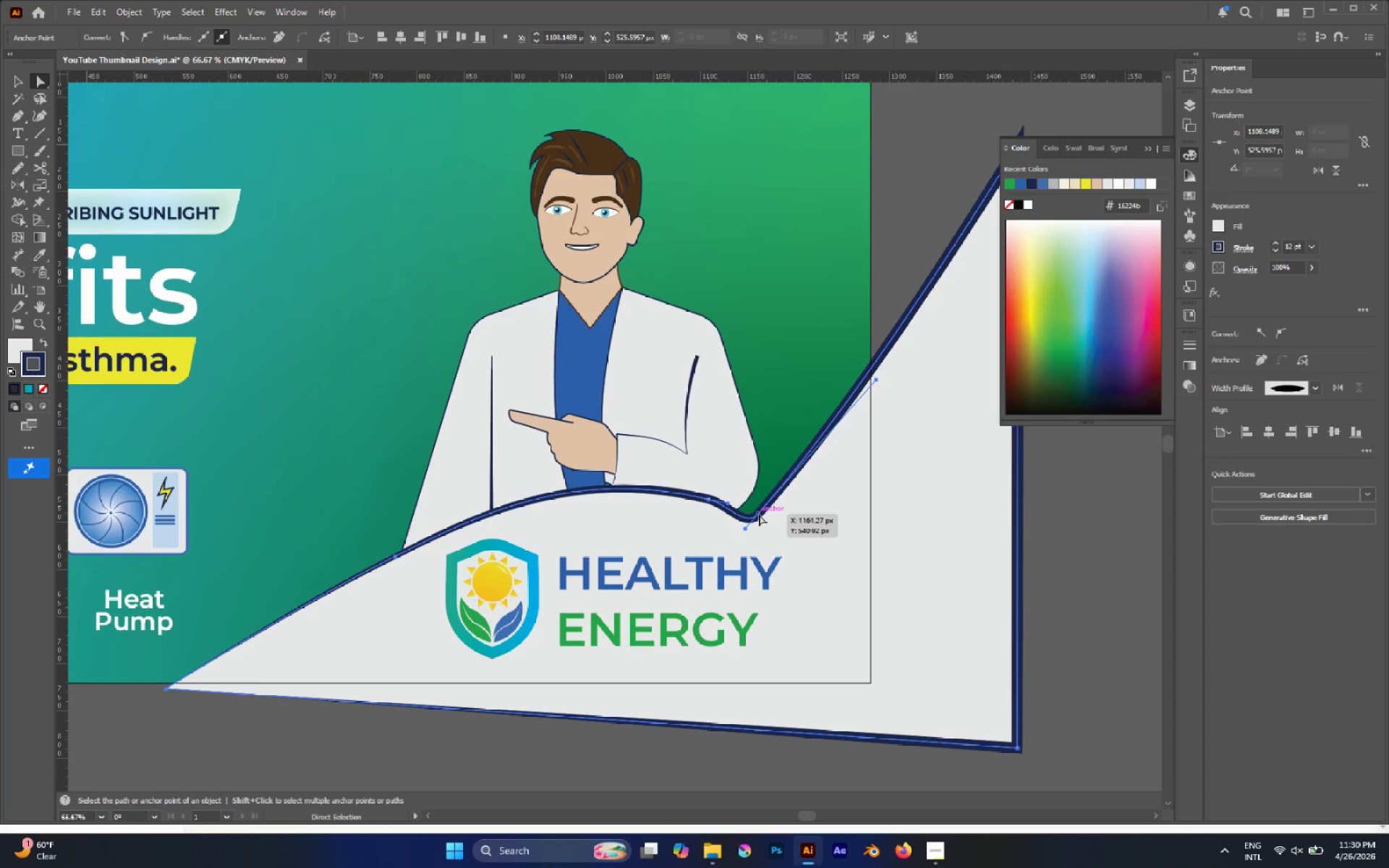 
left_click_drag(start_coordinate=[759, 514], to_coordinate=[778, 469])
 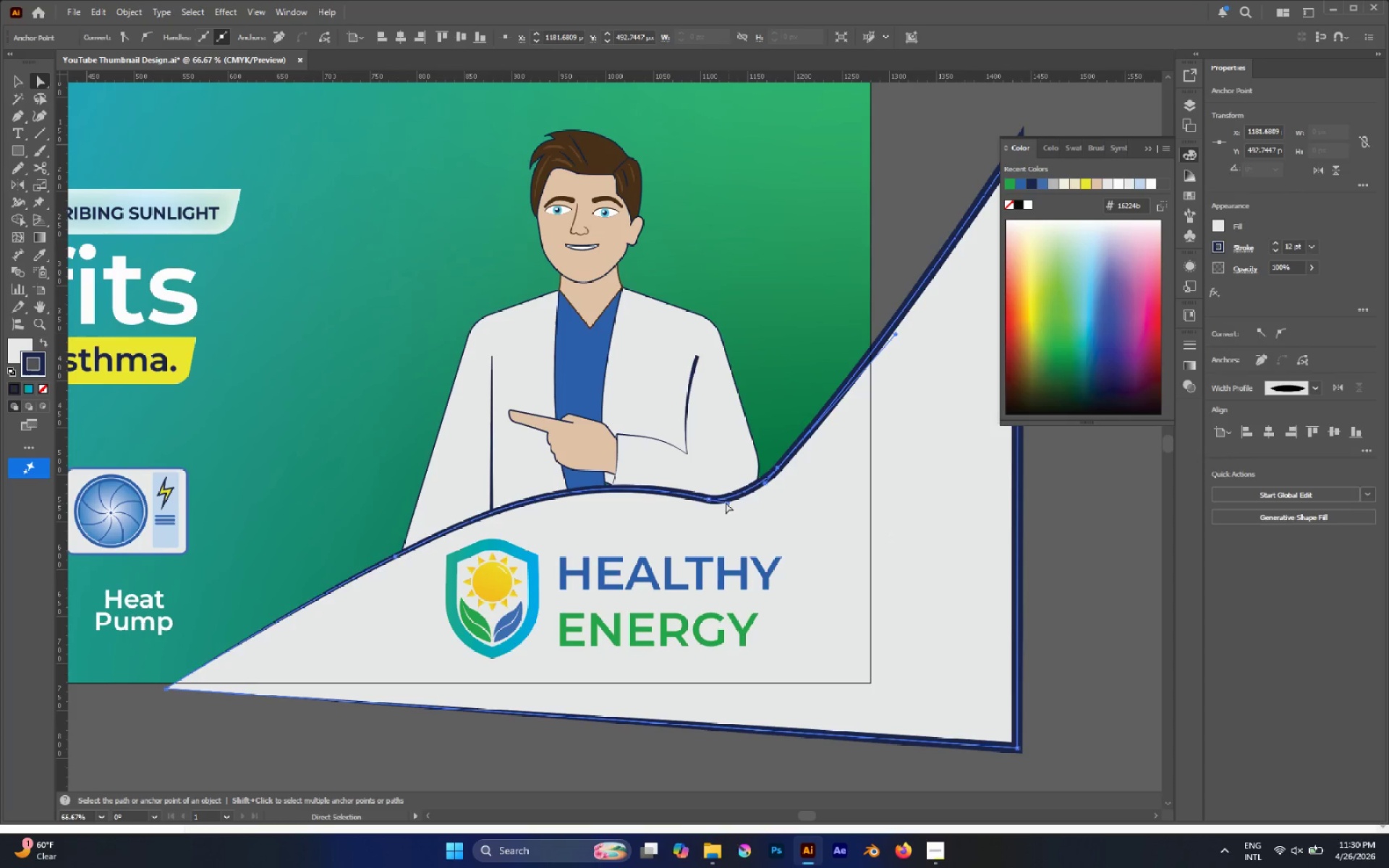 
left_click([711, 498])
 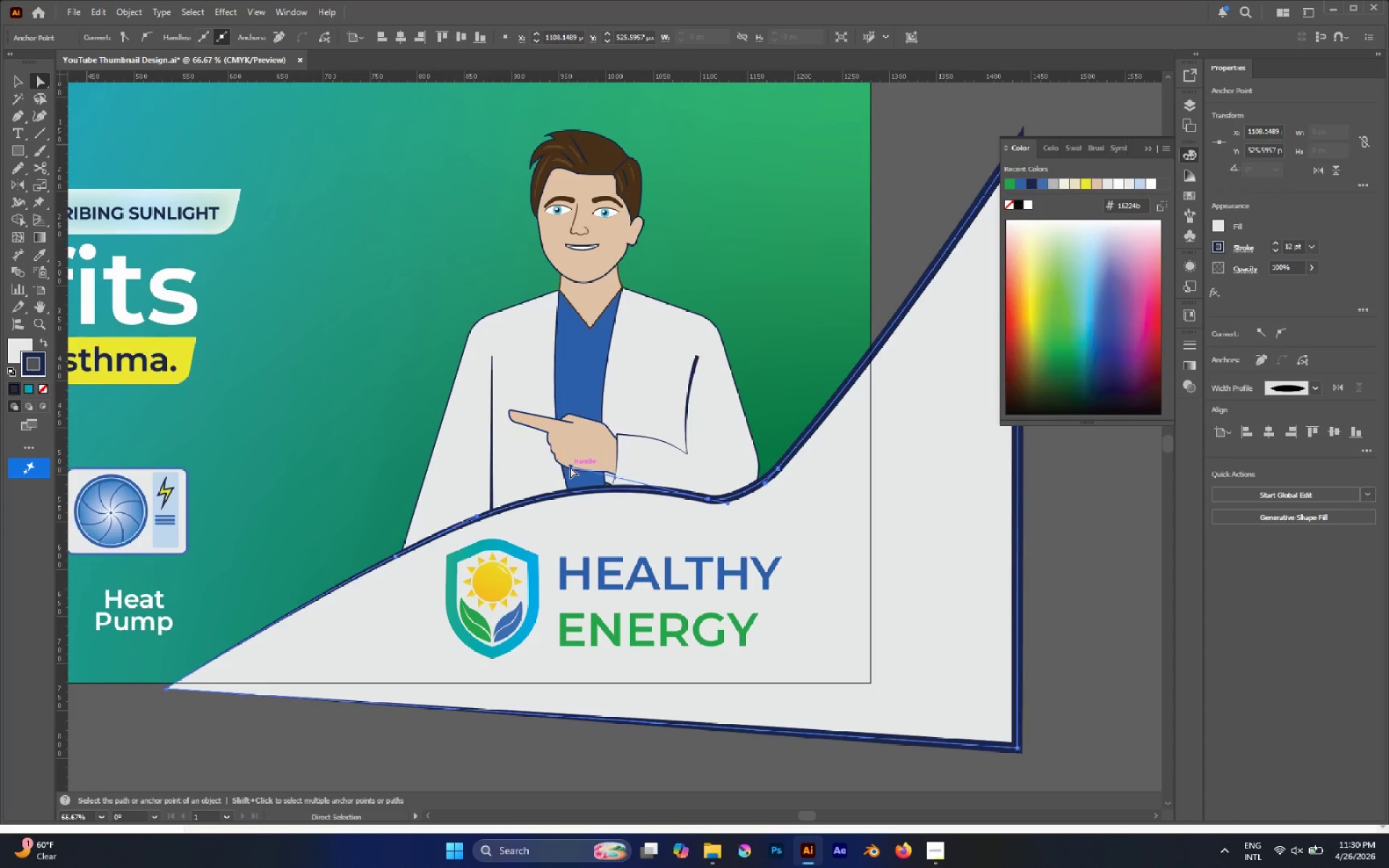 
left_click_drag(start_coordinate=[570, 467], to_coordinate=[577, 484])
 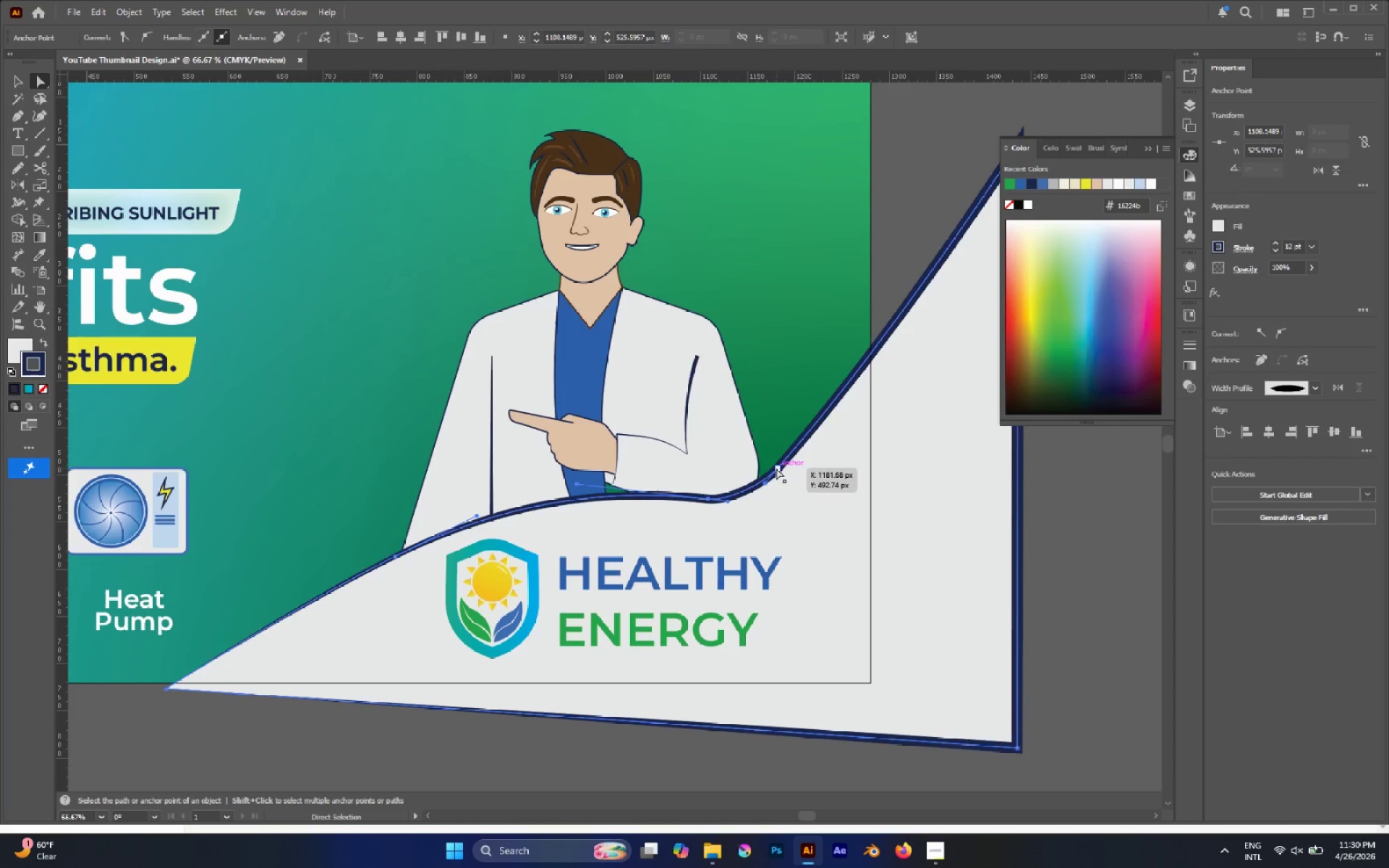 
left_click([776, 468])
 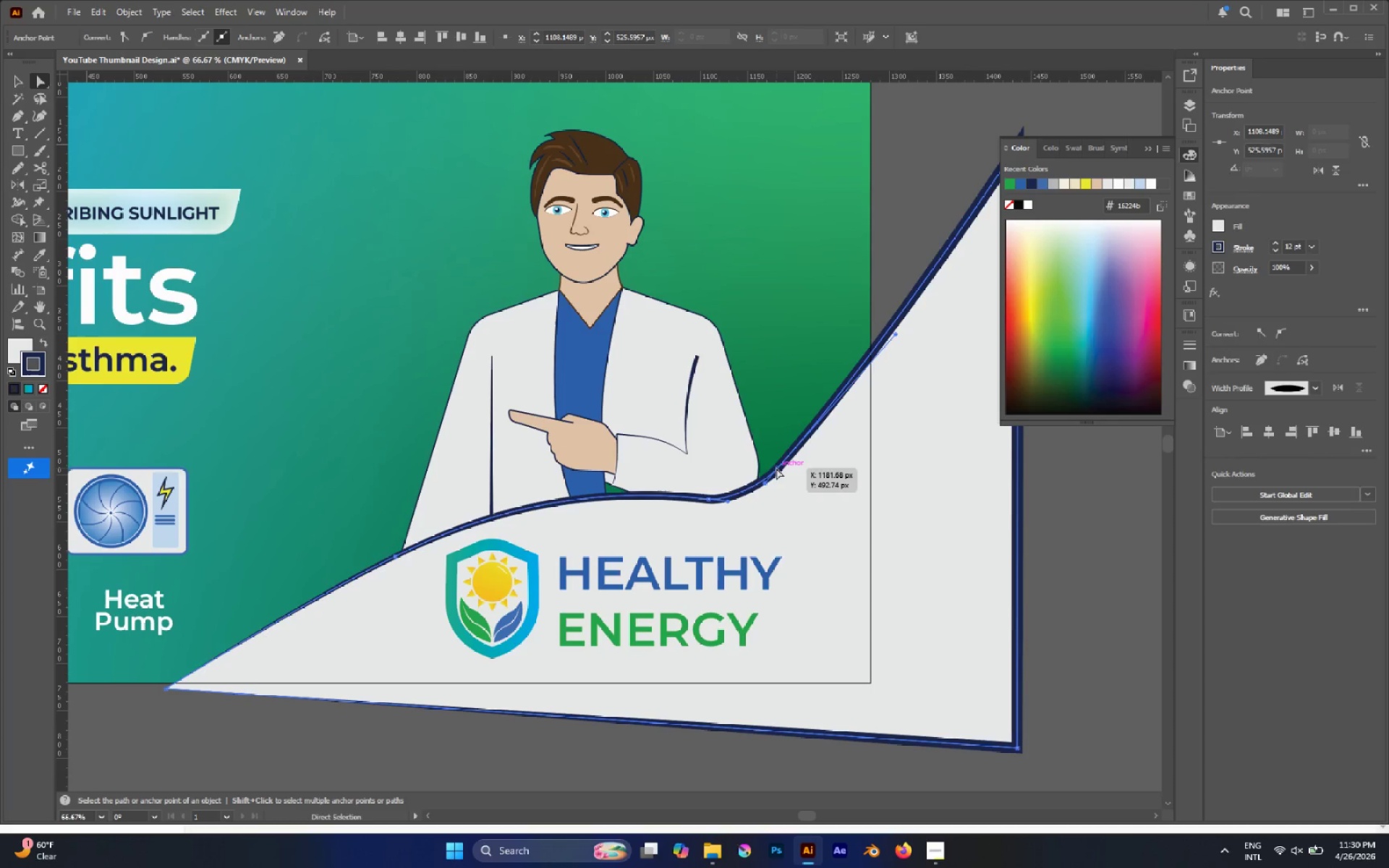 
left_click_drag(start_coordinate=[776, 468], to_coordinate=[766, 495])
 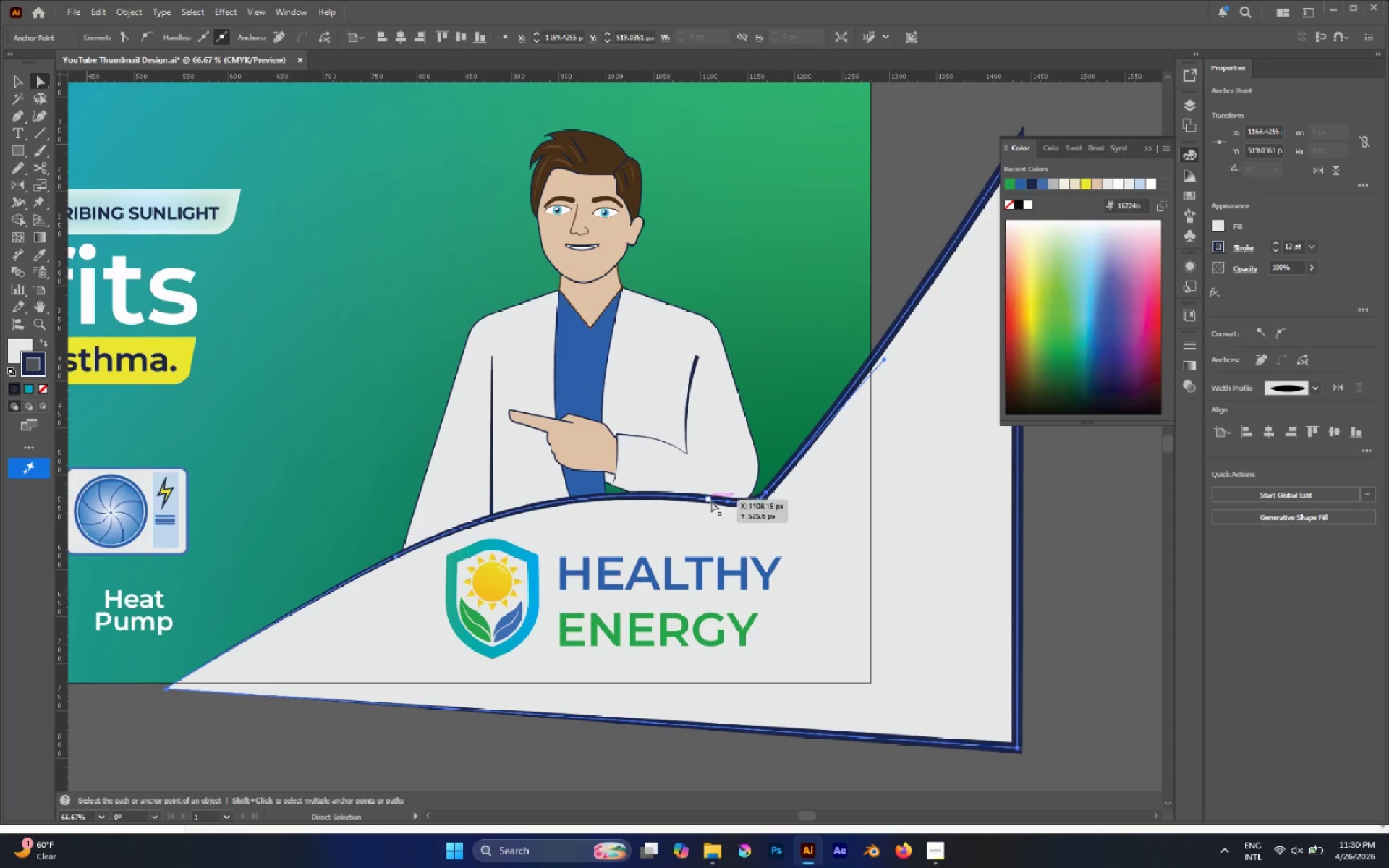 
left_click([711, 501])
 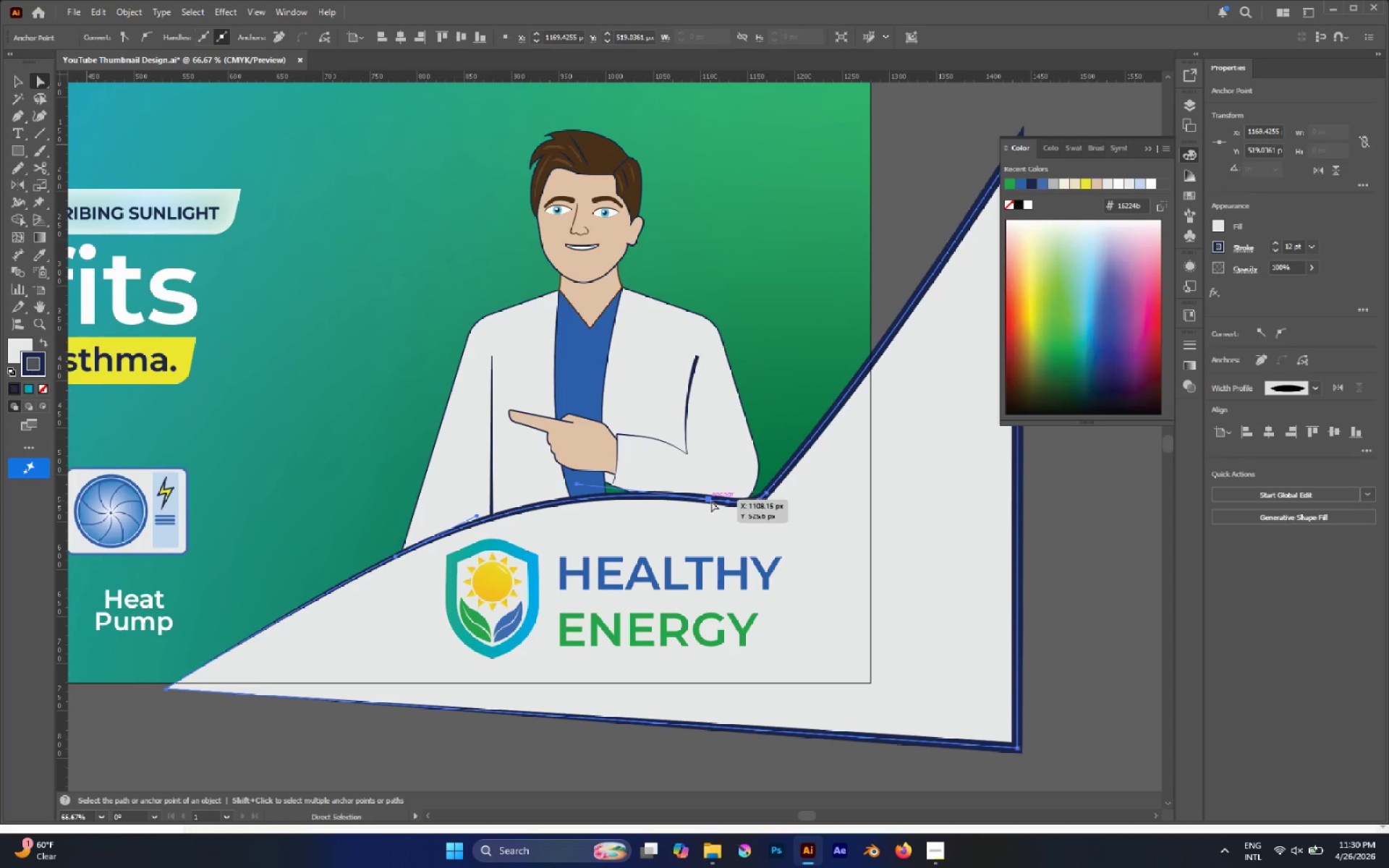 
left_click_drag(start_coordinate=[711, 501], to_coordinate=[697, 501])
 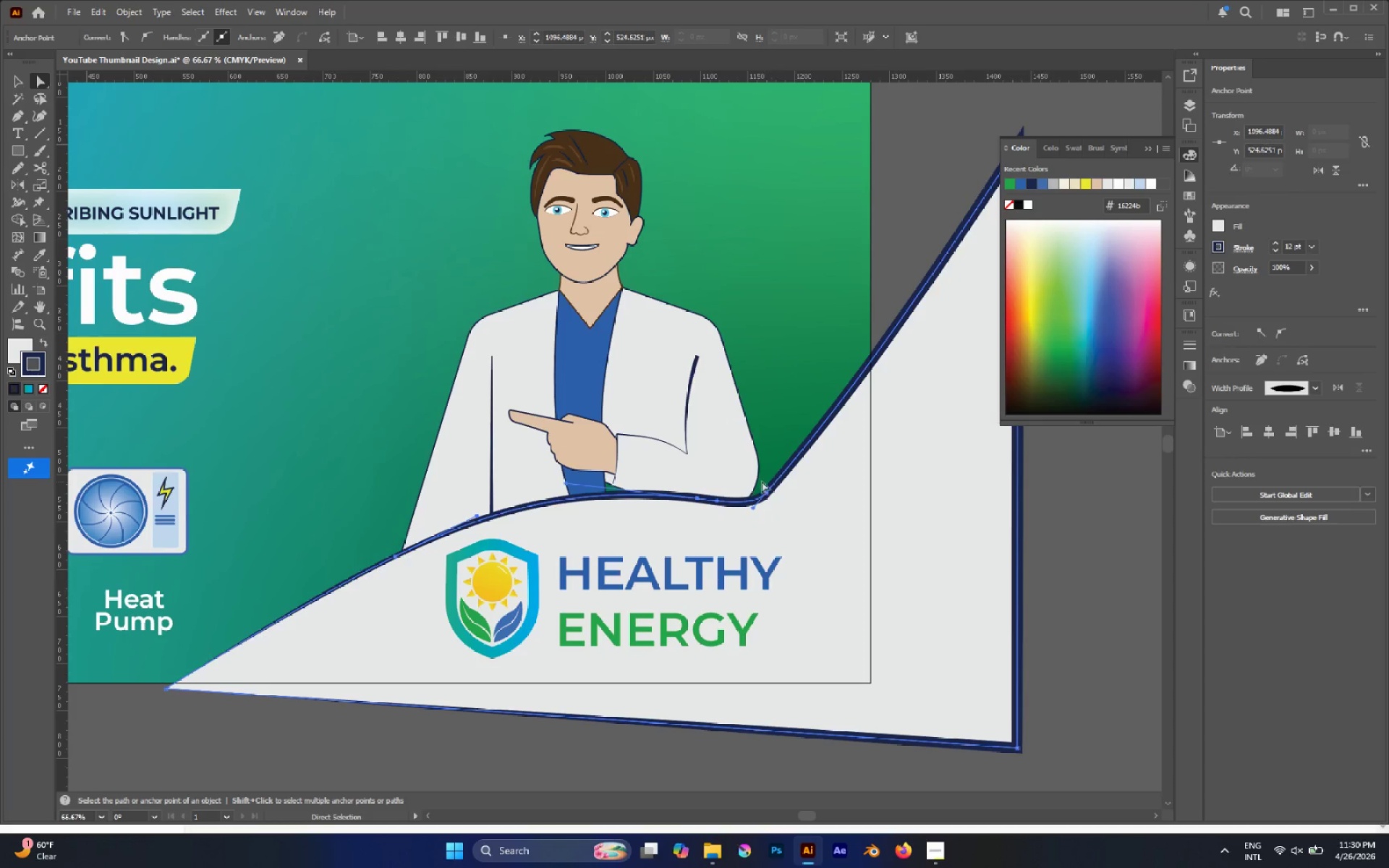 
hold_key(key=AltLeft, duration=0.45)
 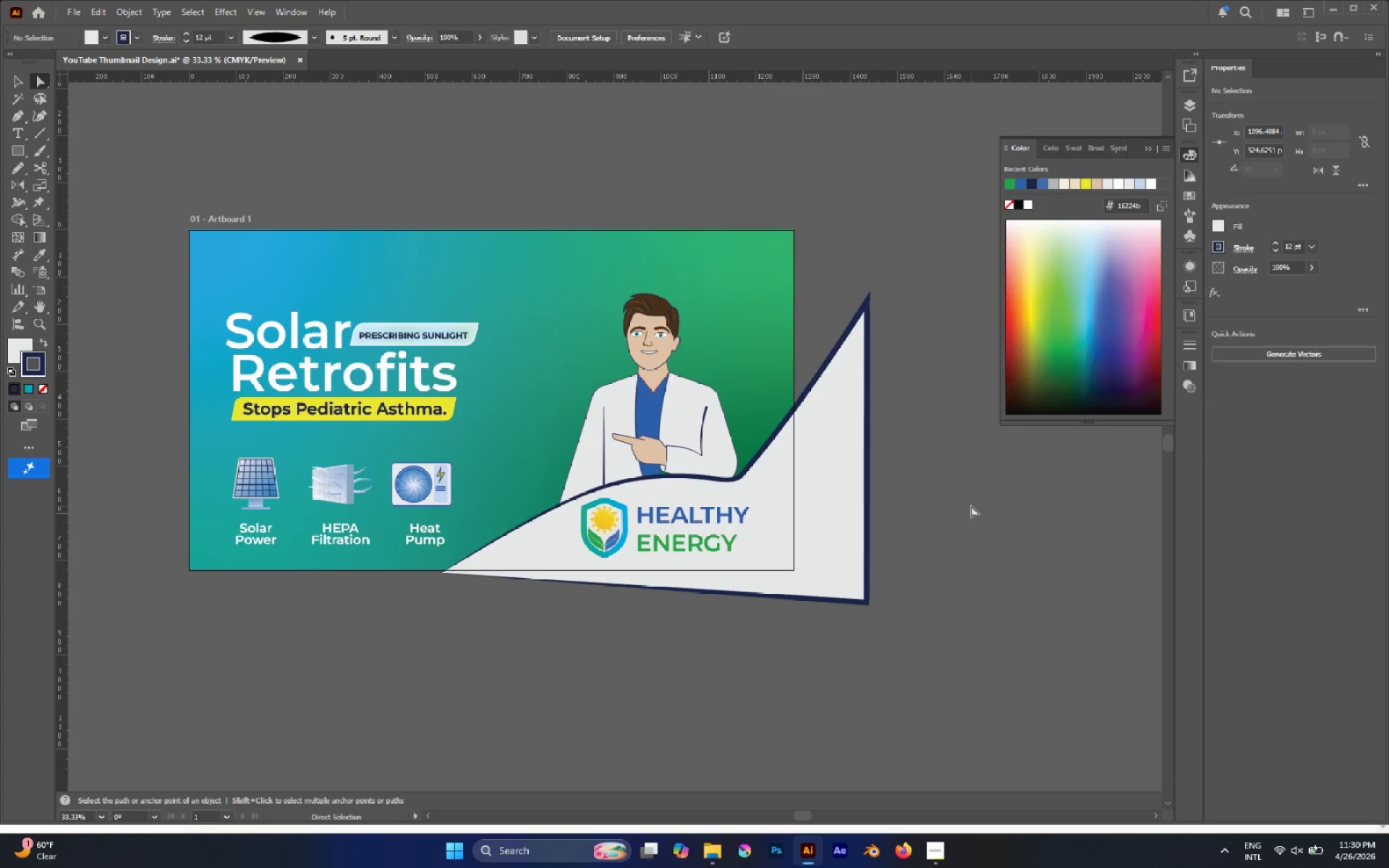 
left_click([971, 506])
 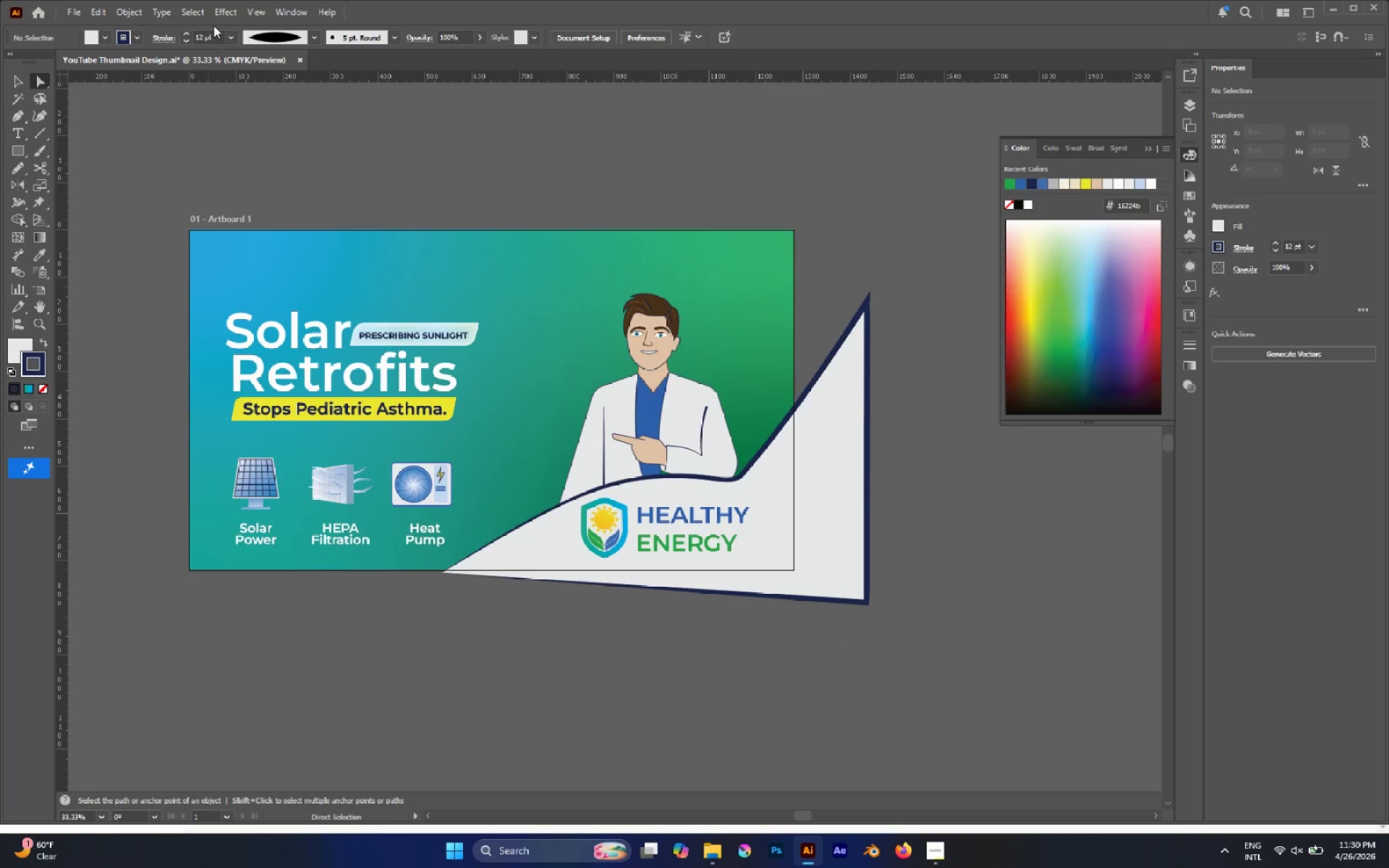 
scroll: coordinate [714, 461], scroll_direction: down, amount: 2.0
 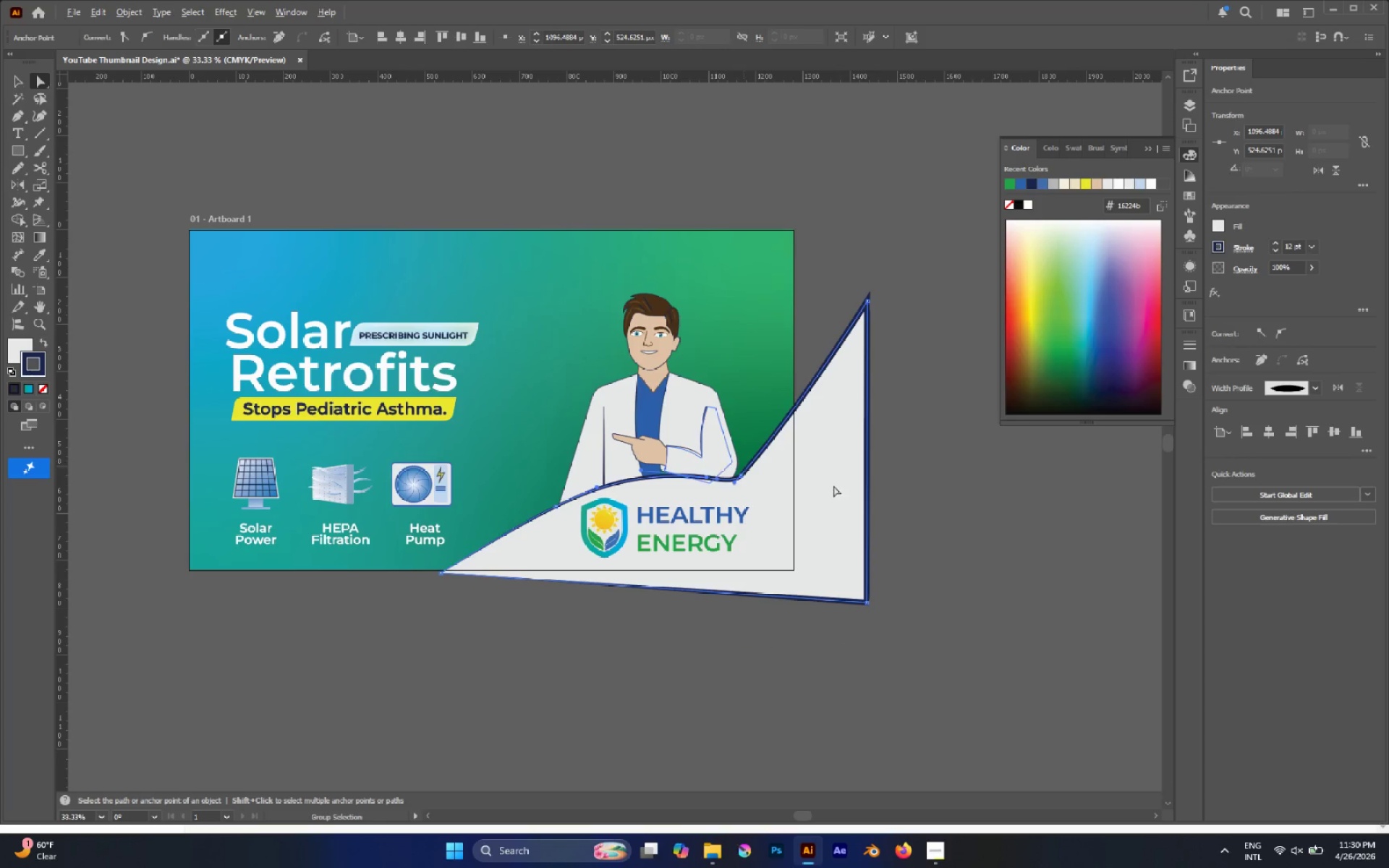 
left_click([247, 9])
 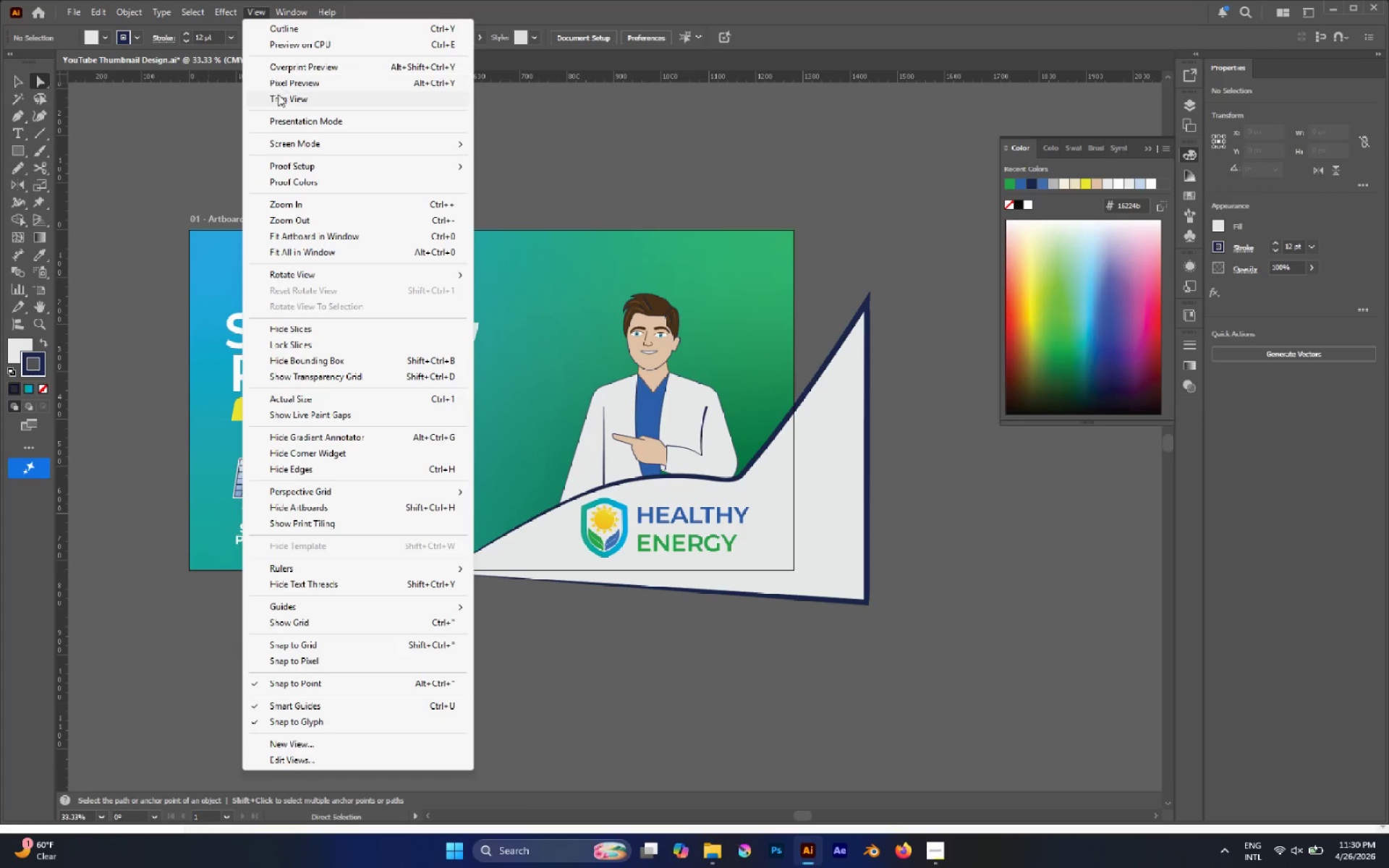 
left_click([280, 99])
 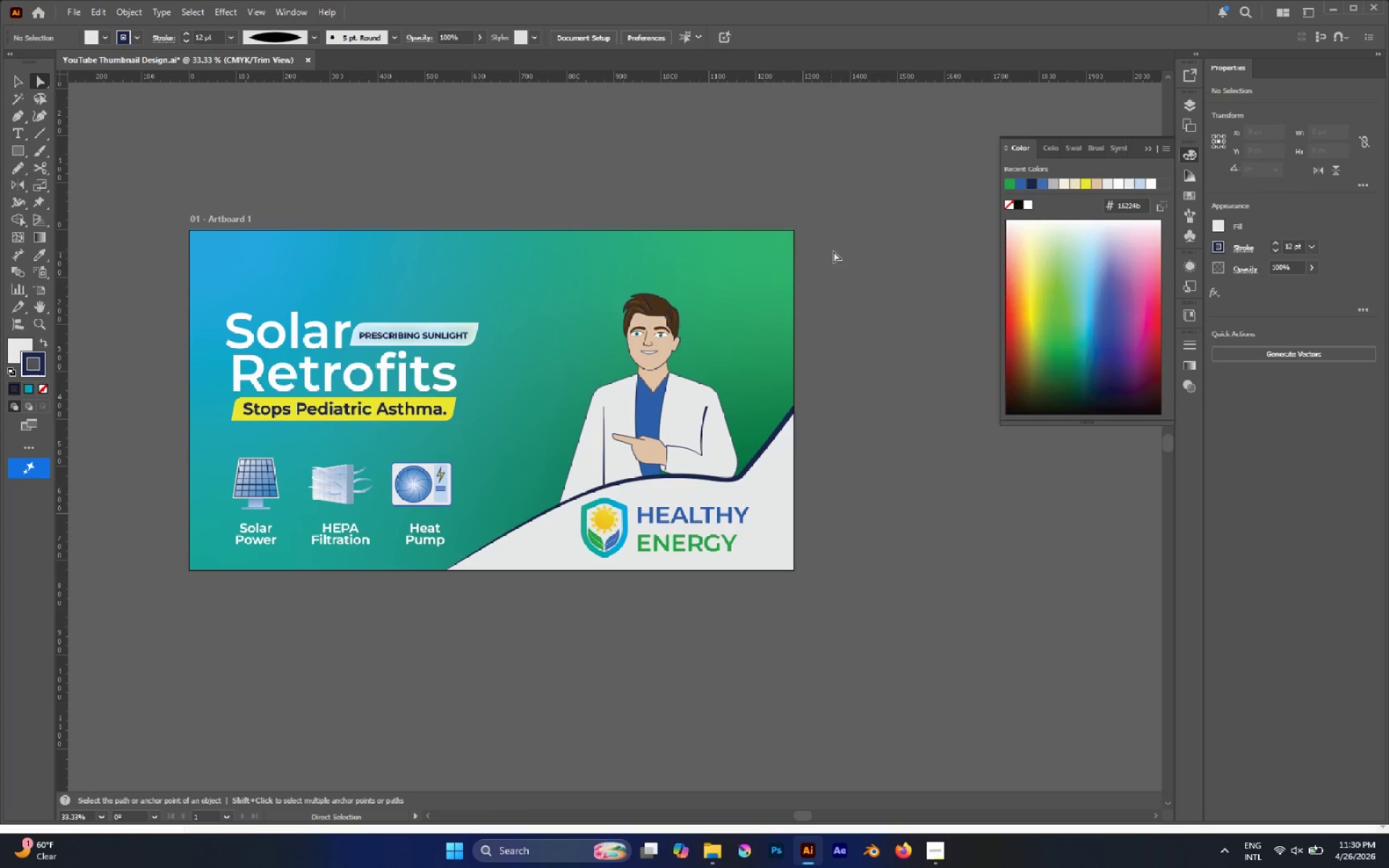 
left_click([850, 252])
 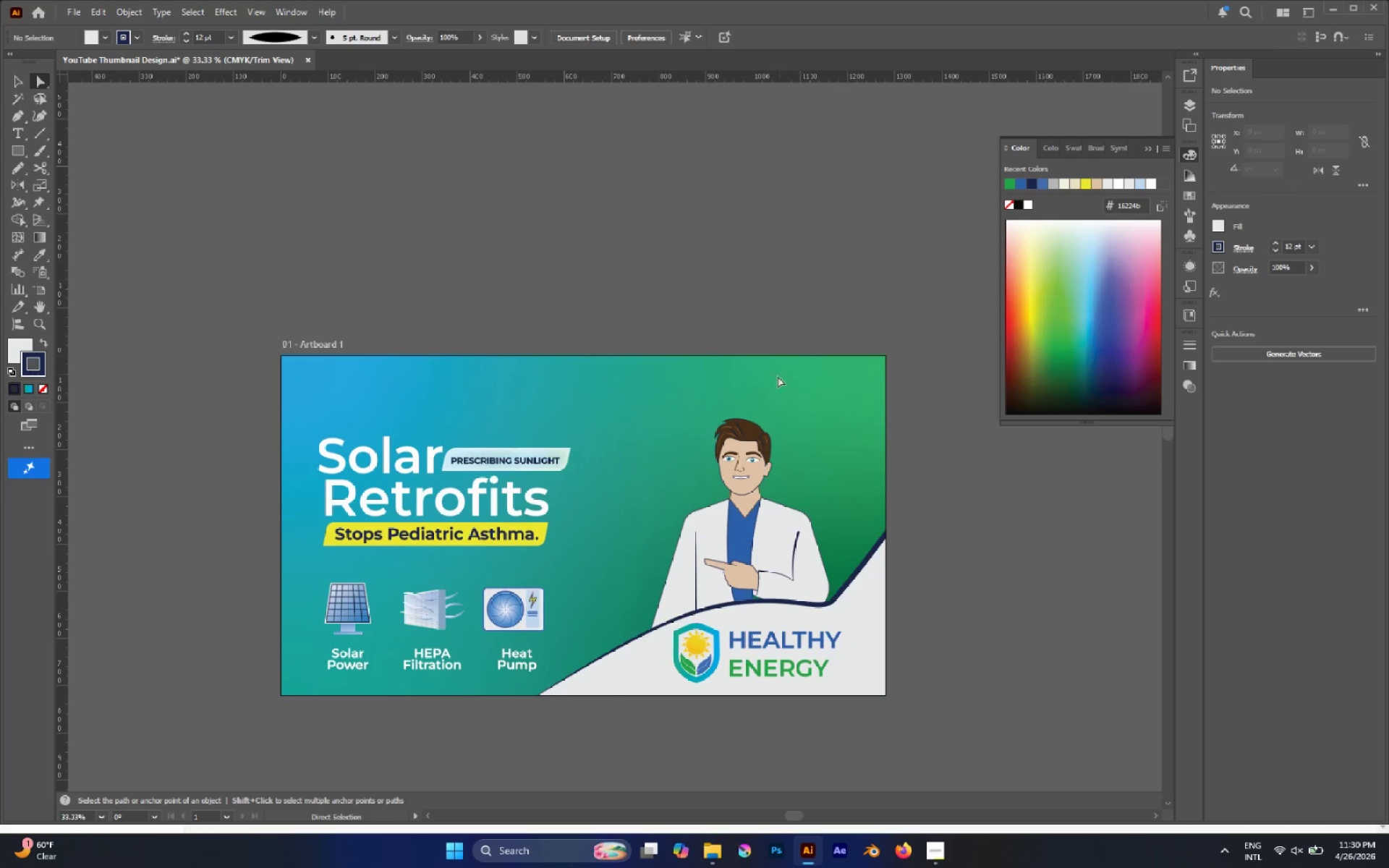 
wait(7.83)
 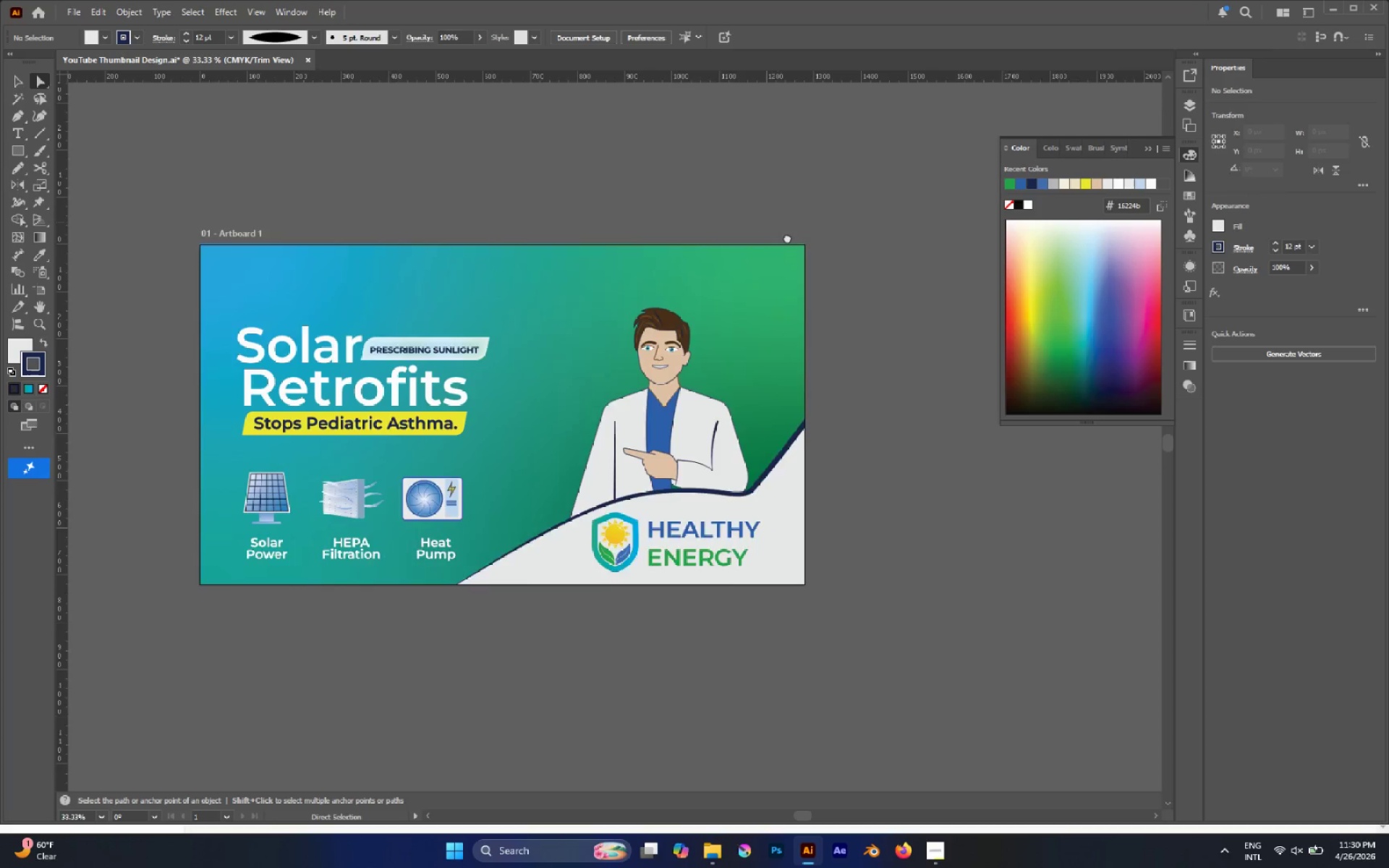 
key(V)
 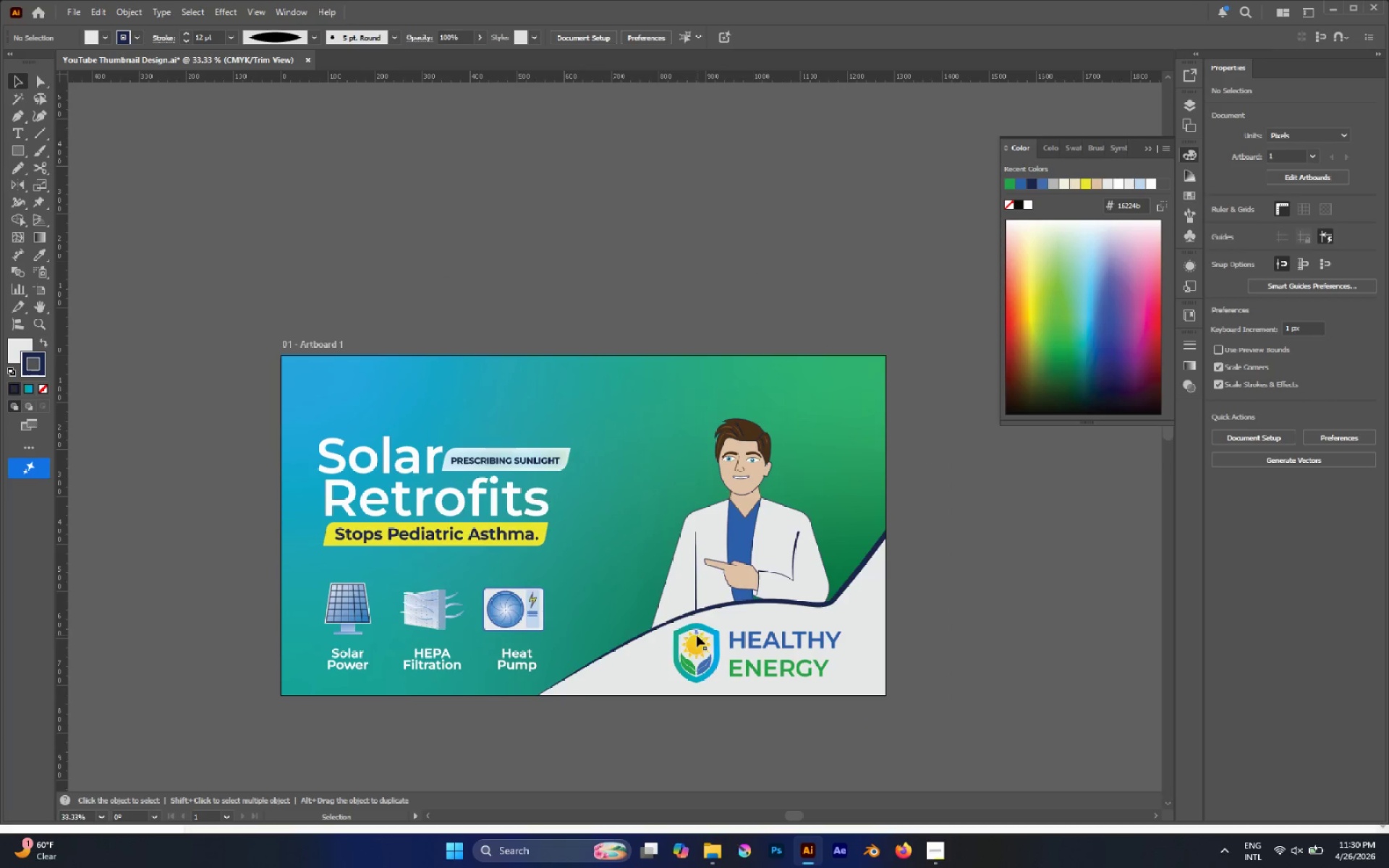 
left_click([696, 637])
 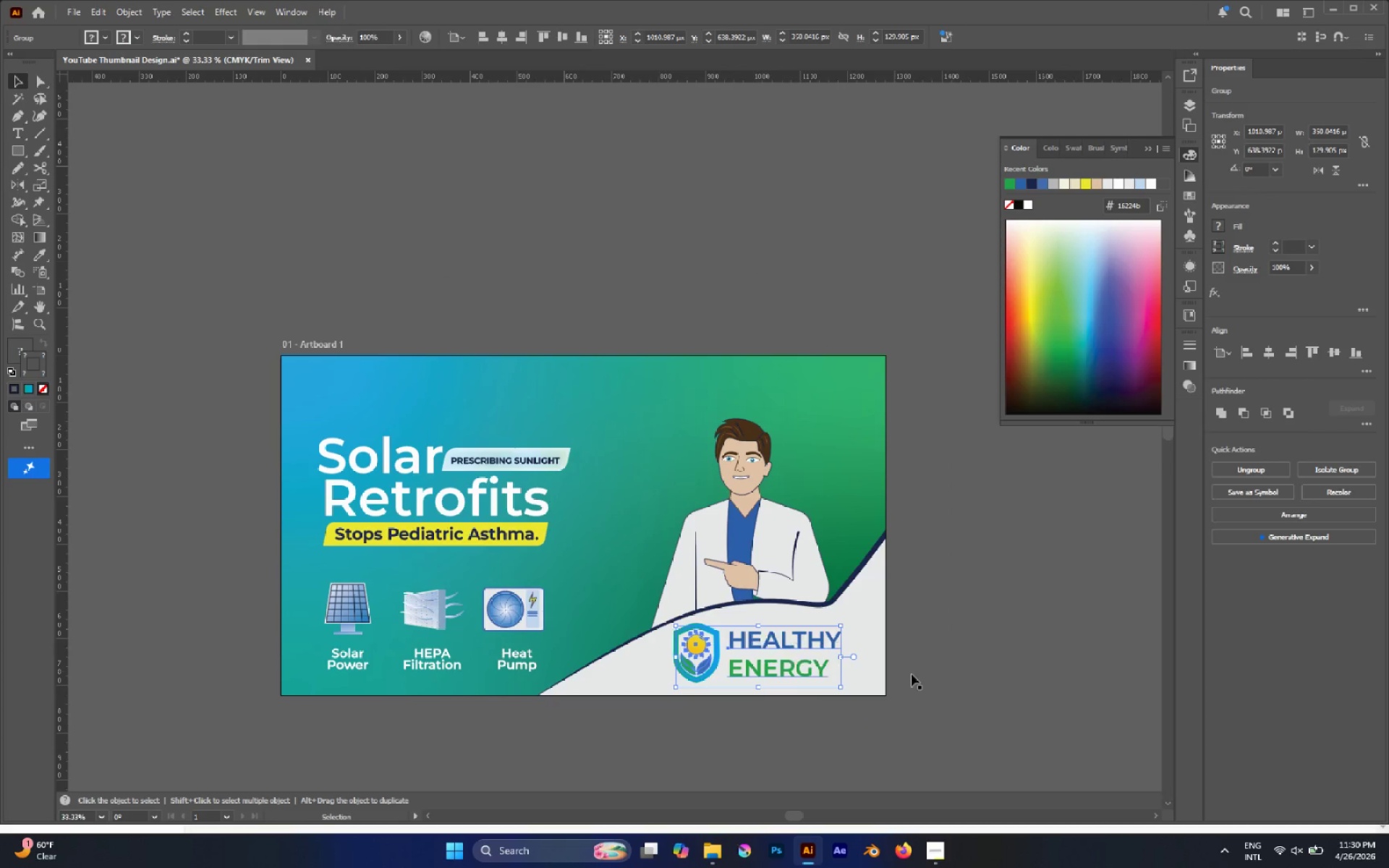 
hold_key(key=AltLeft, duration=1.3)
left_click_drag(start_coordinate=[697, 648], to_coordinate=[605, 214])
 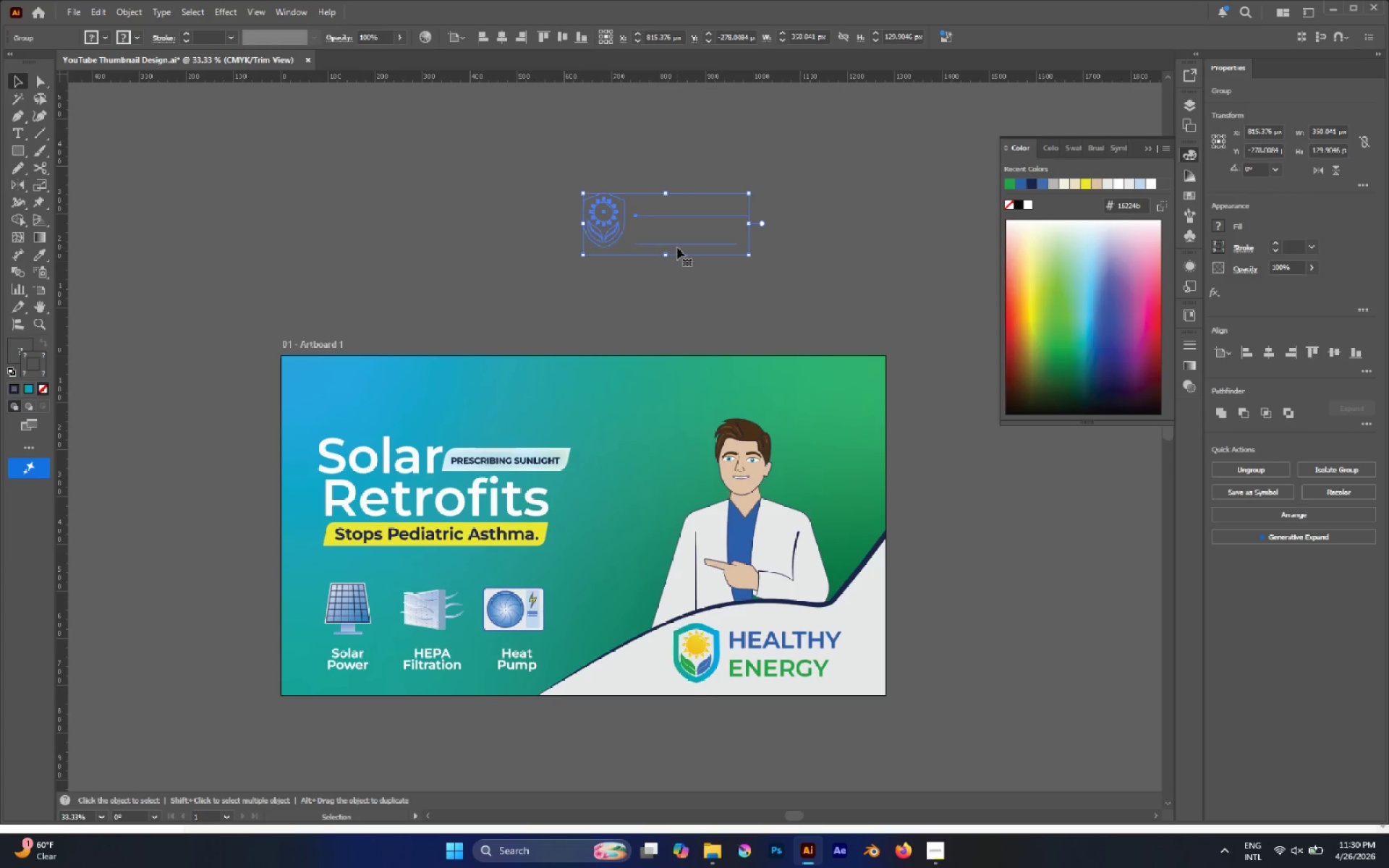 
key(A)
 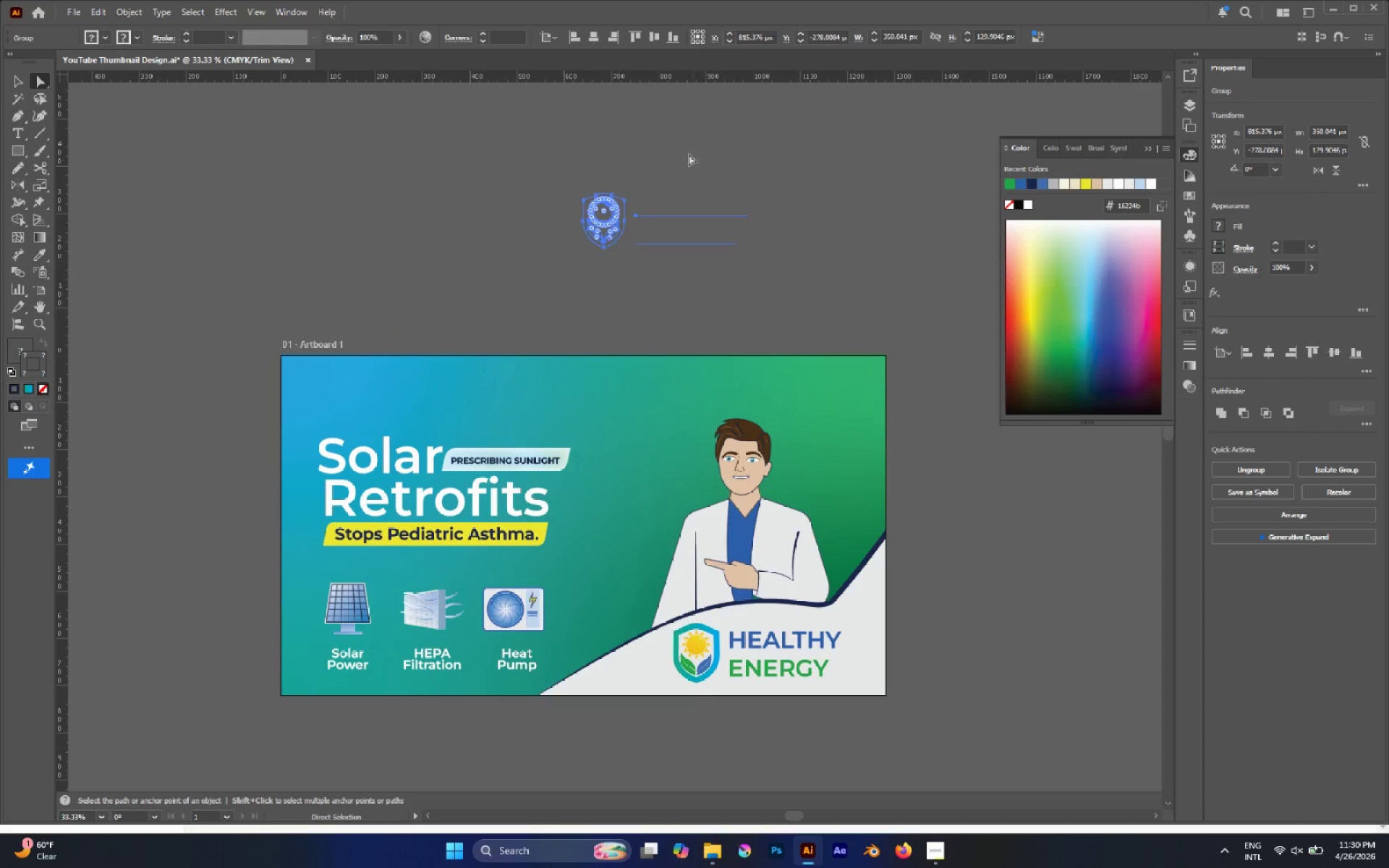 
left_click_drag(start_coordinate=[662, 126], to_coordinate=[783, 258])
 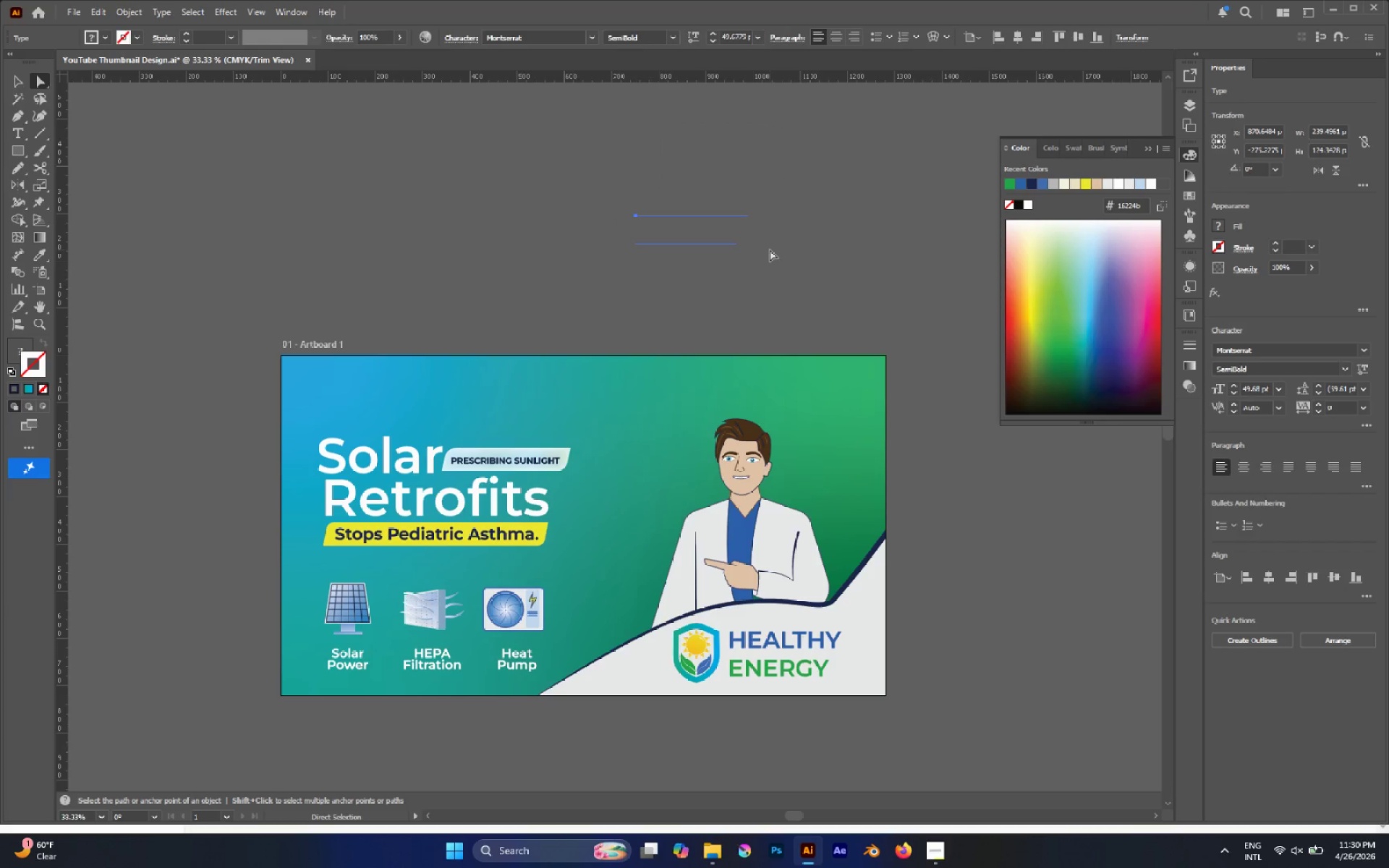 
key(Delete)
 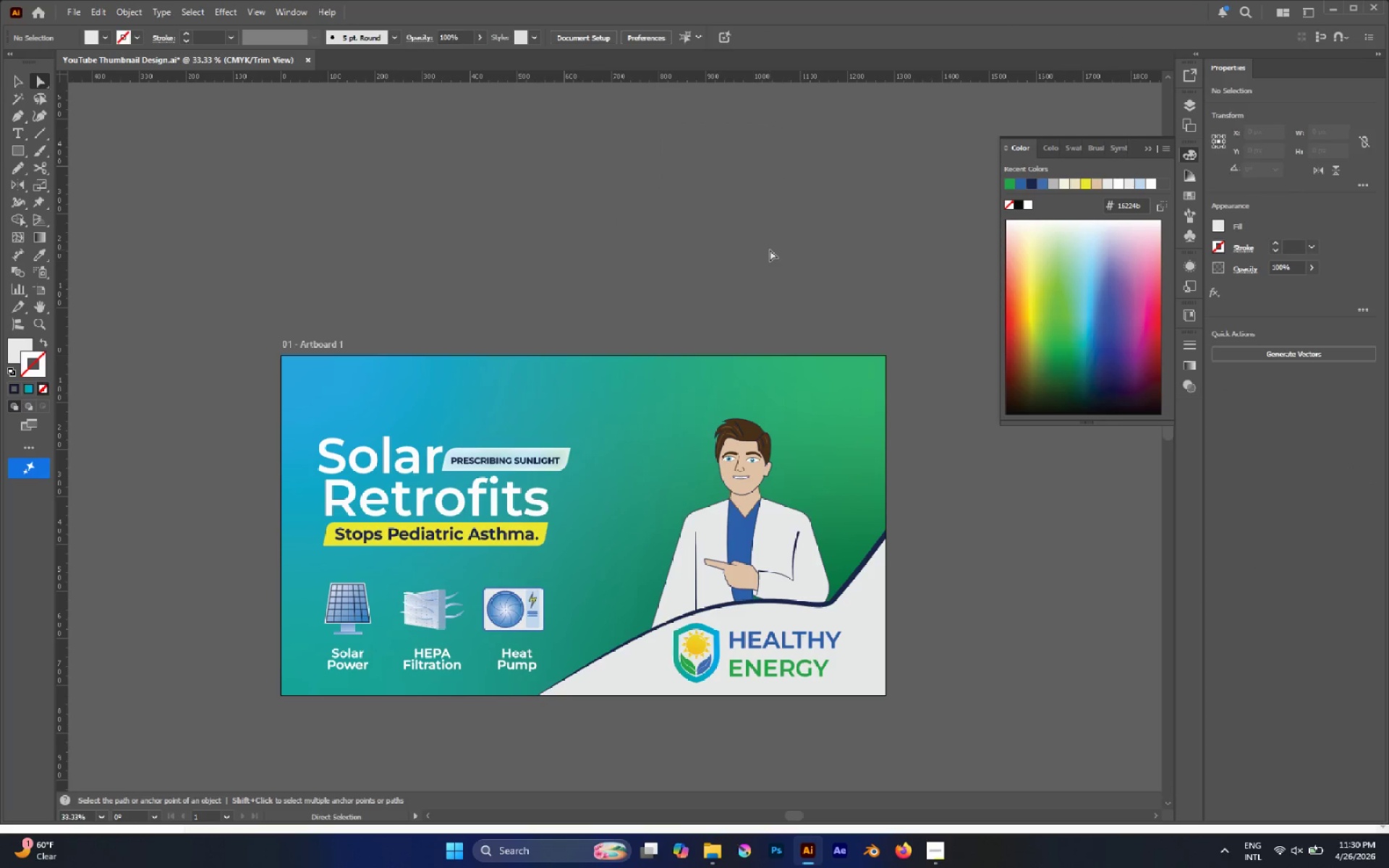 
key(V)
 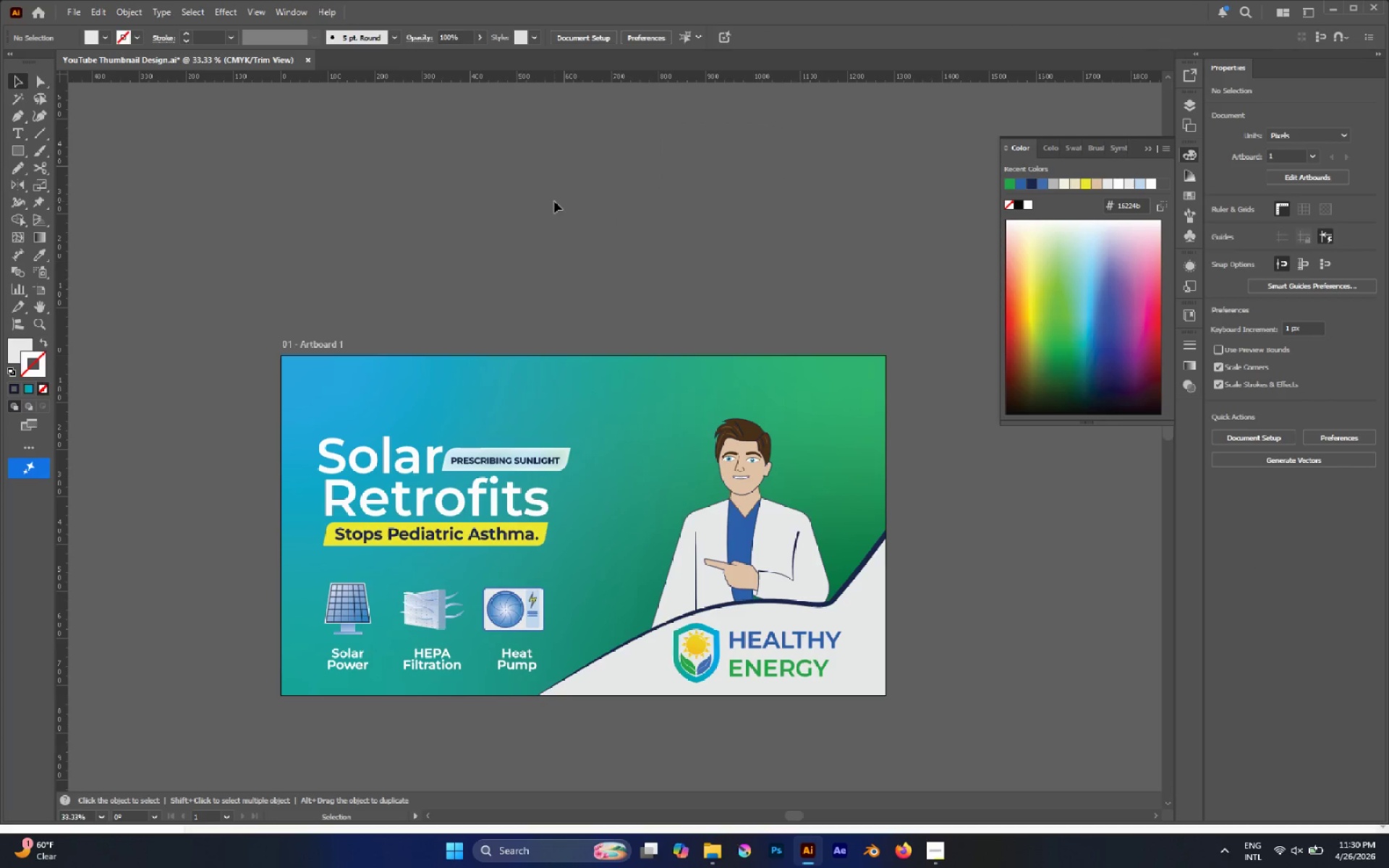 
left_click_drag(start_coordinate=[518, 211], to_coordinate=[530, 217])
 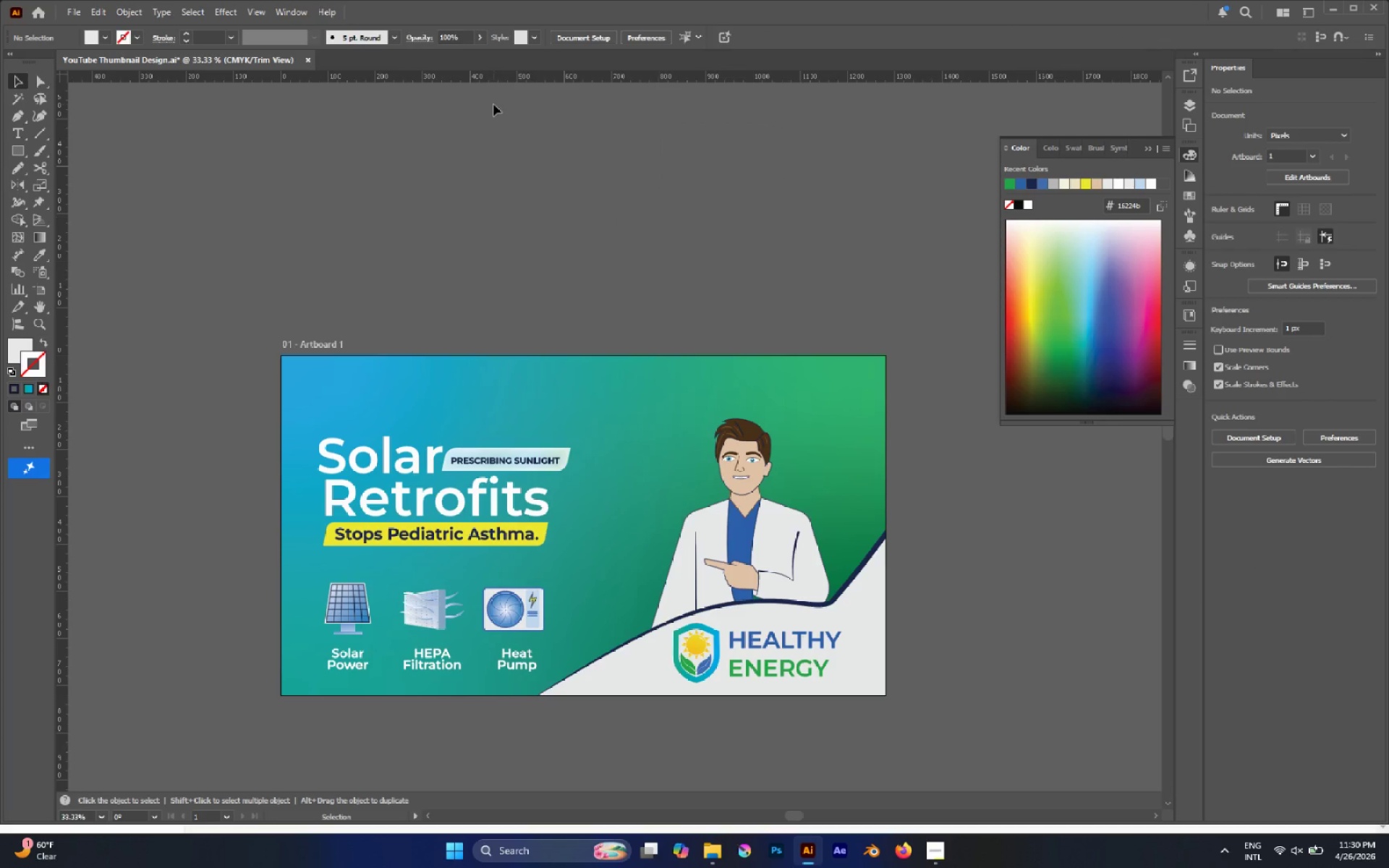 
left_click_drag(start_coordinate=[493, 104], to_coordinate=[736, 351])
 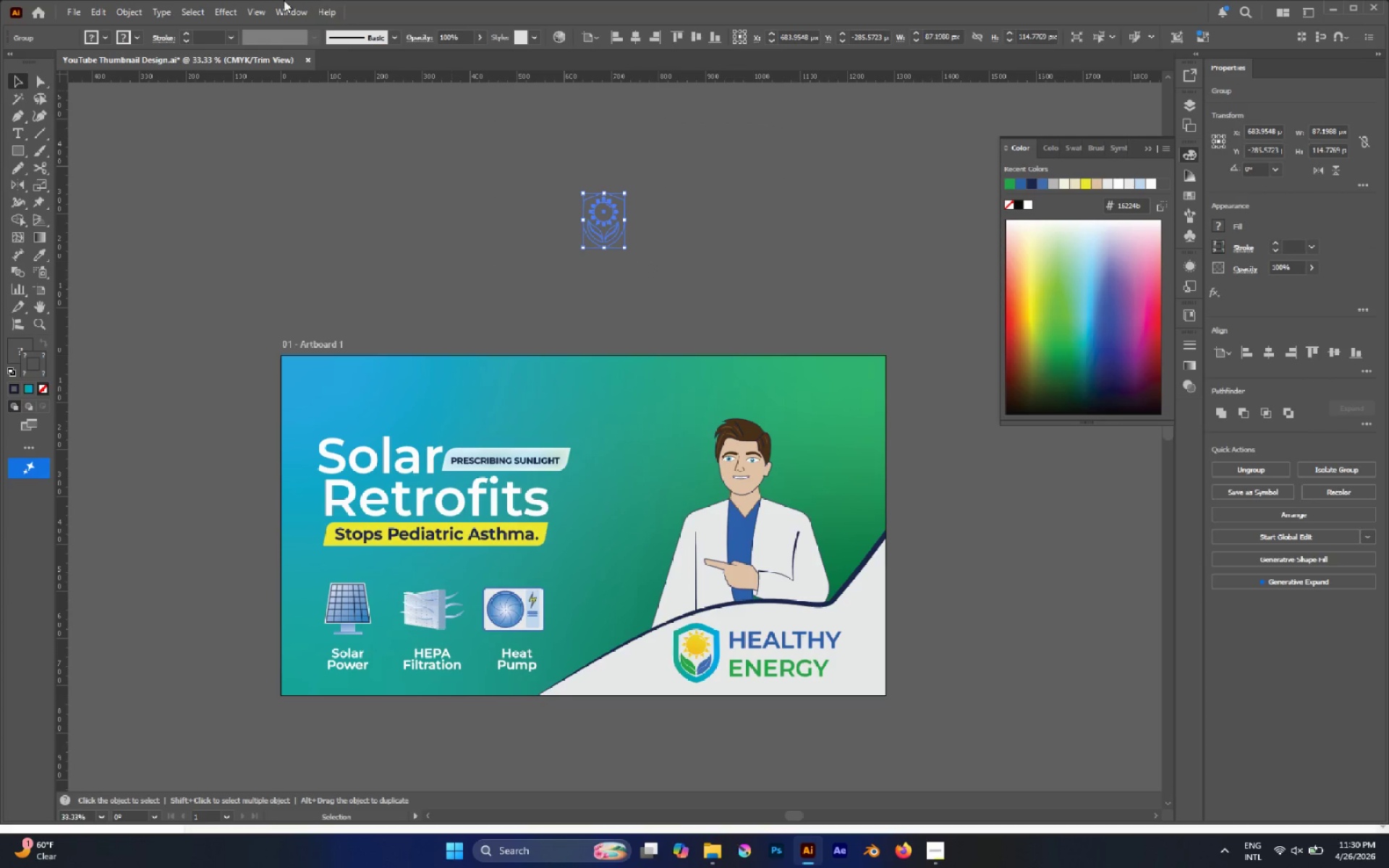 
left_click([252, 9])
 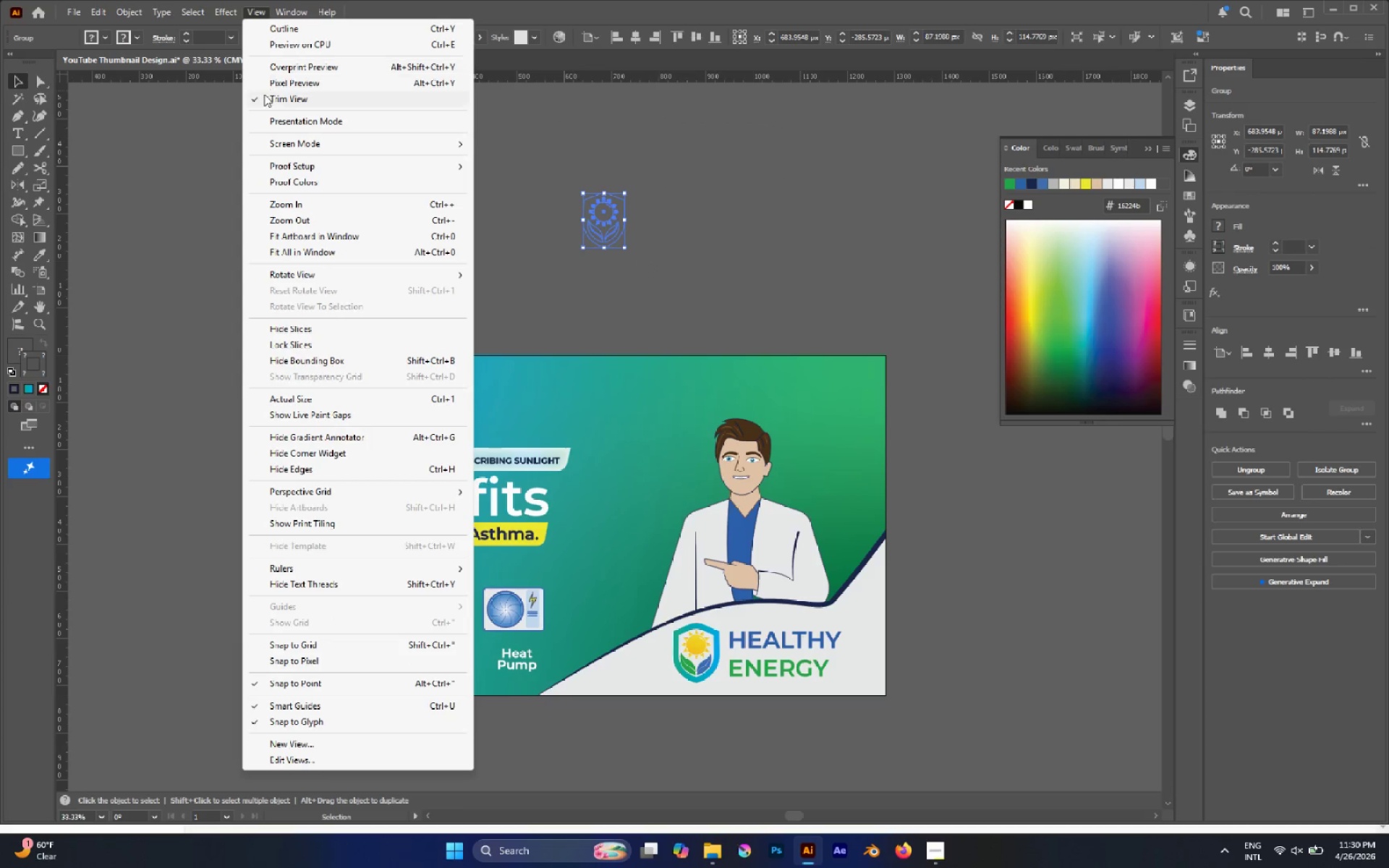 
left_click([265, 96])
 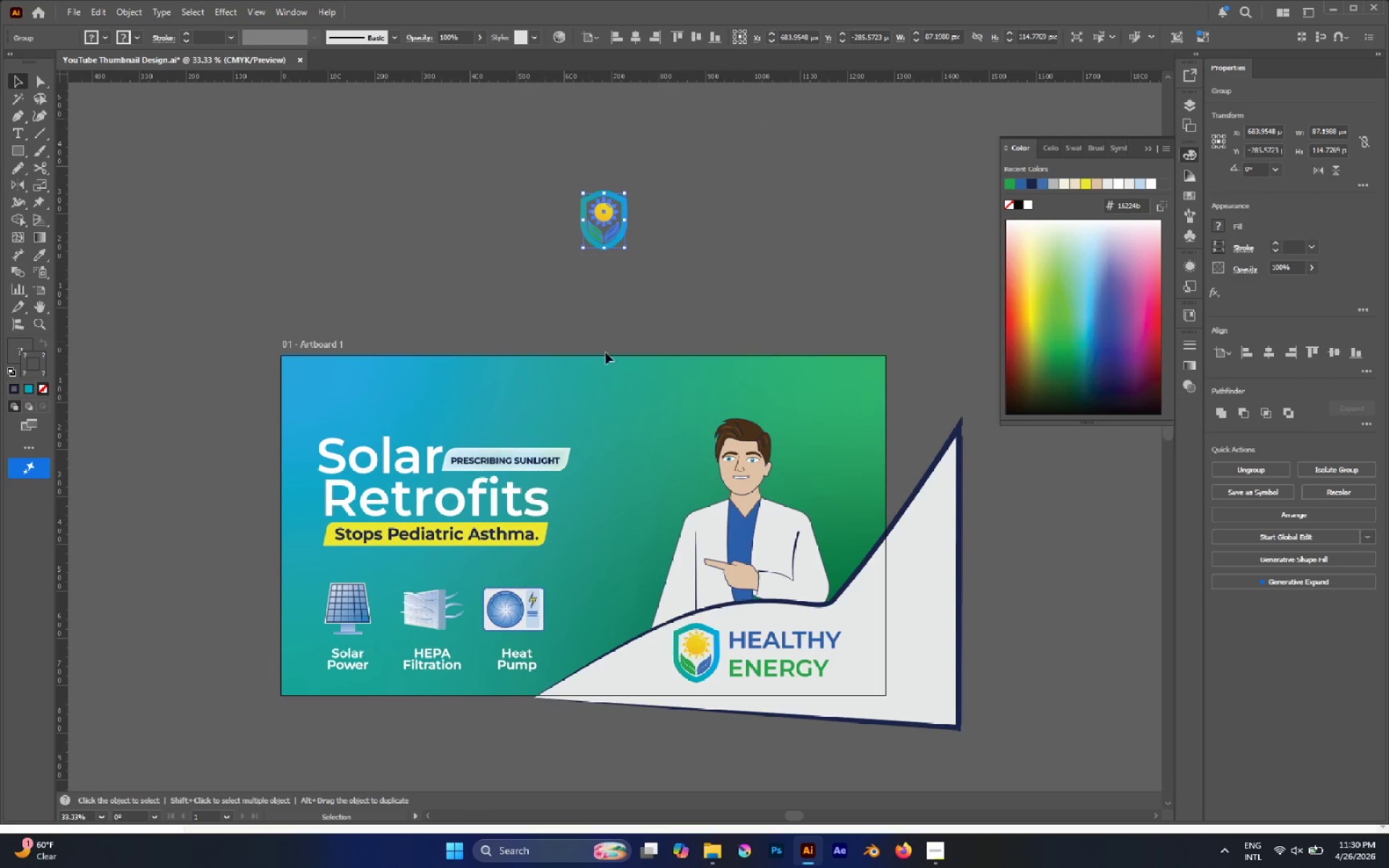 
hold_key(key=ShiftLeft, duration=1.5)
left_click_drag(start_coordinate=[622, 249], to_coordinate=[738, 382])
 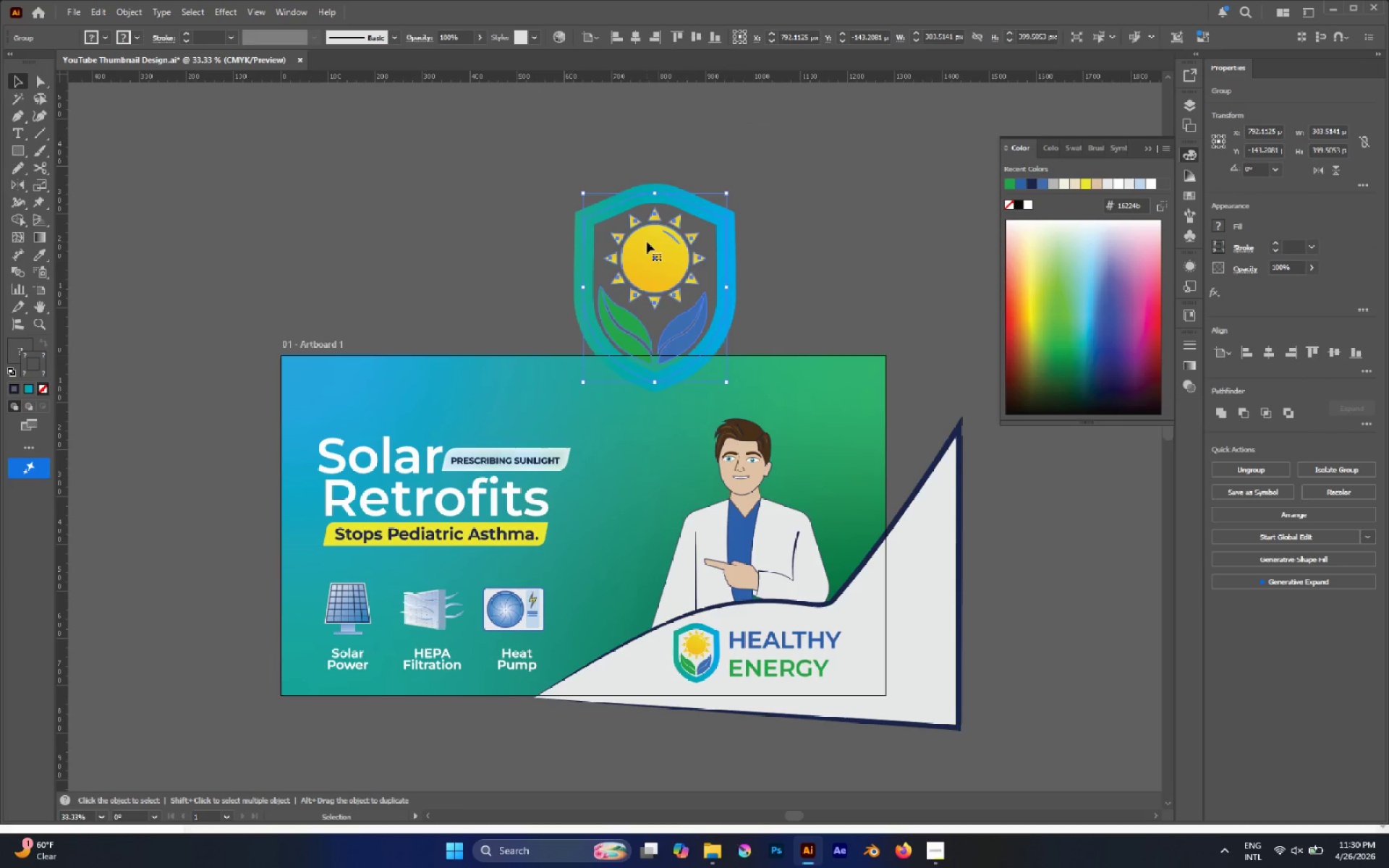 
left_click_drag(start_coordinate=[648, 245], to_coordinate=[696, 455])
 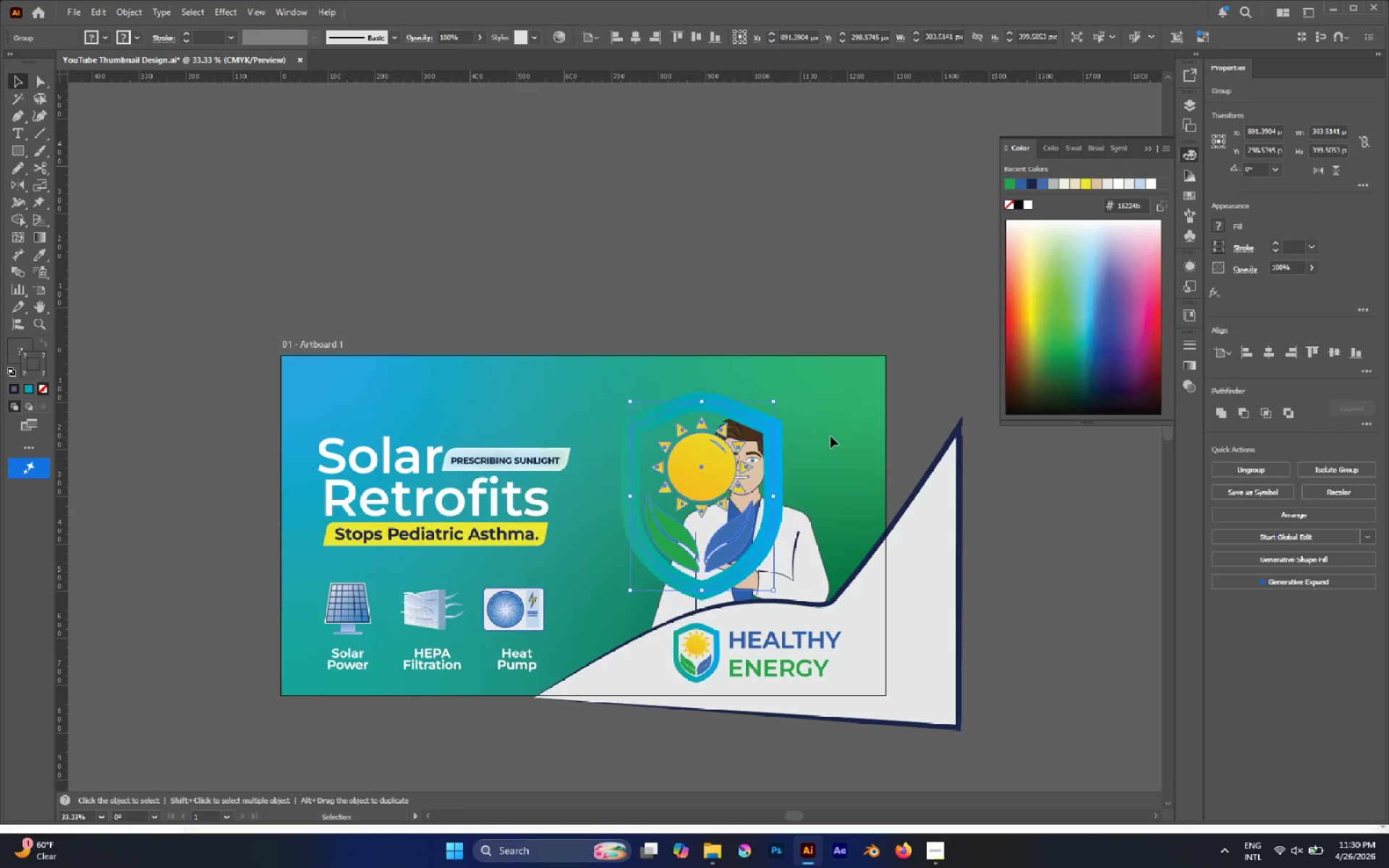 
key(Control+Shift+BracketLeft)
 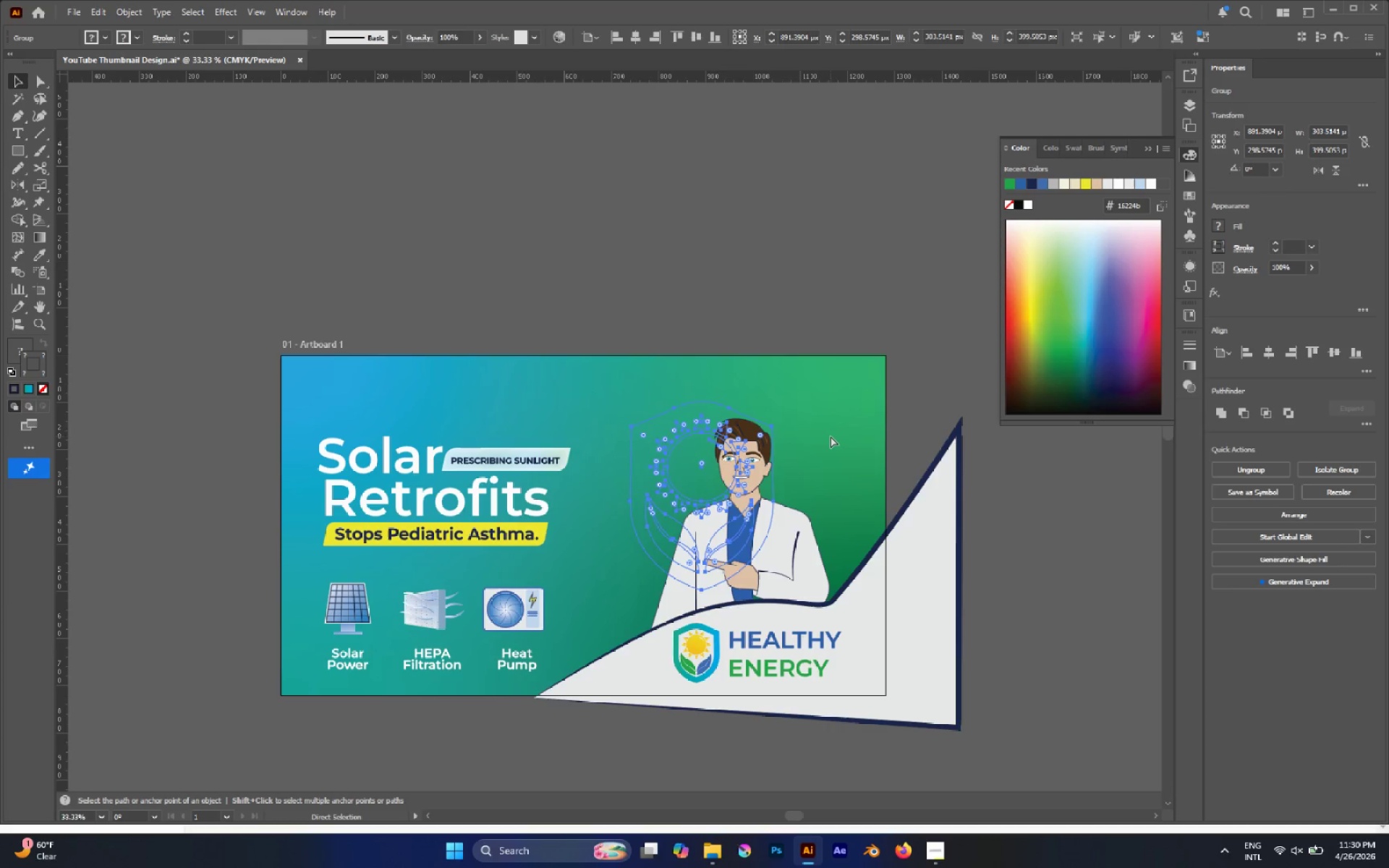 
key(Control+BracketRight)
 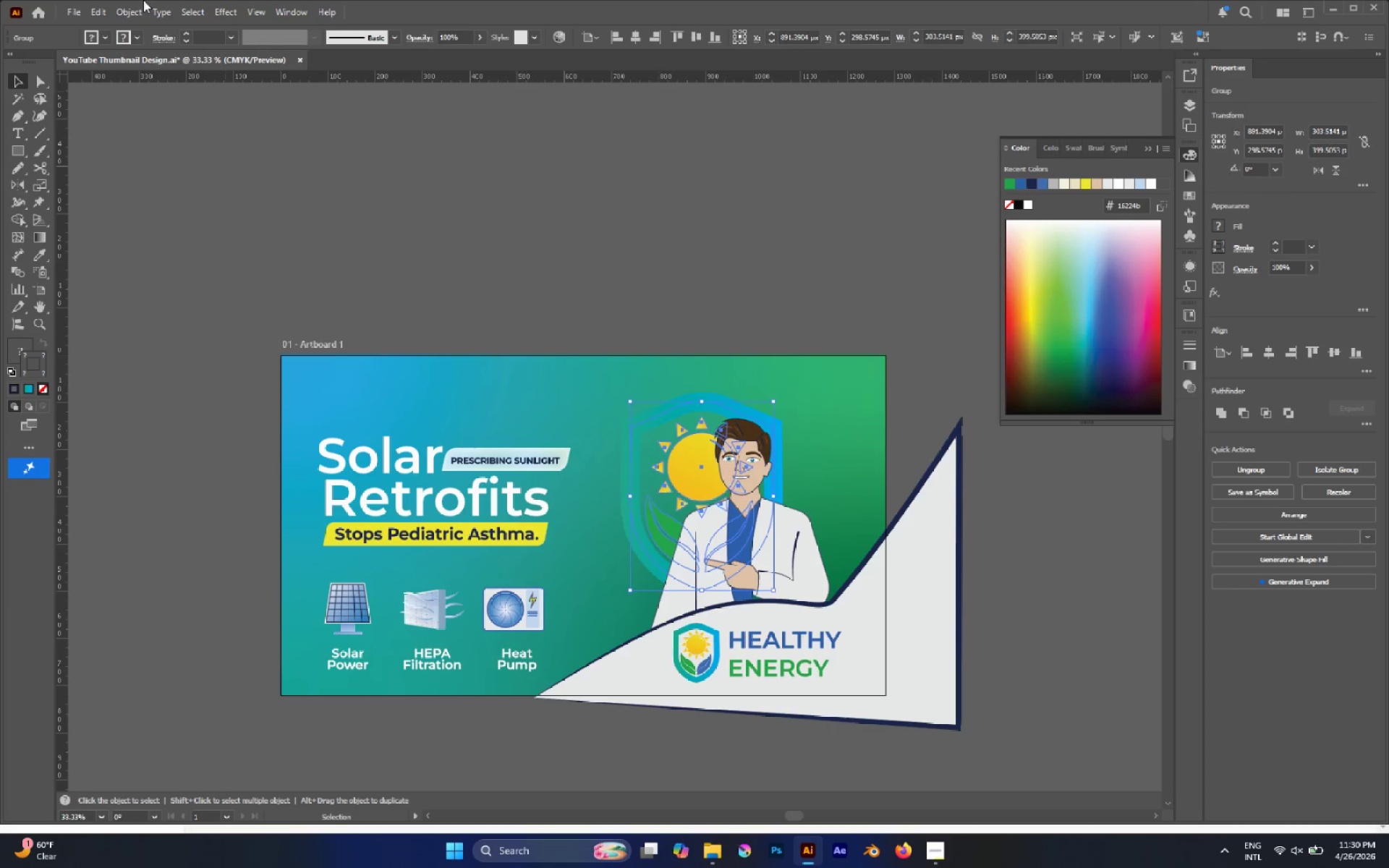 
double_click([134, 5])
 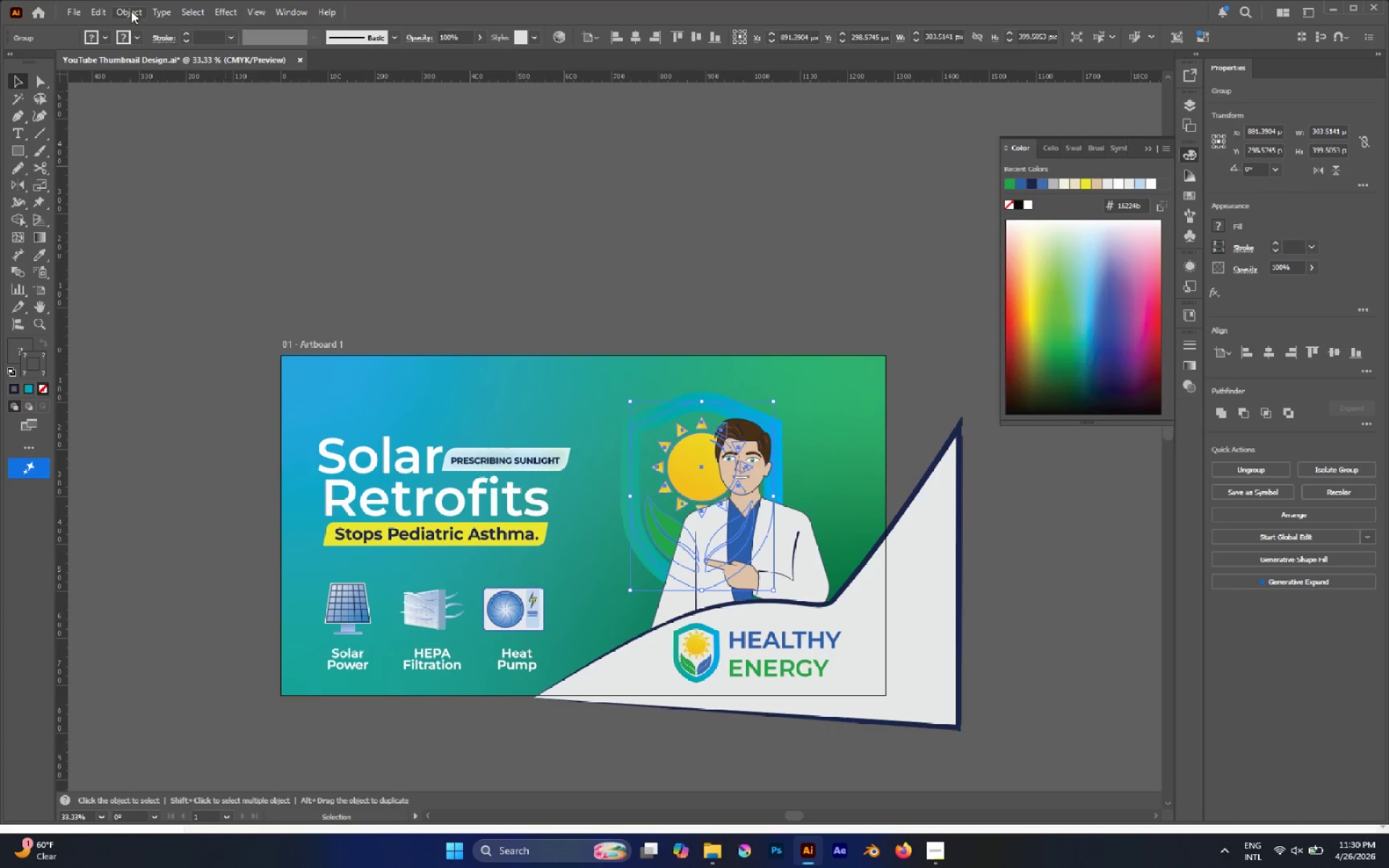 
triple_click([131, 11])
 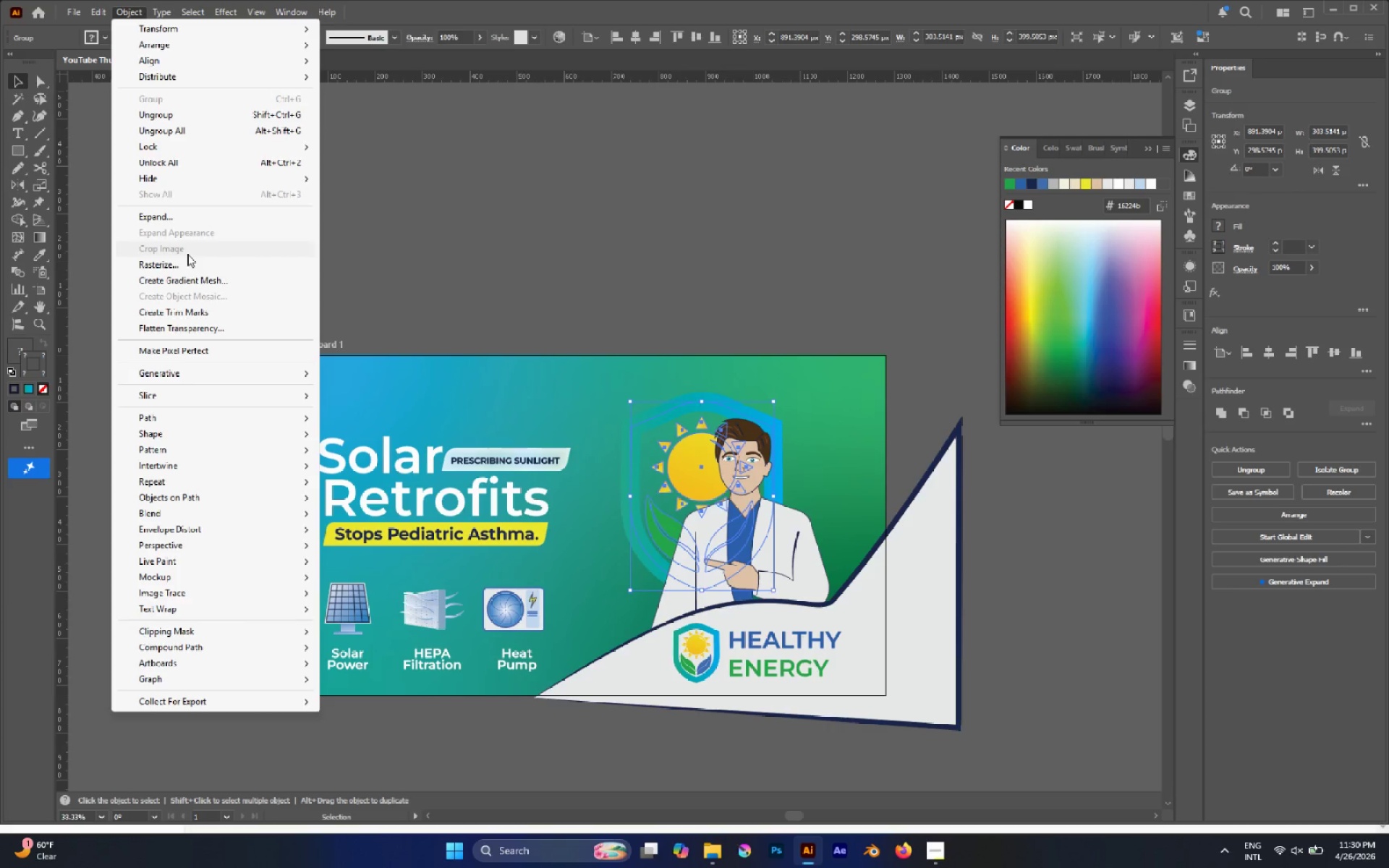 
left_click([174, 219])
 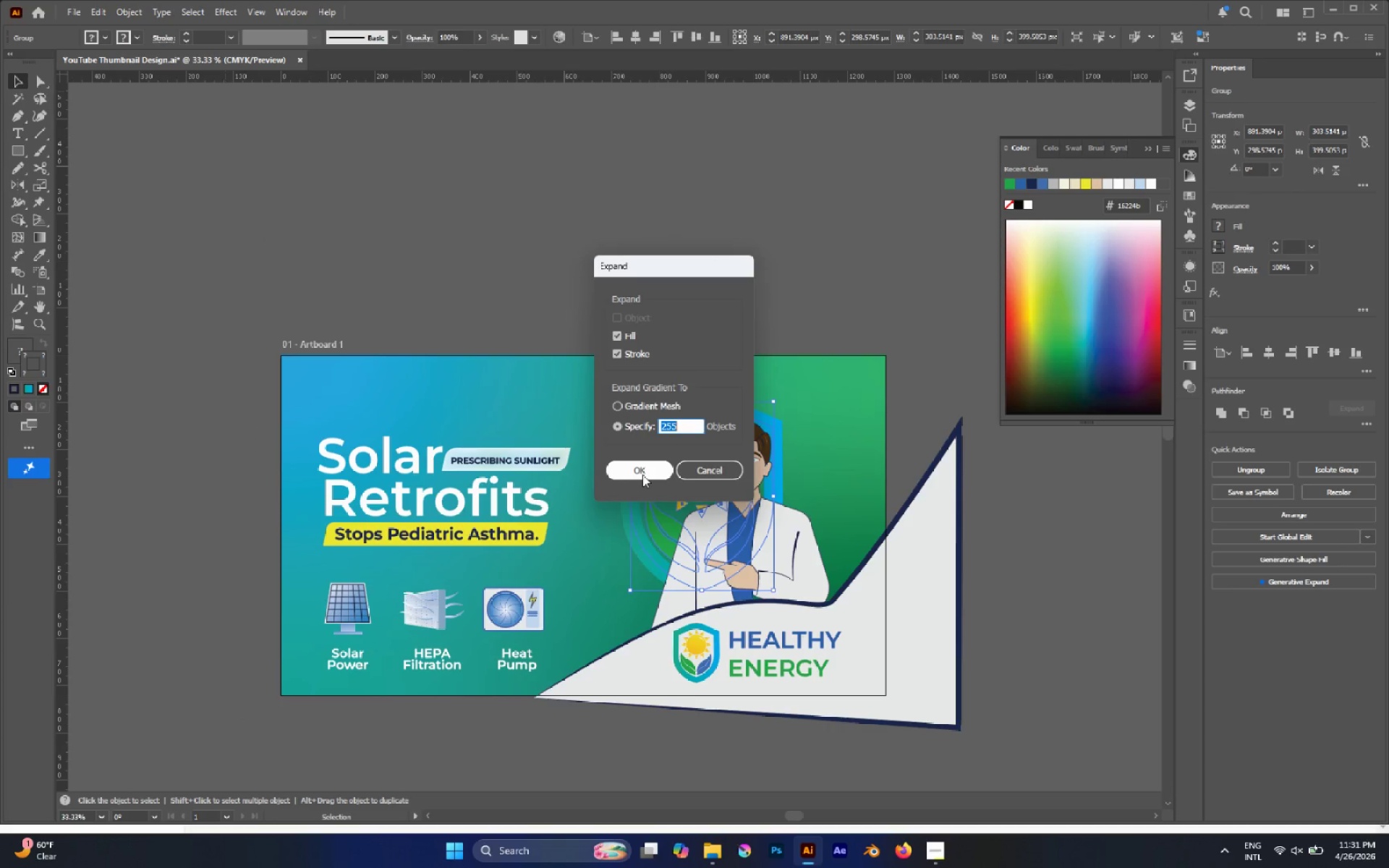 
wait(9.77)
 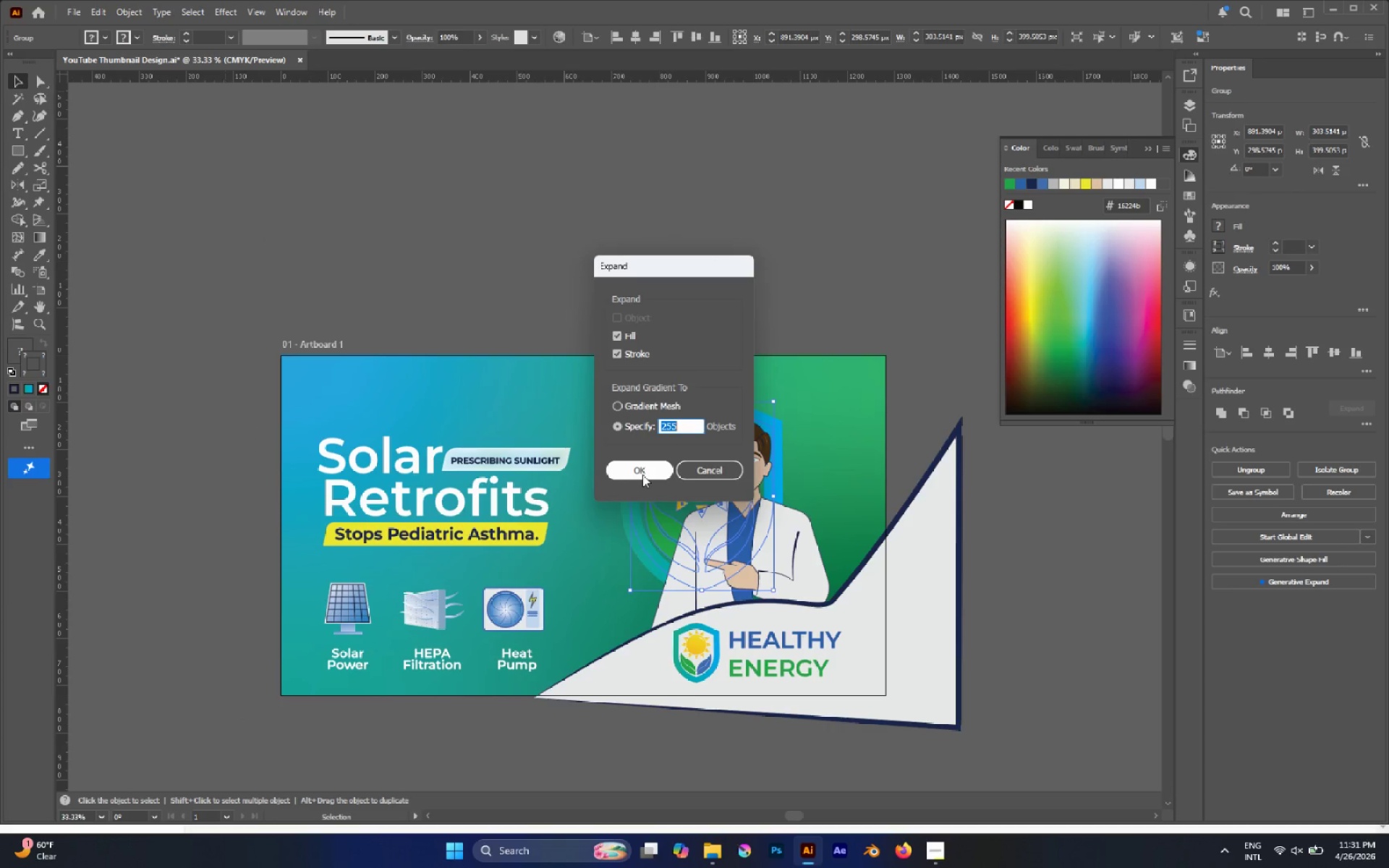 
left_click([622, 427])
 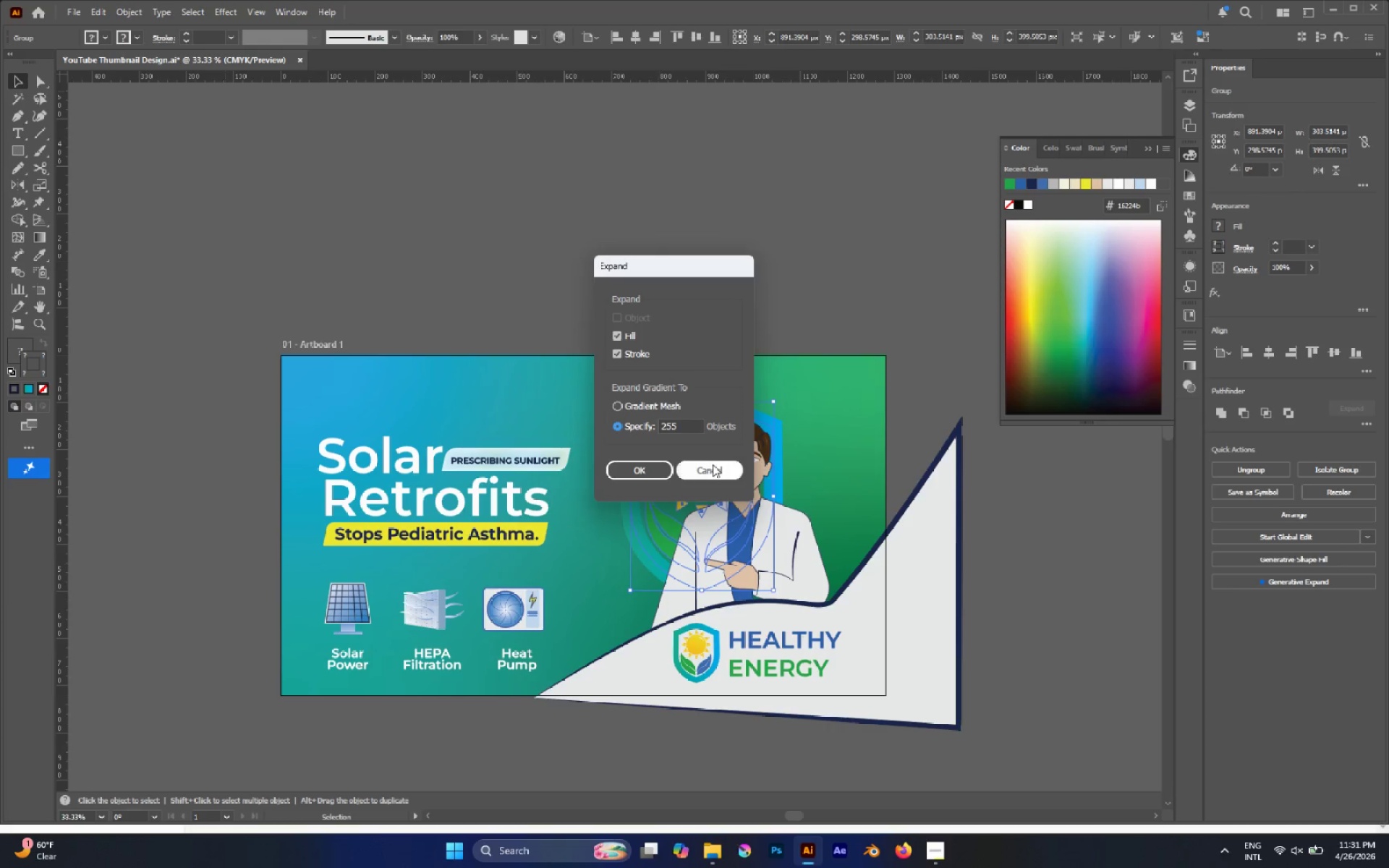 
left_click([713, 464])
 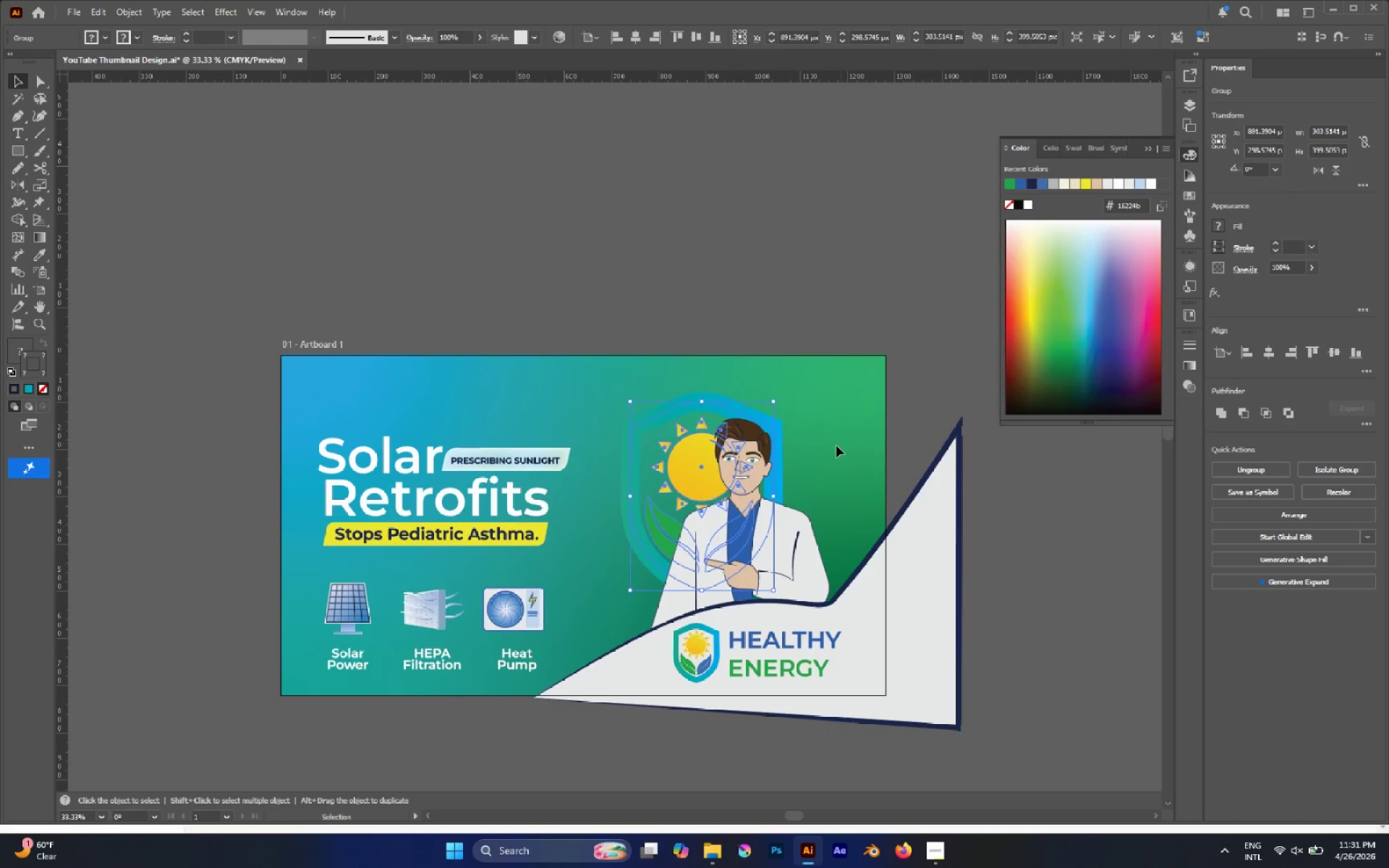 
key(A)
 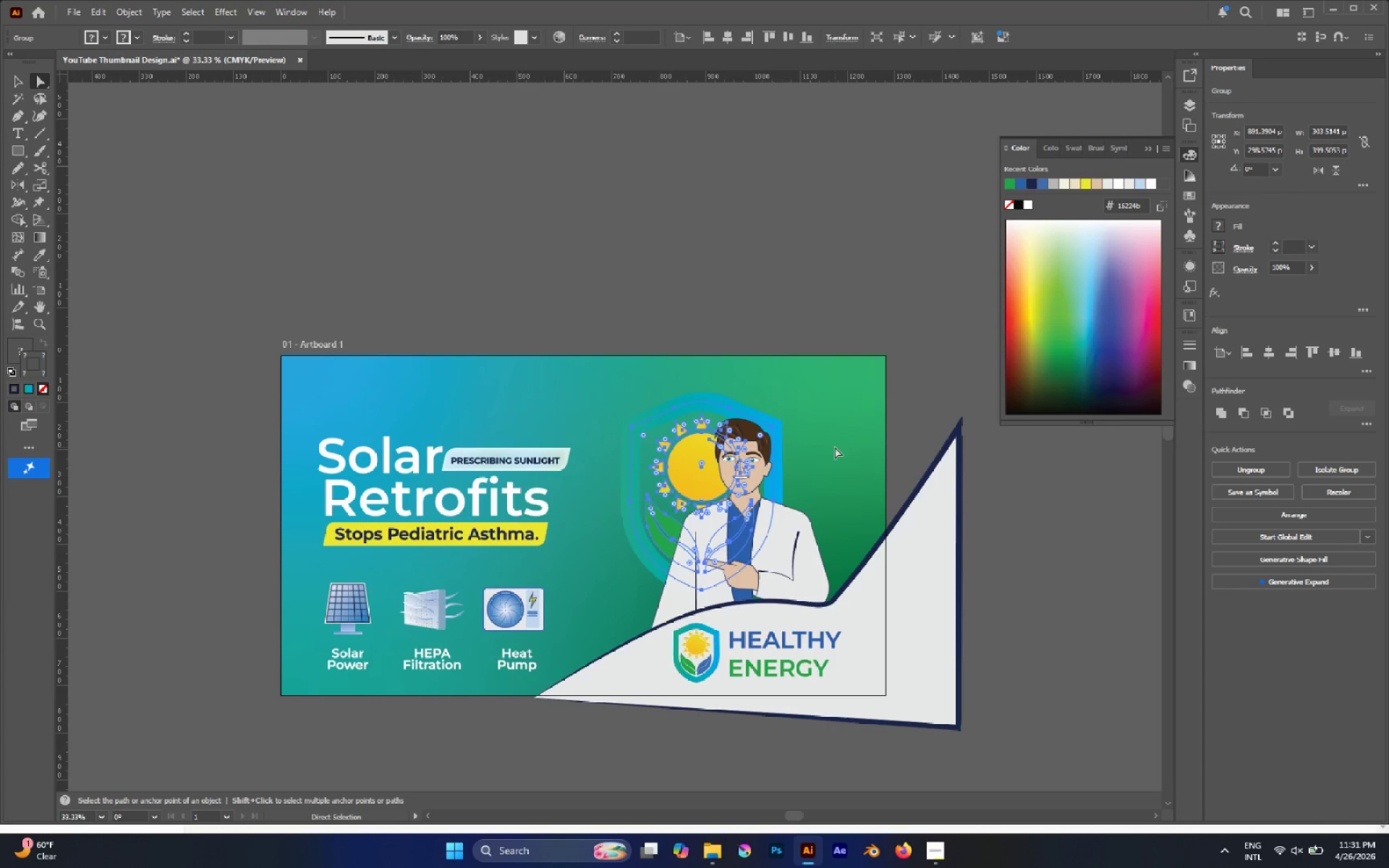 
left_click([835, 447])
 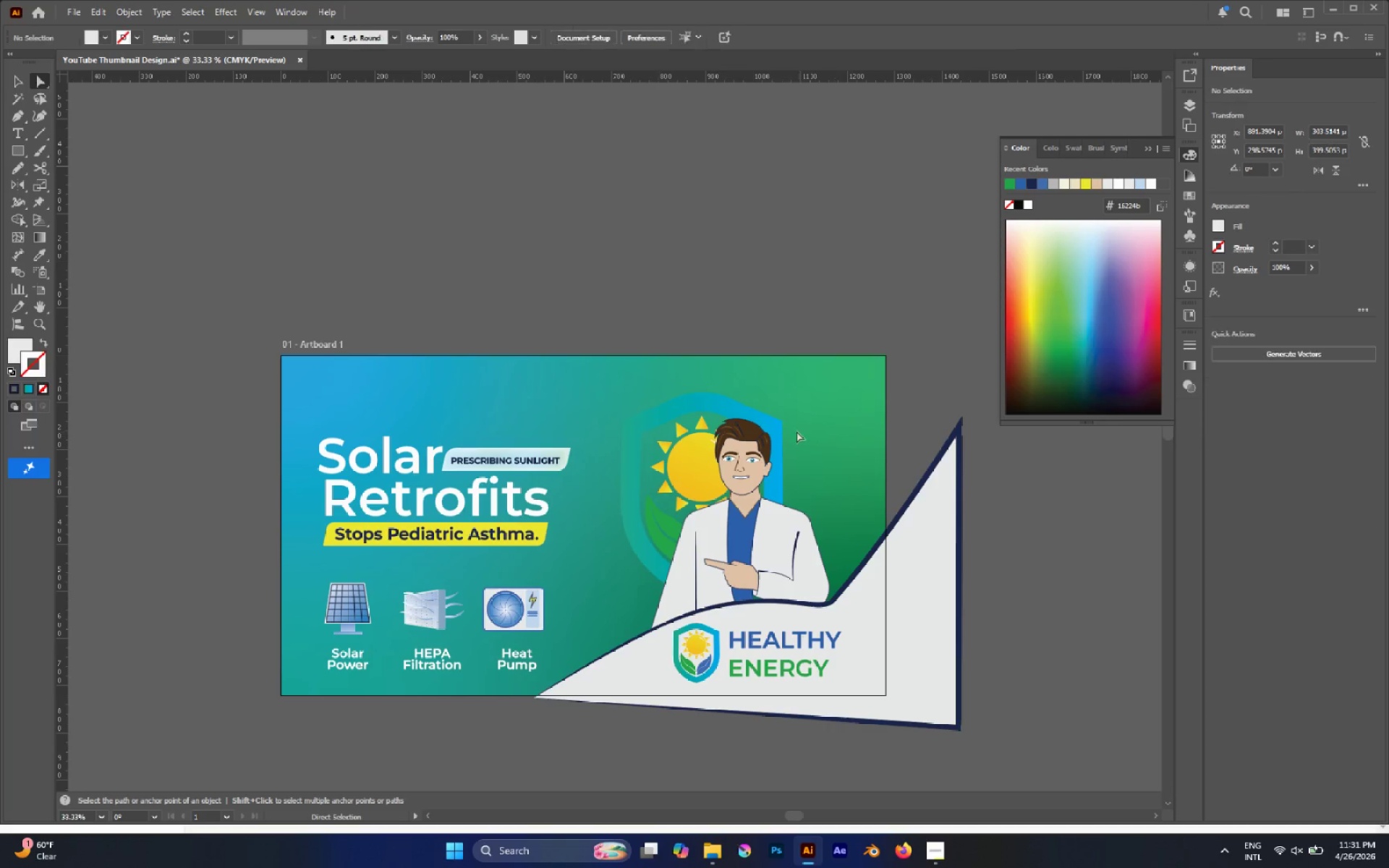 
hold_key(key=AltLeft, duration=0.92)
left_click([767, 427])
 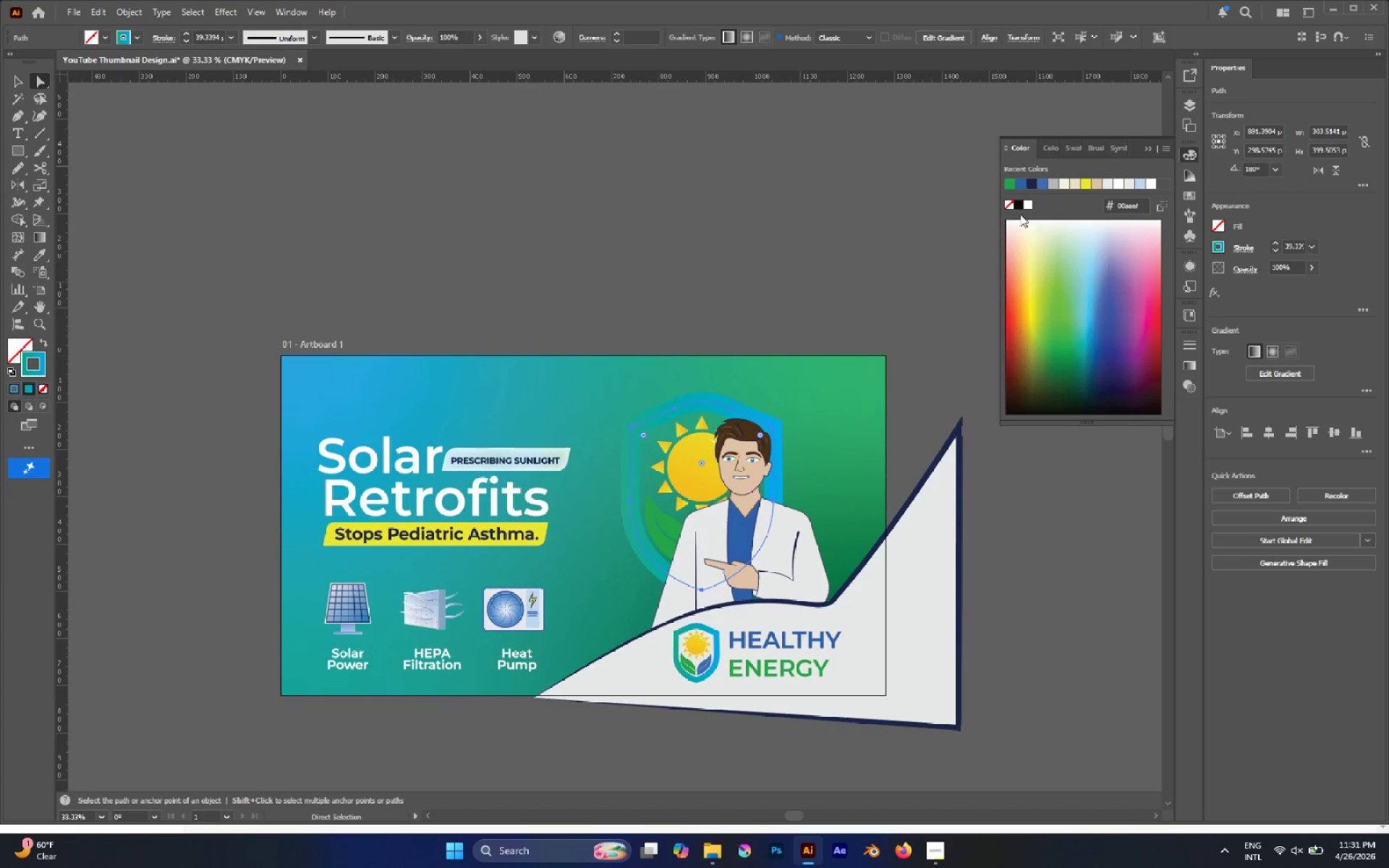 
left_click([1020, 207])
 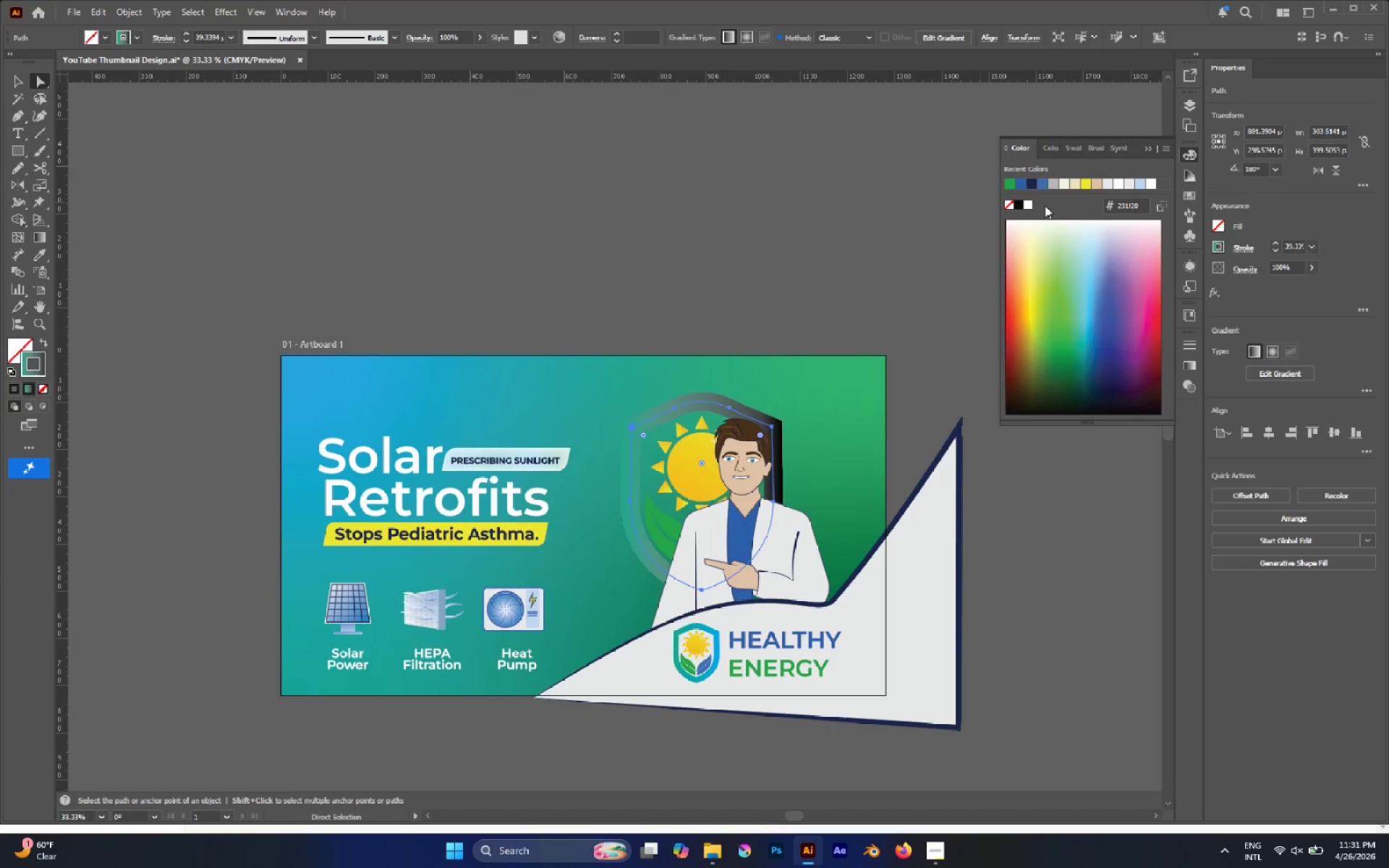 
double_click([1019, 205])
 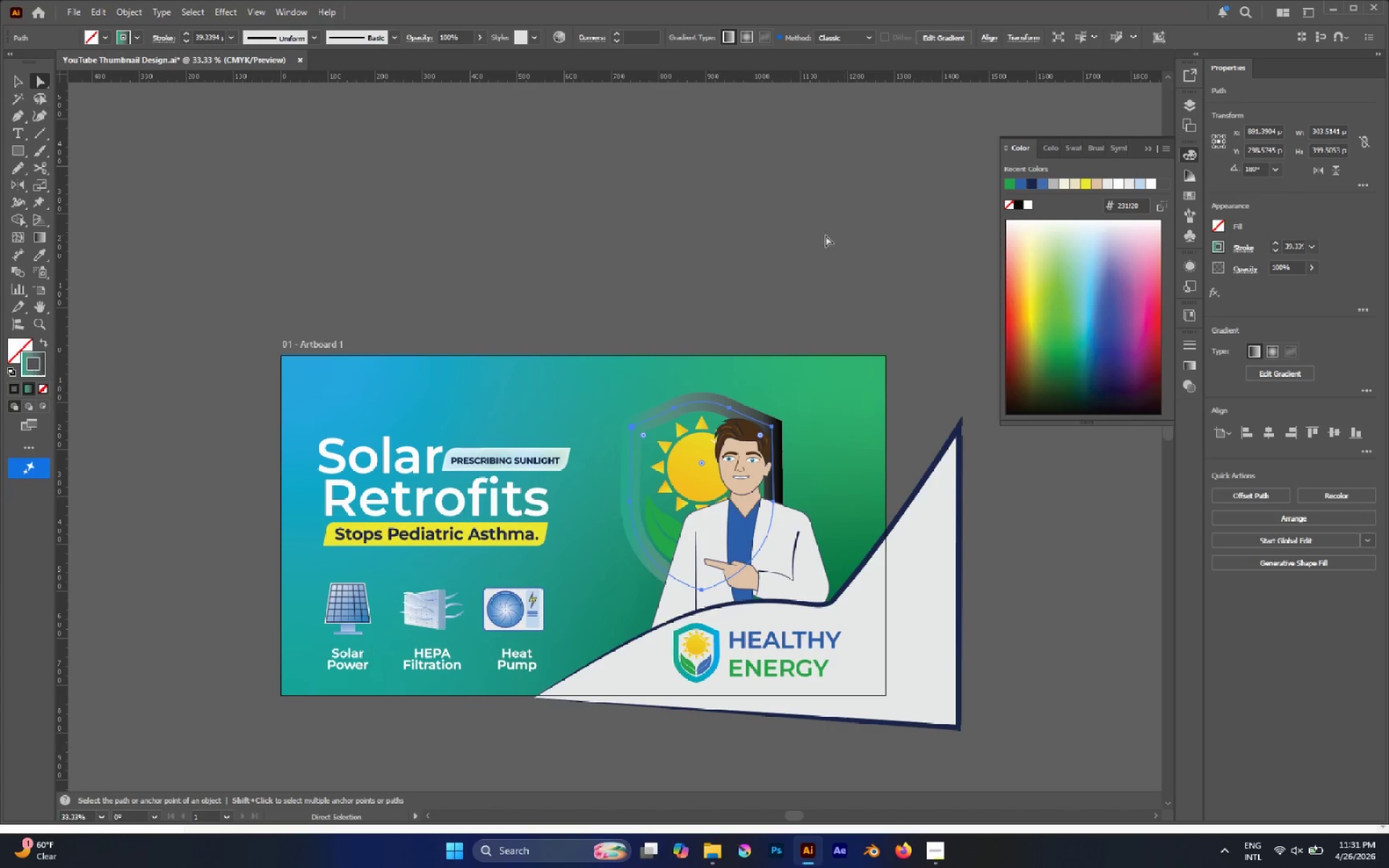 
left_click([802, 235])
 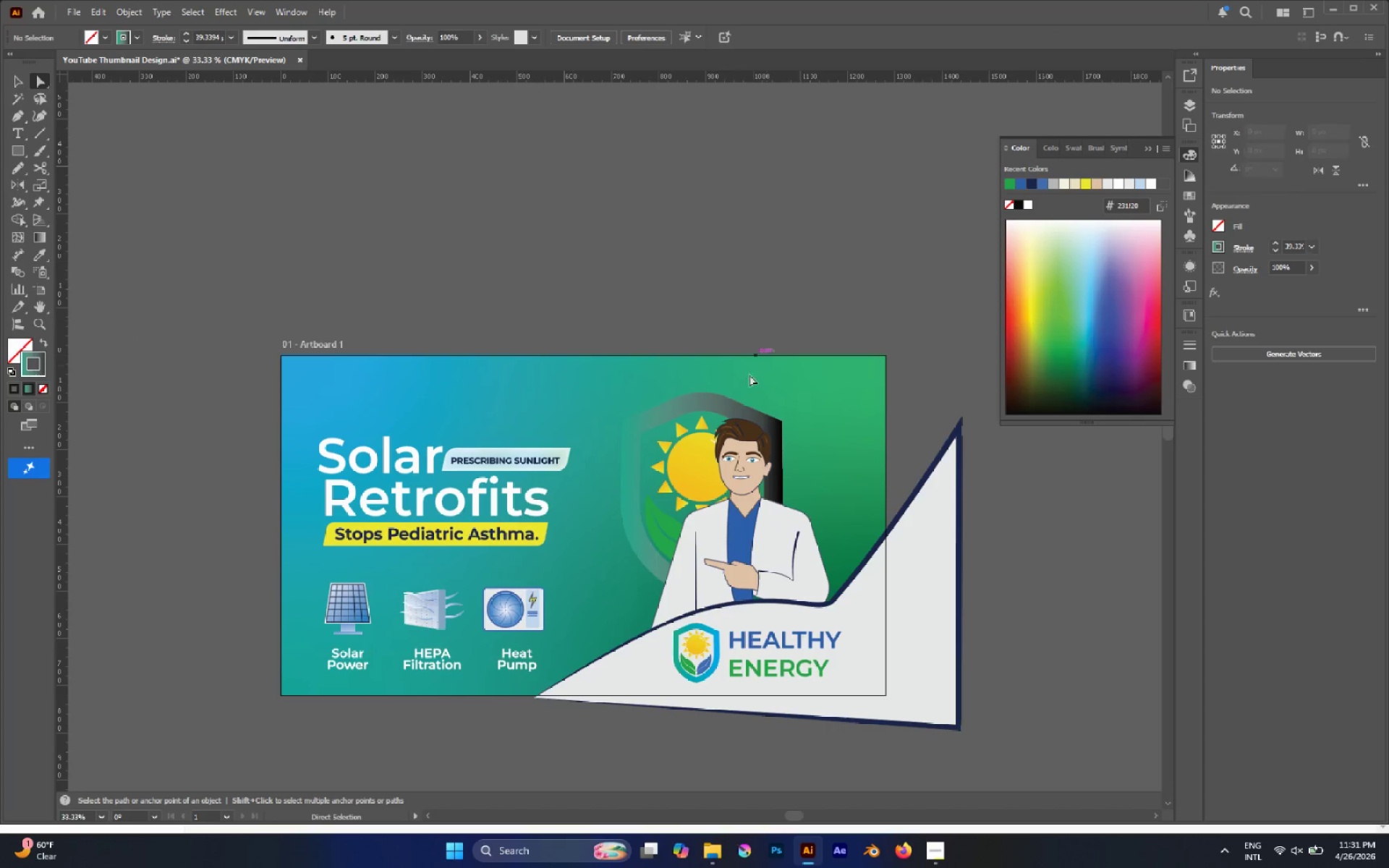 
hold_key(key=AltLeft, duration=0.8)
left_click([685, 404])
 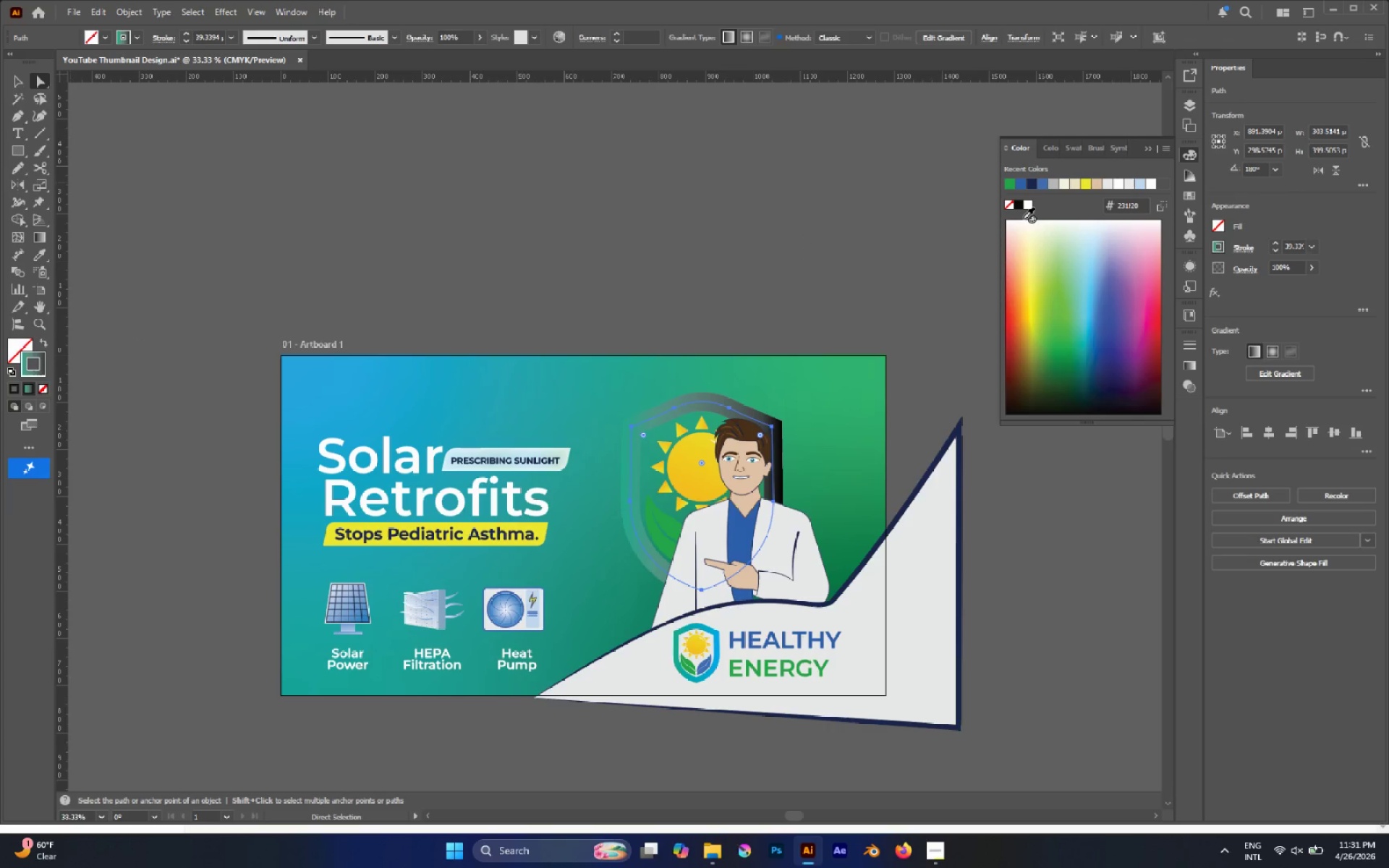 
left_click([1019, 209])
 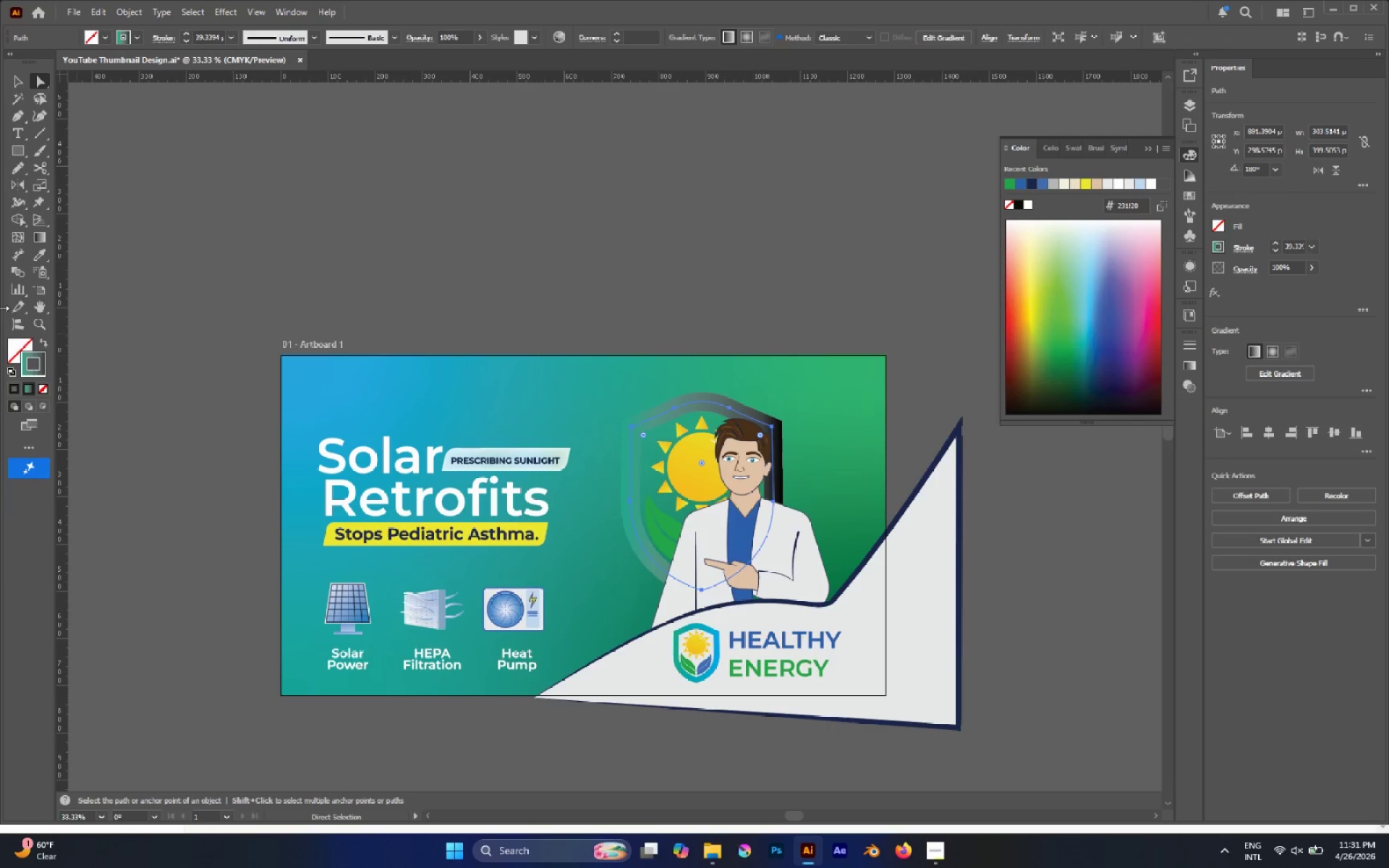 
left_click([15, 394])
 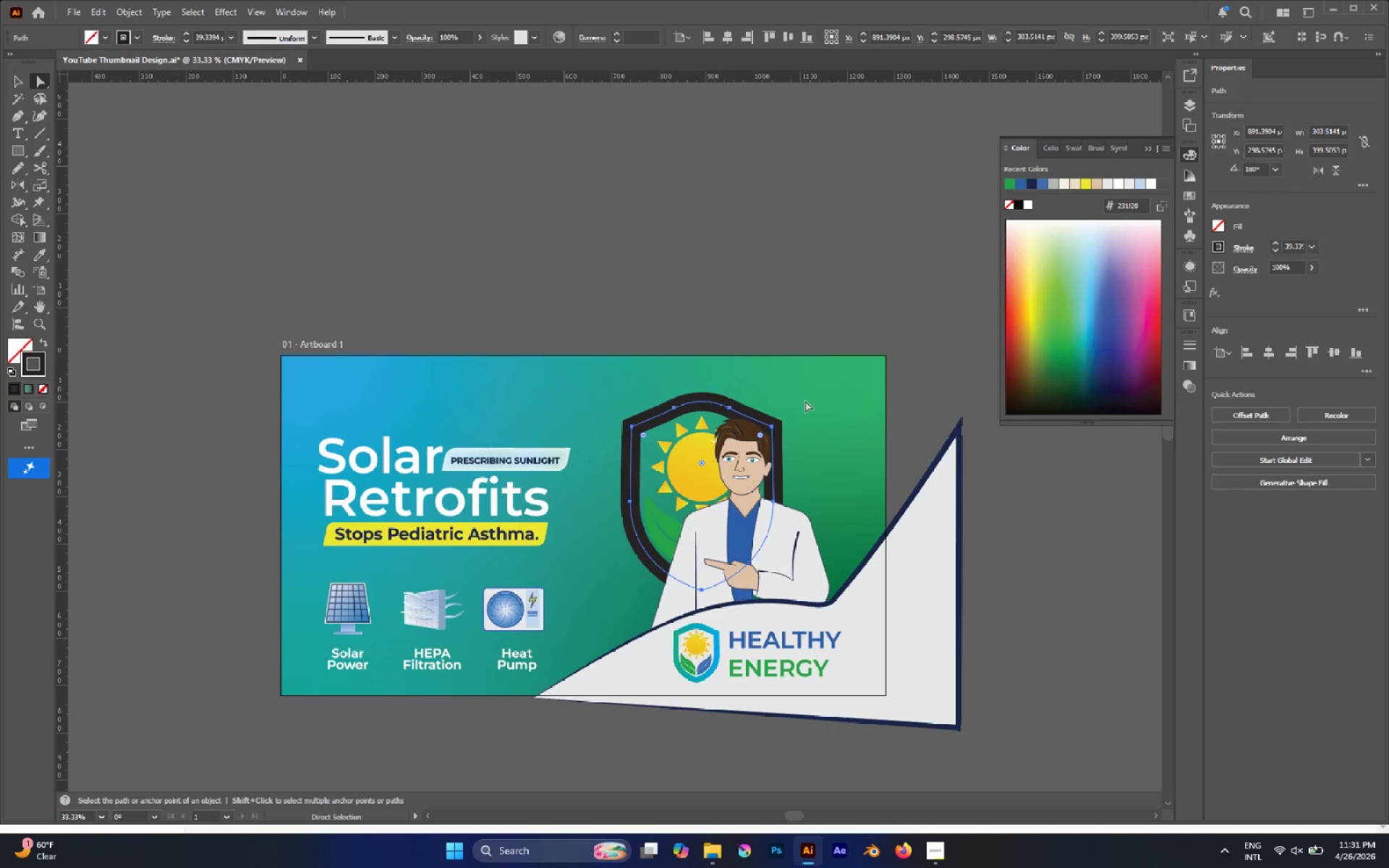 
left_click([805, 278])
 